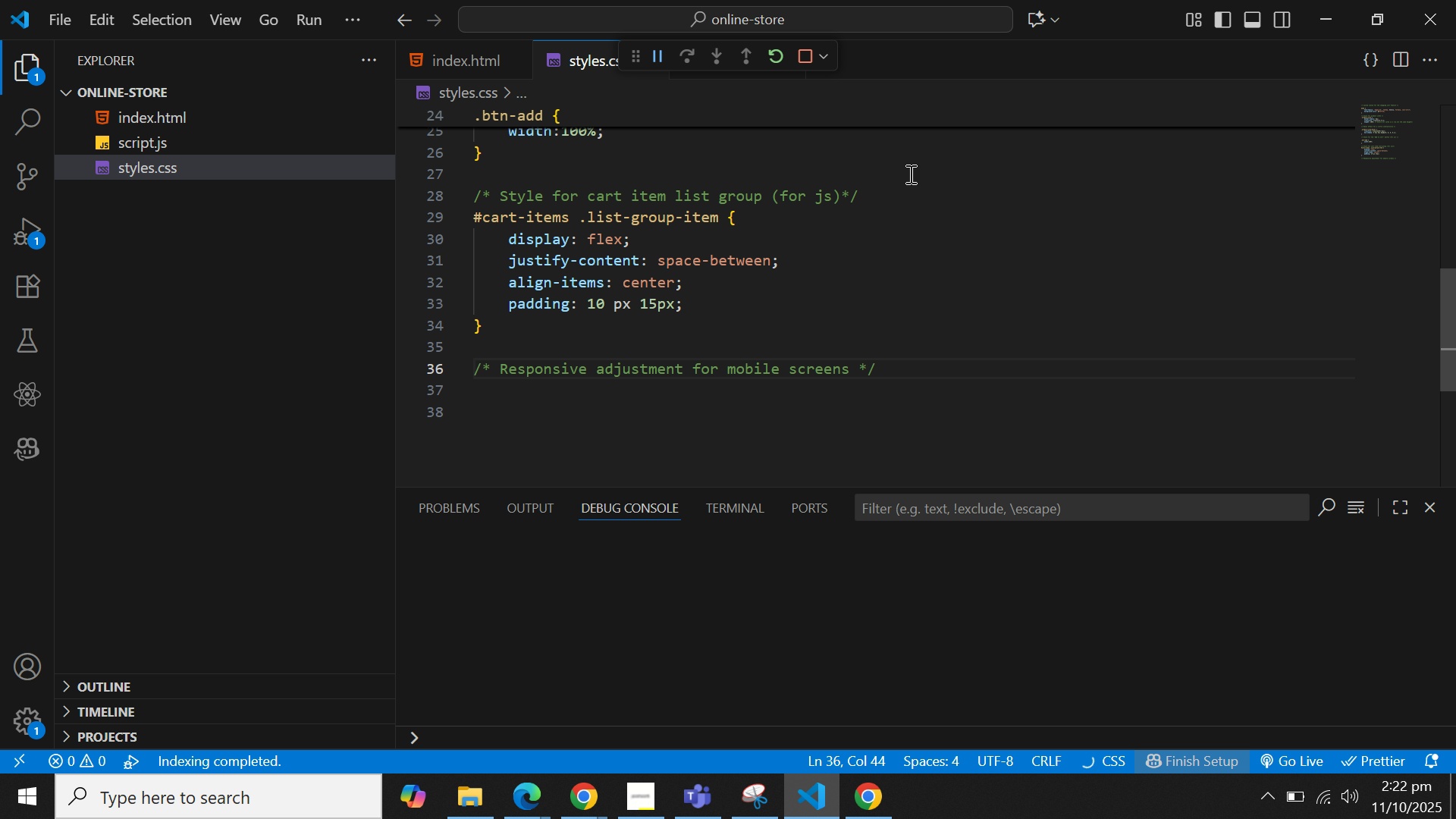 
key(ArrowRight)
 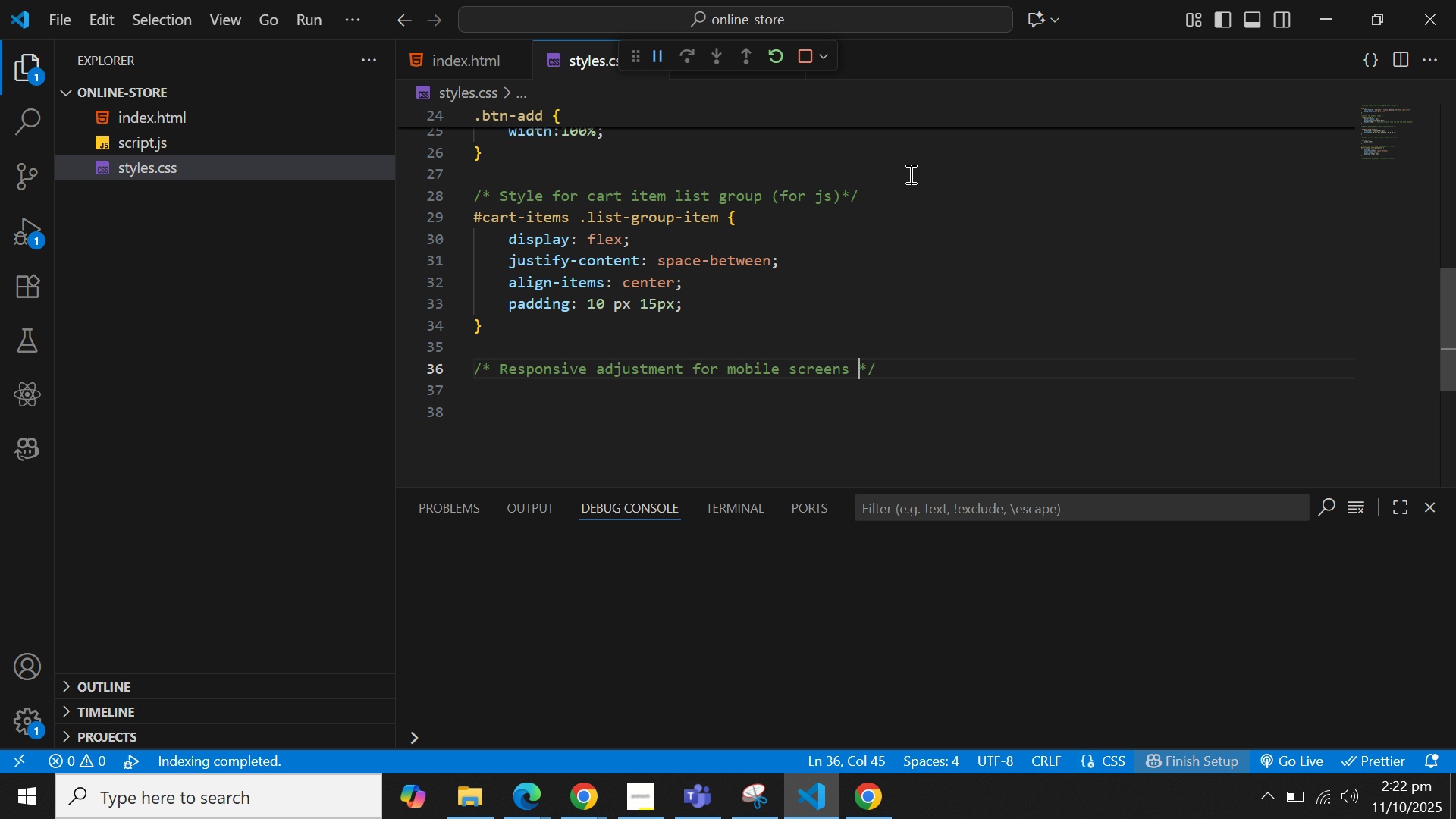 
key(ArrowRight)
 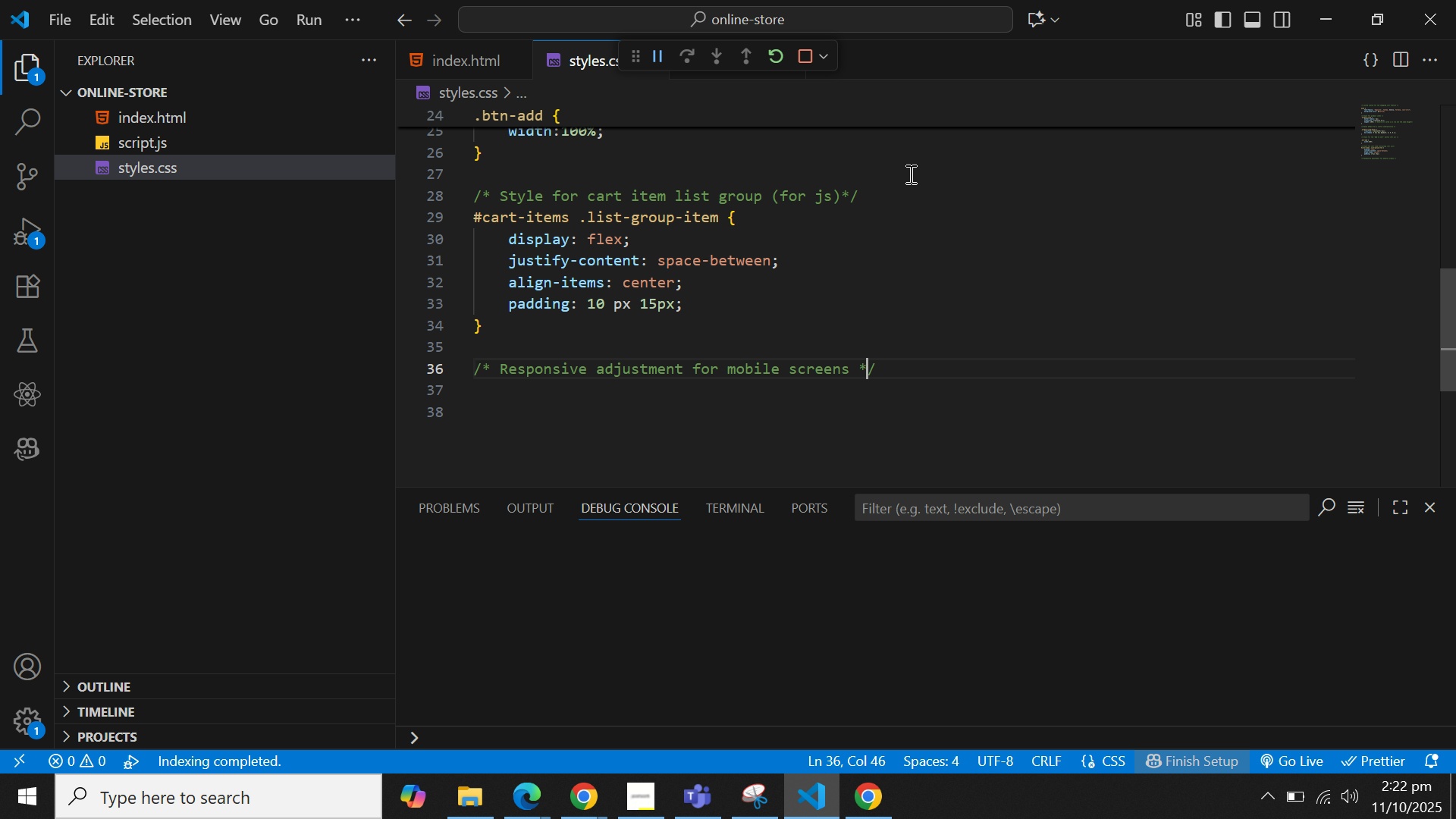 
key(ArrowRight)
 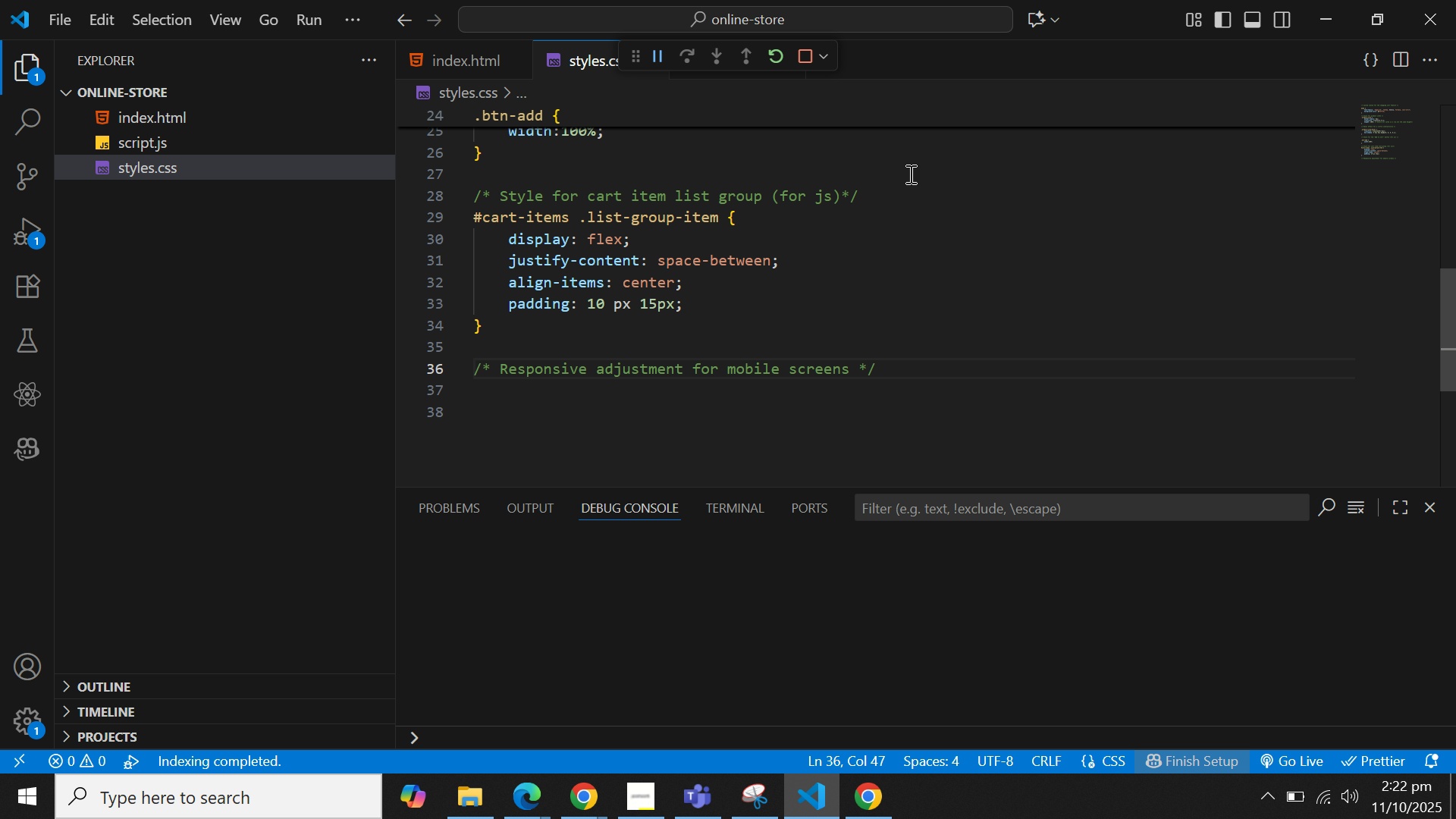 
key(ArrowRight)
 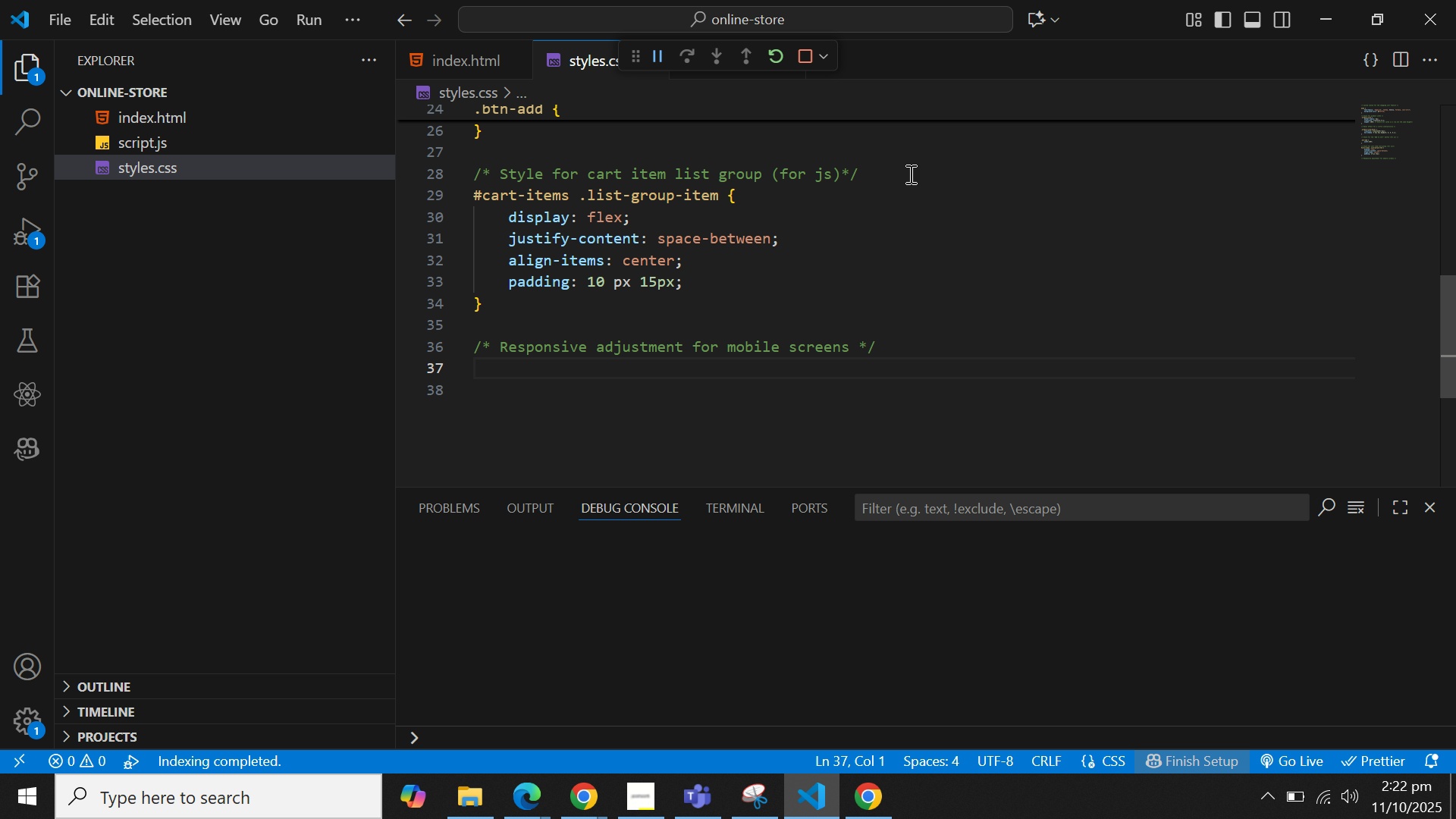 
key(Shift+ShiftLeft)
 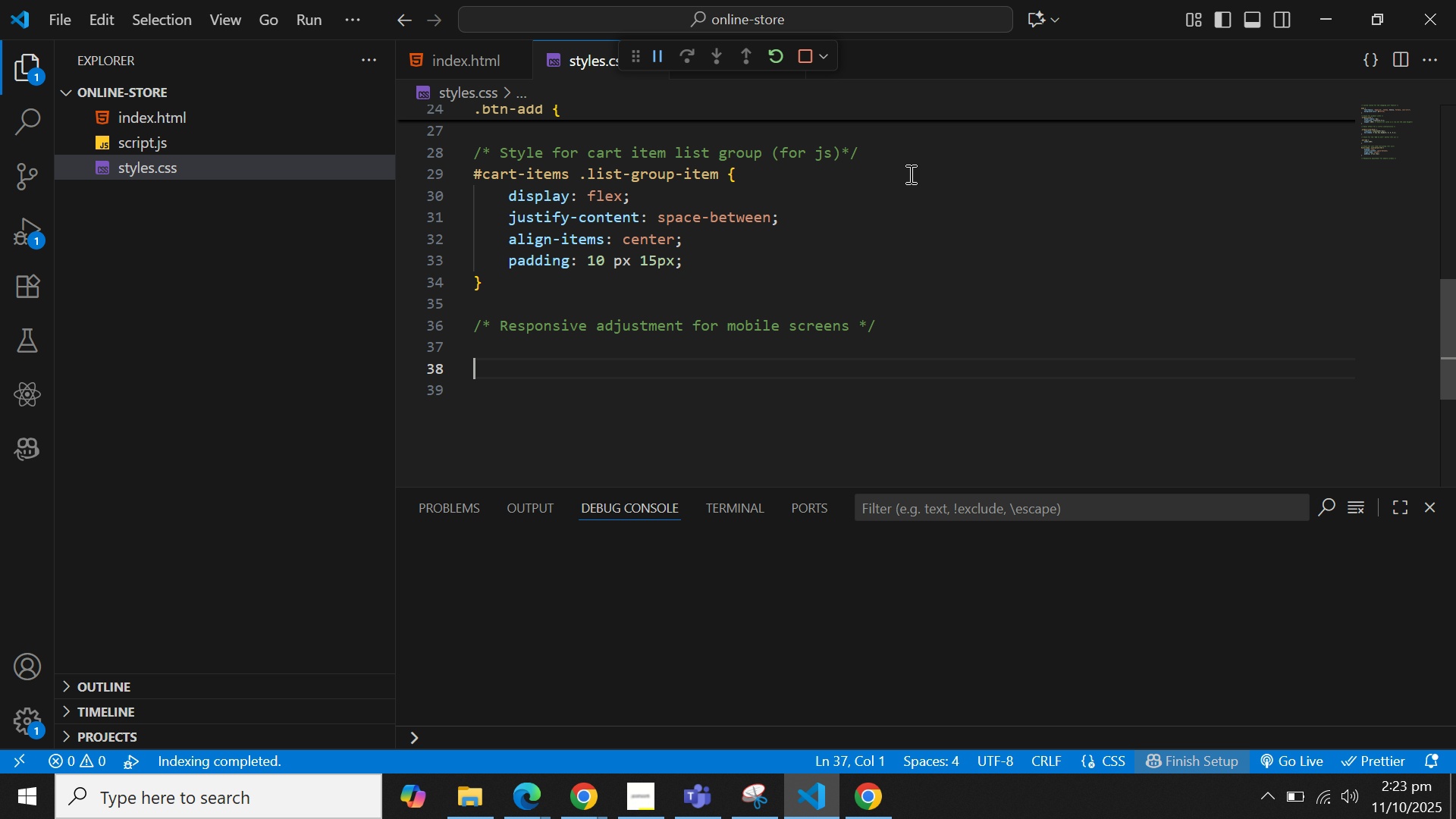 
key(Enter)
 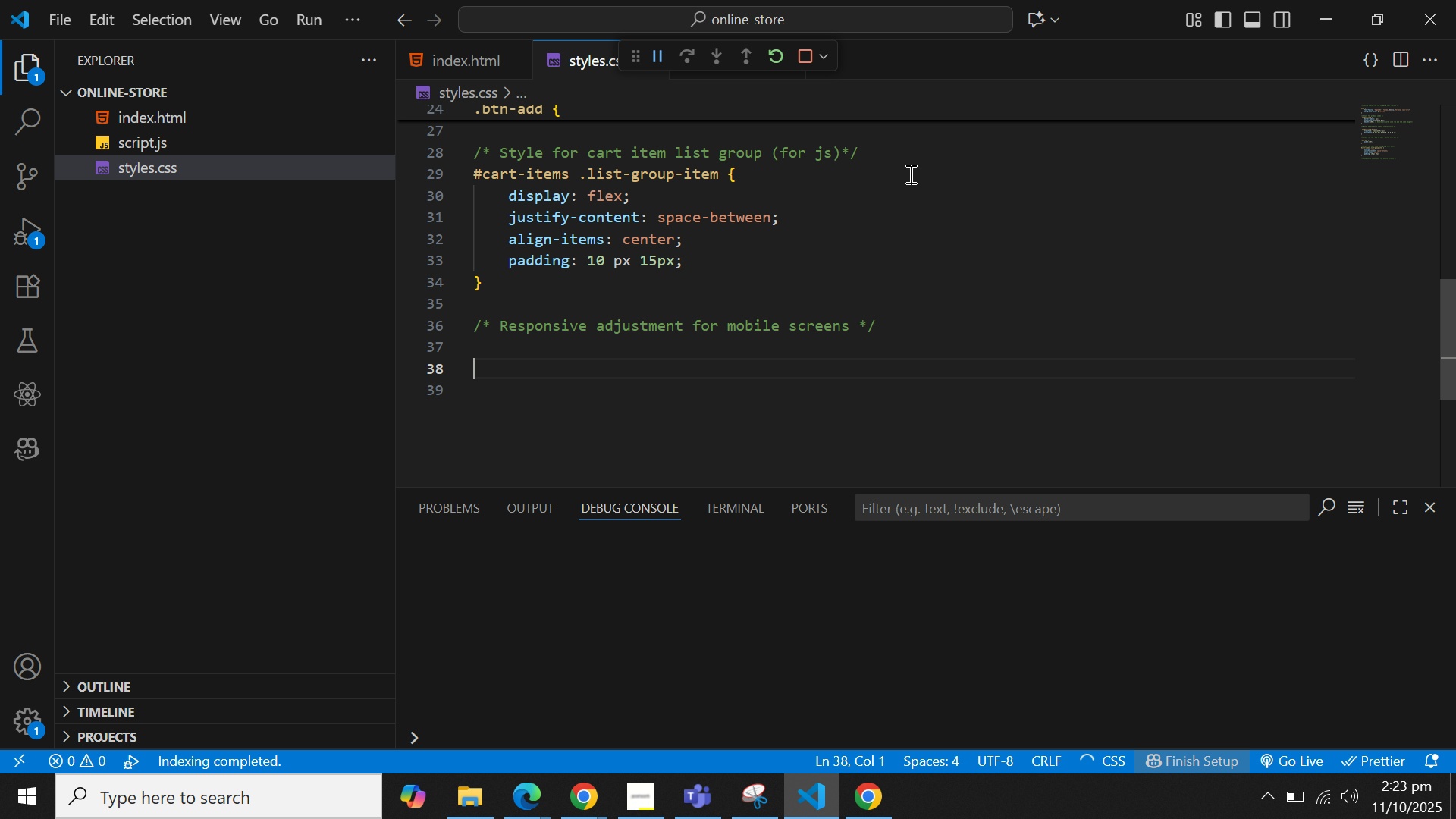 
type(@me)
 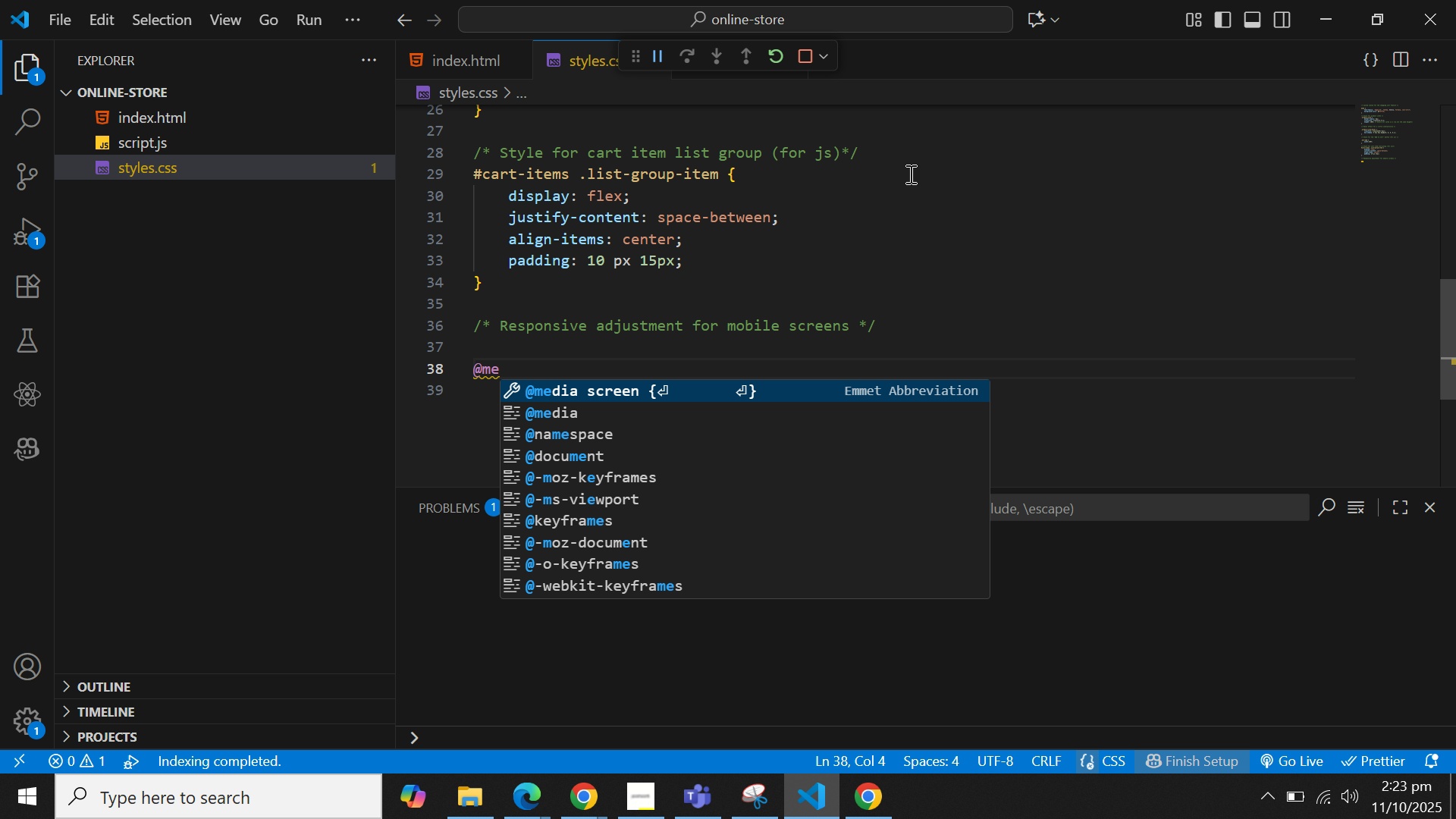 
key(ArrowDown)
 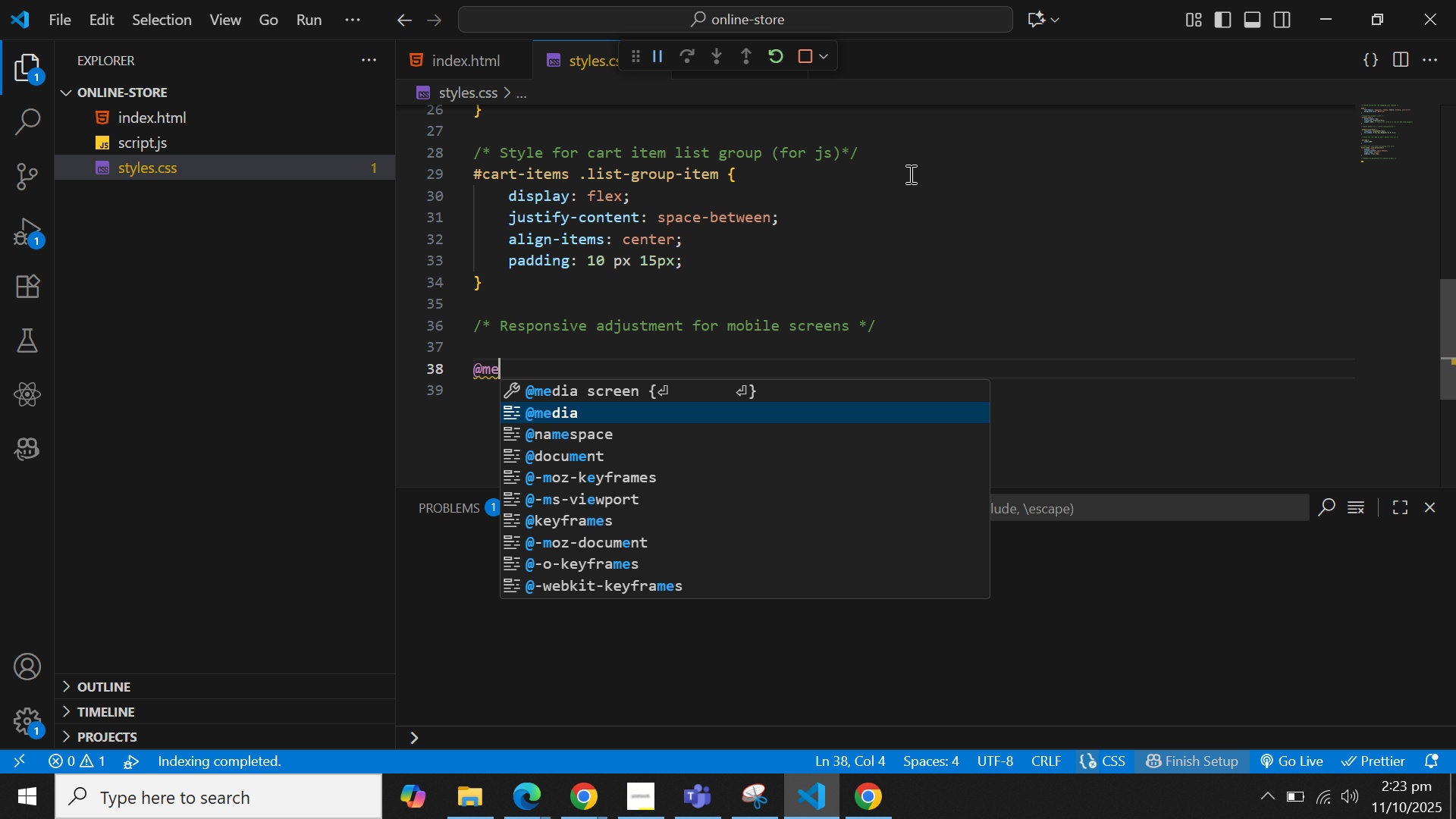 
key(Enter)
 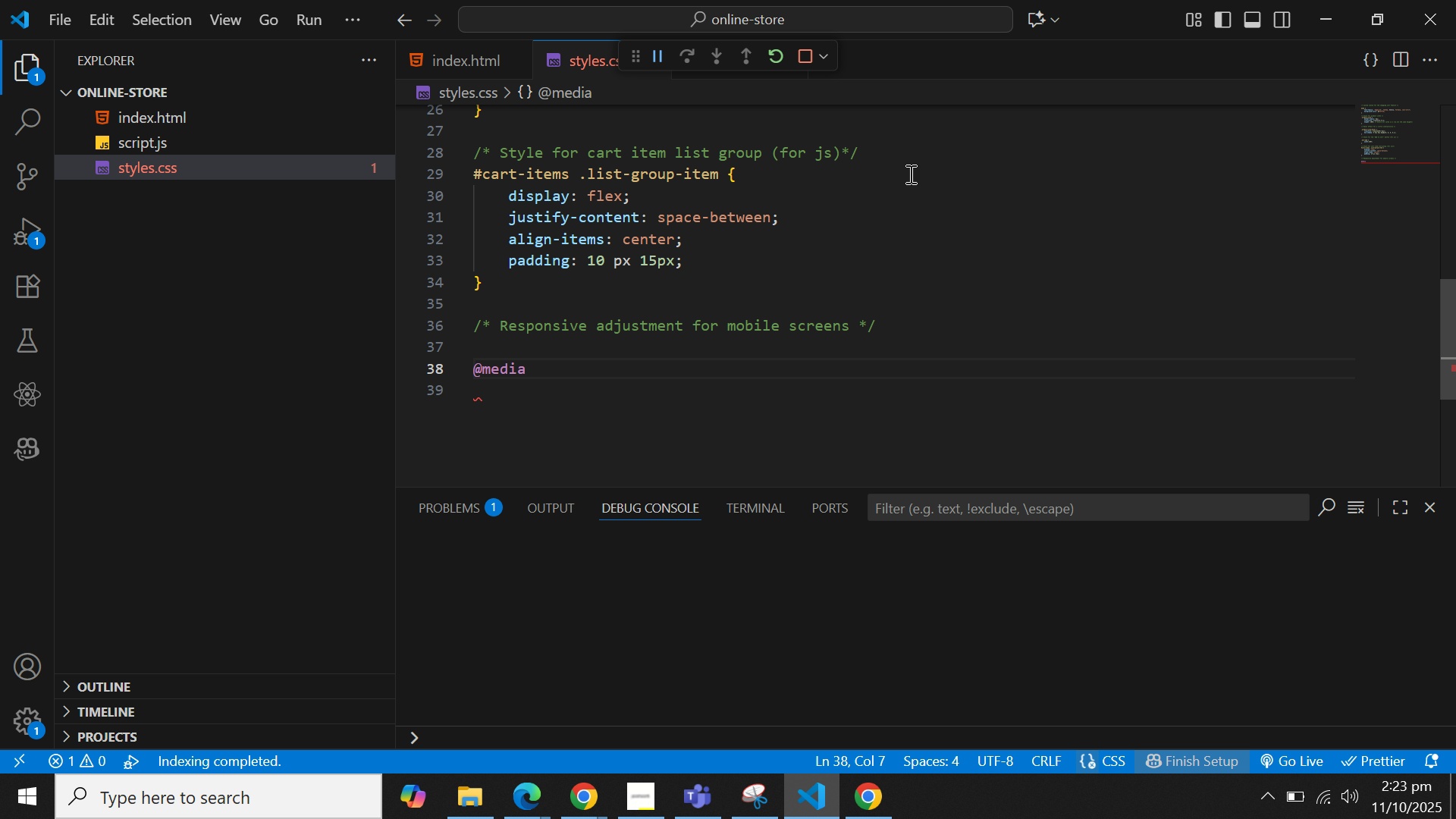 
type((max)
 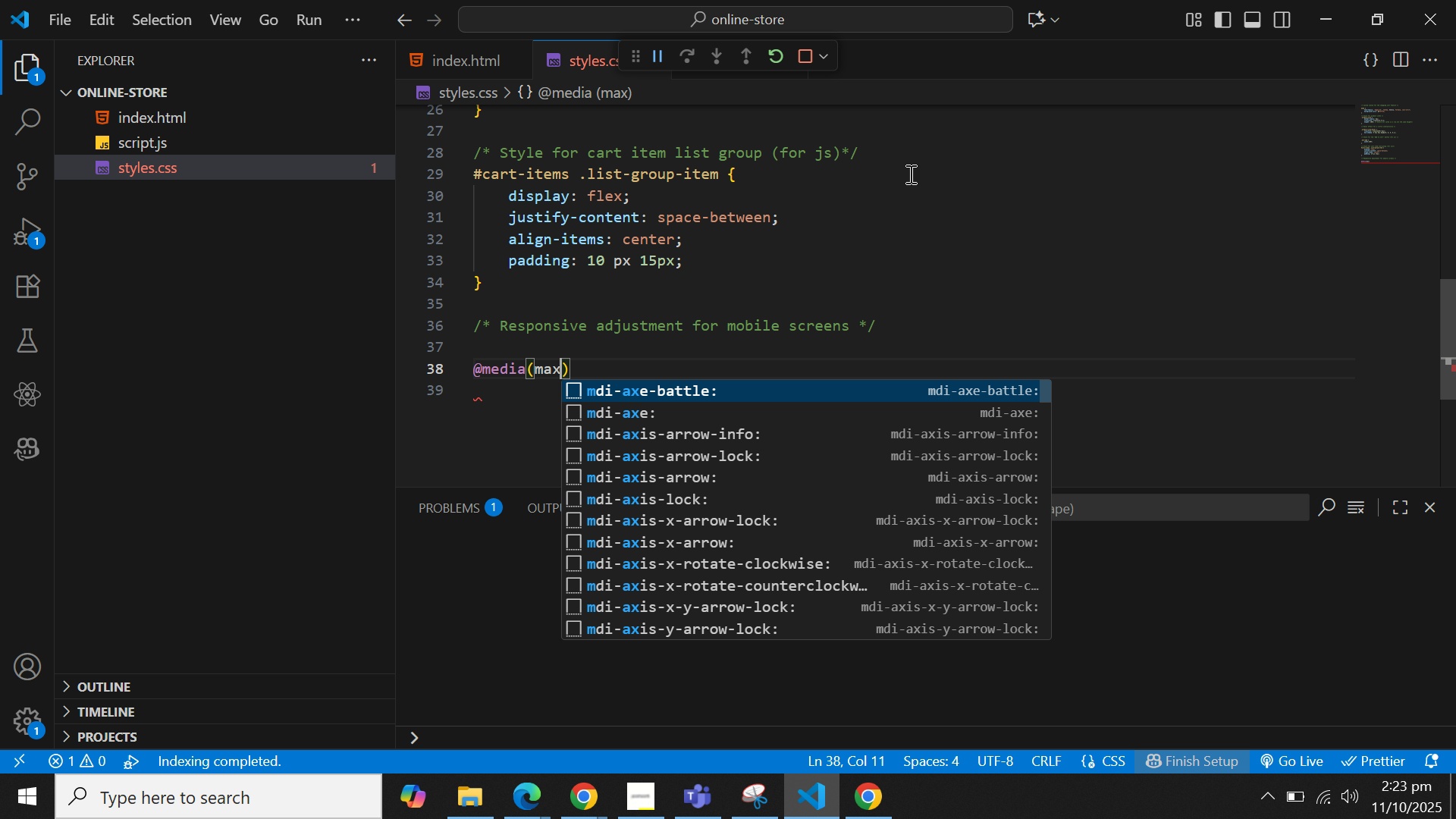 
type(-width: 767)
 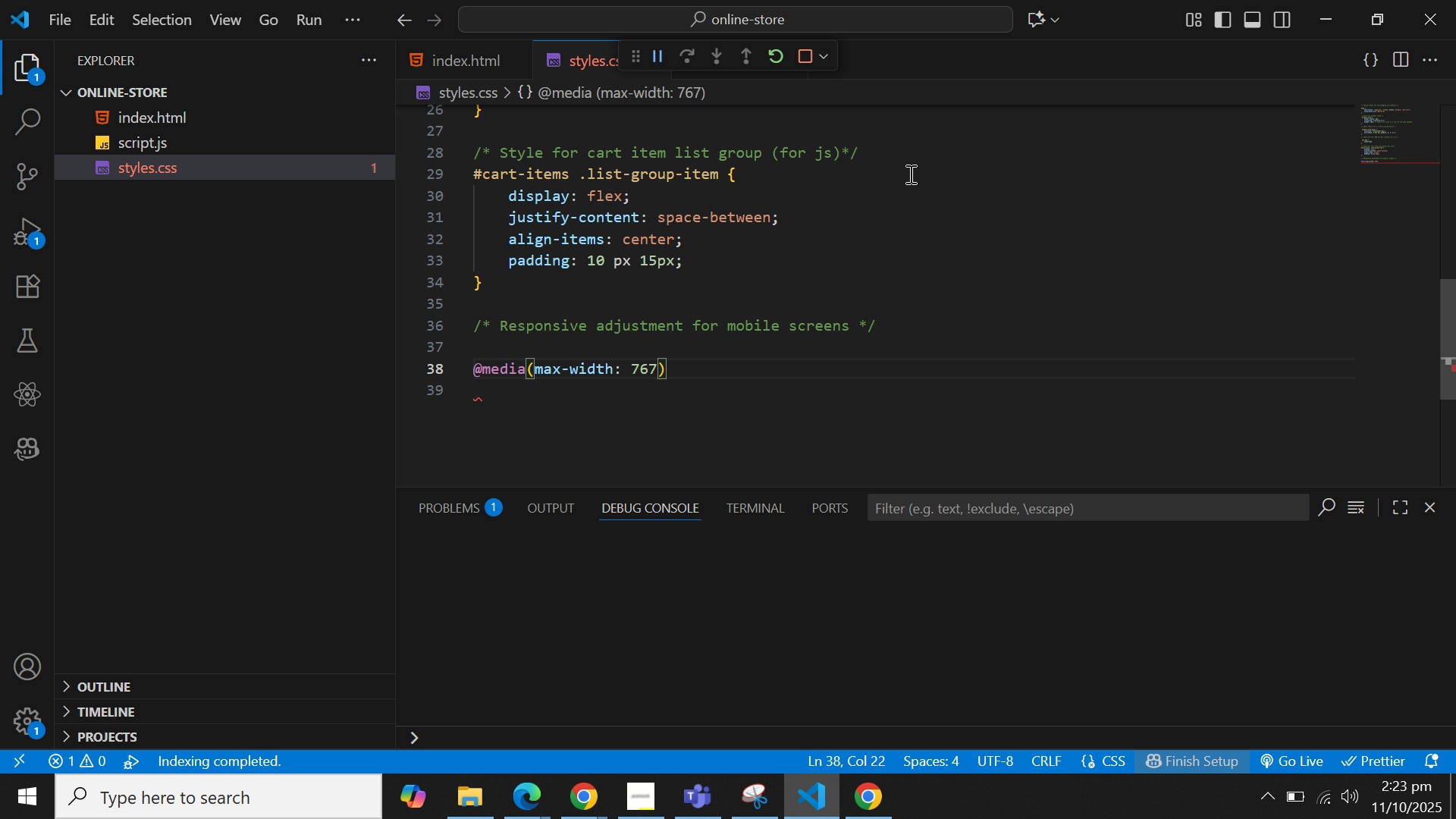 
type(.98px)
 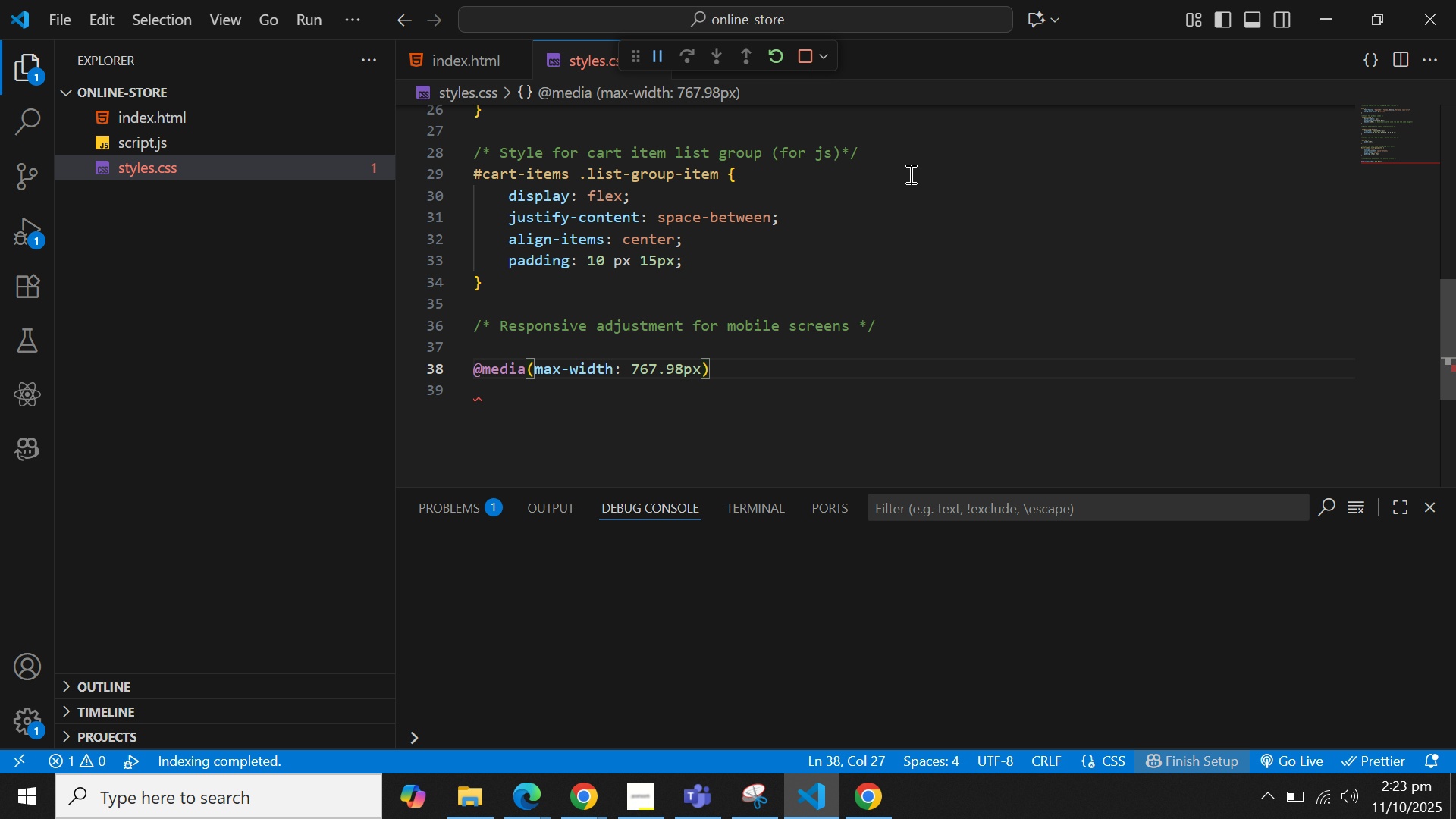 
key(ArrowRight)
 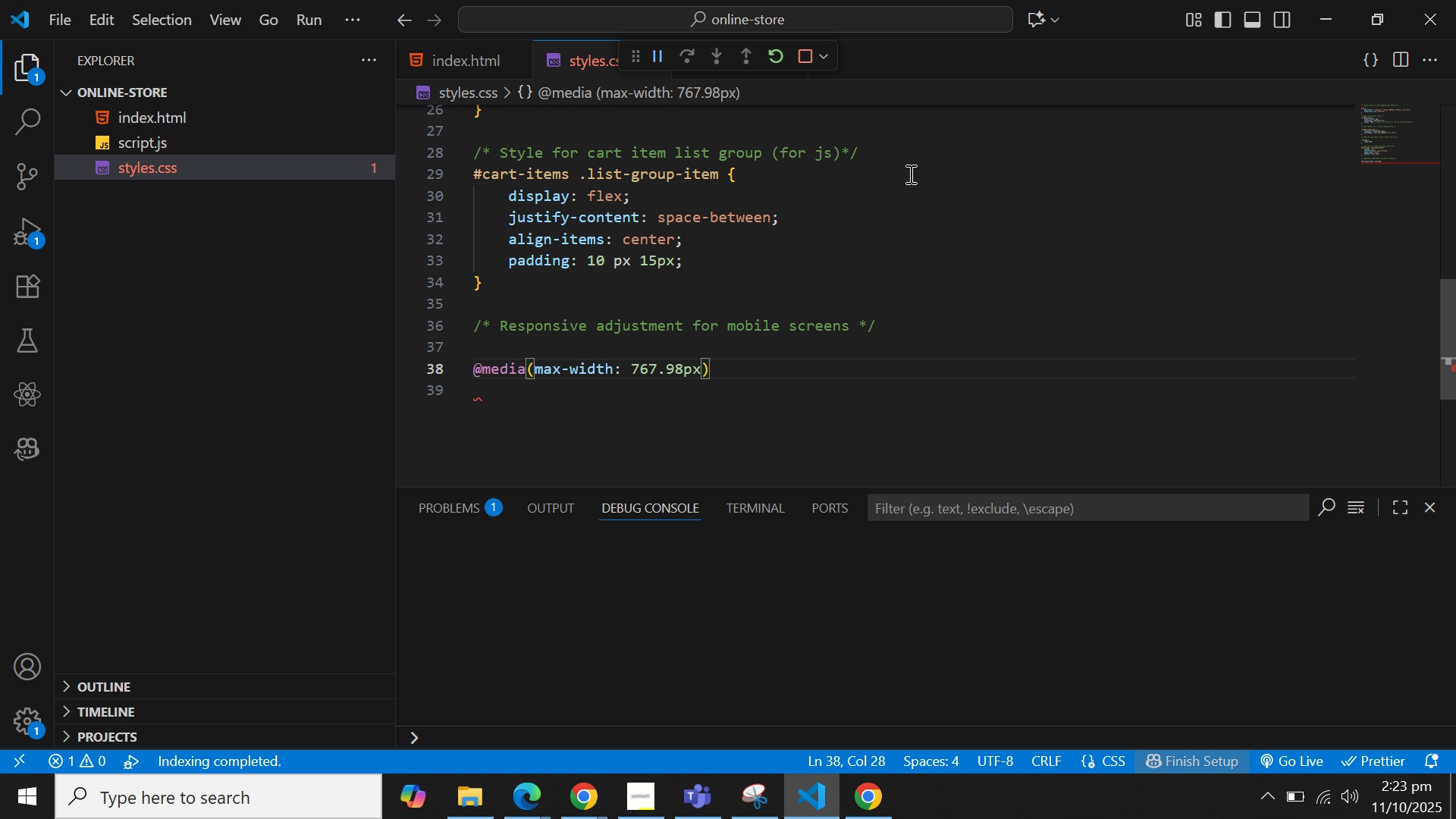 
key(Space)
 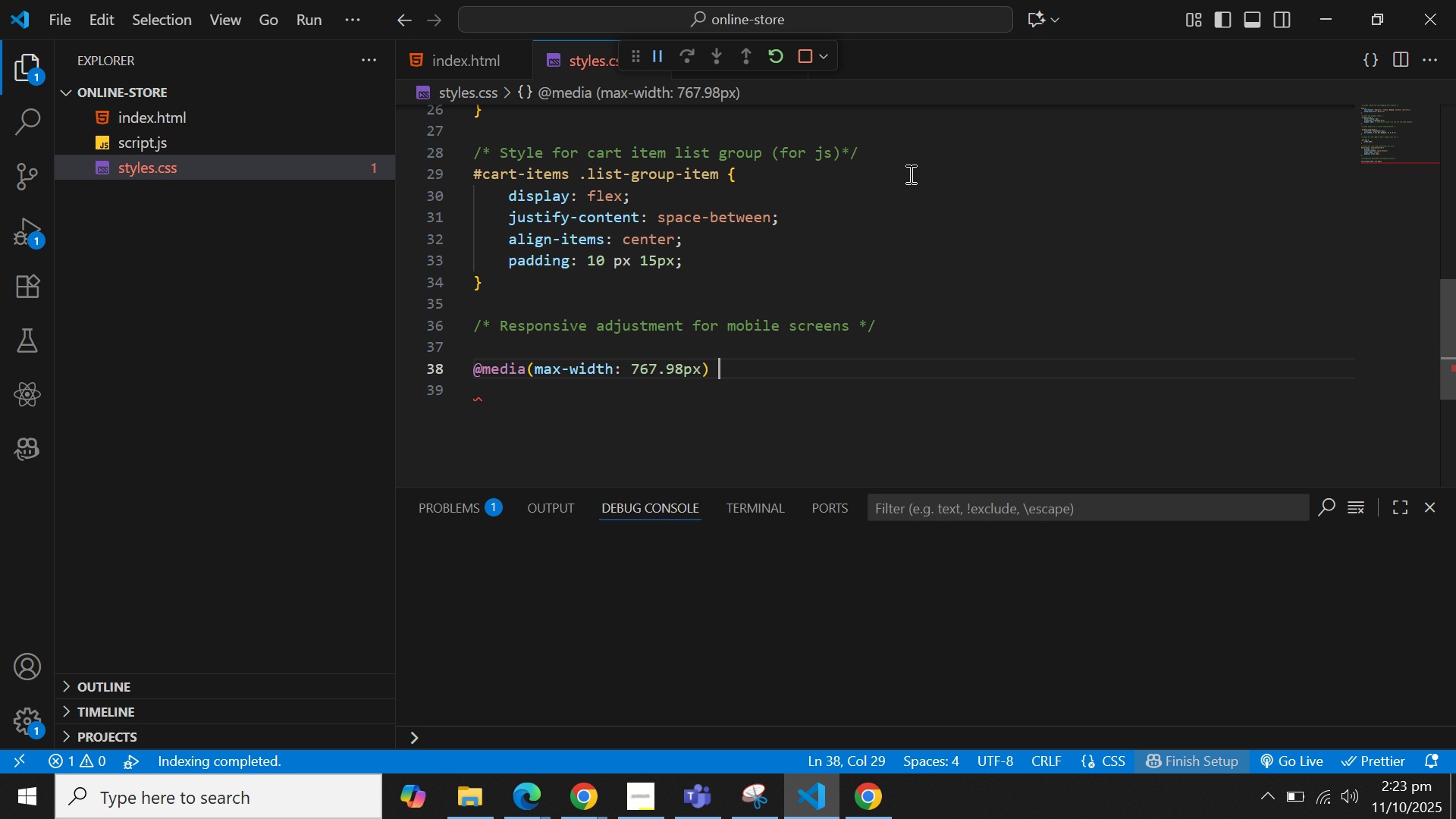 
key(Shift+BracketLeft)
 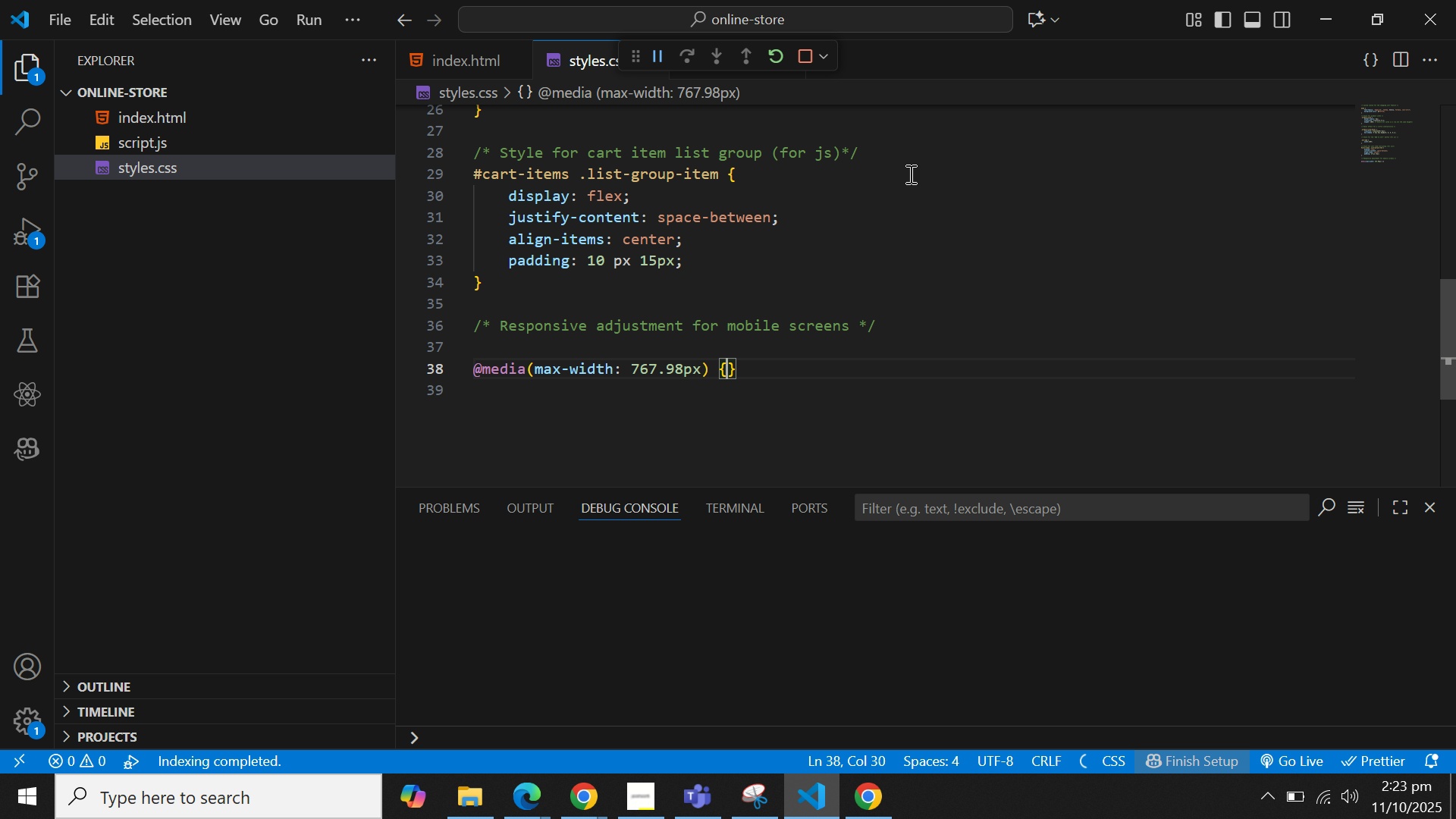 
key(Enter)
 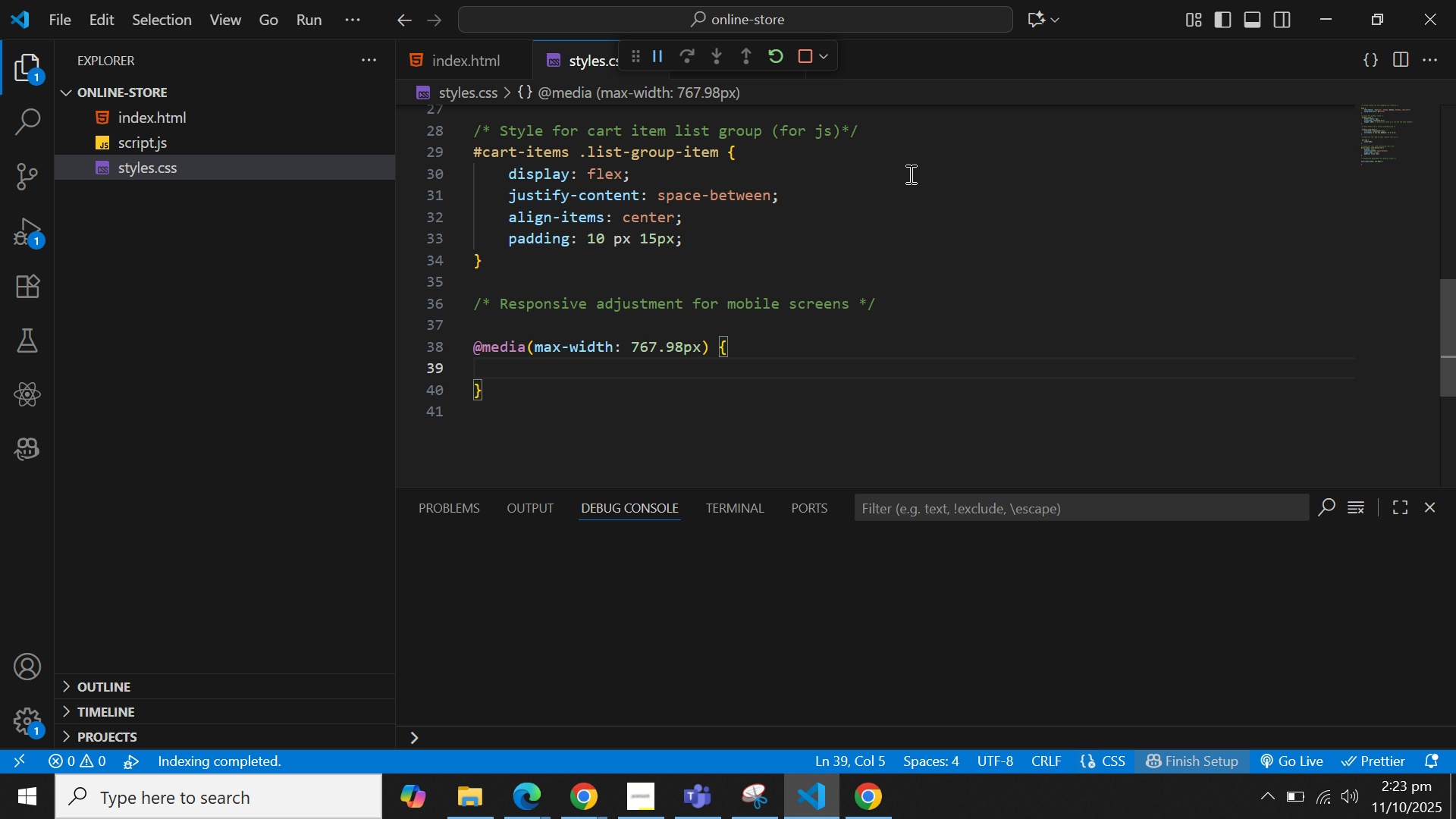 
key(Control+V)
 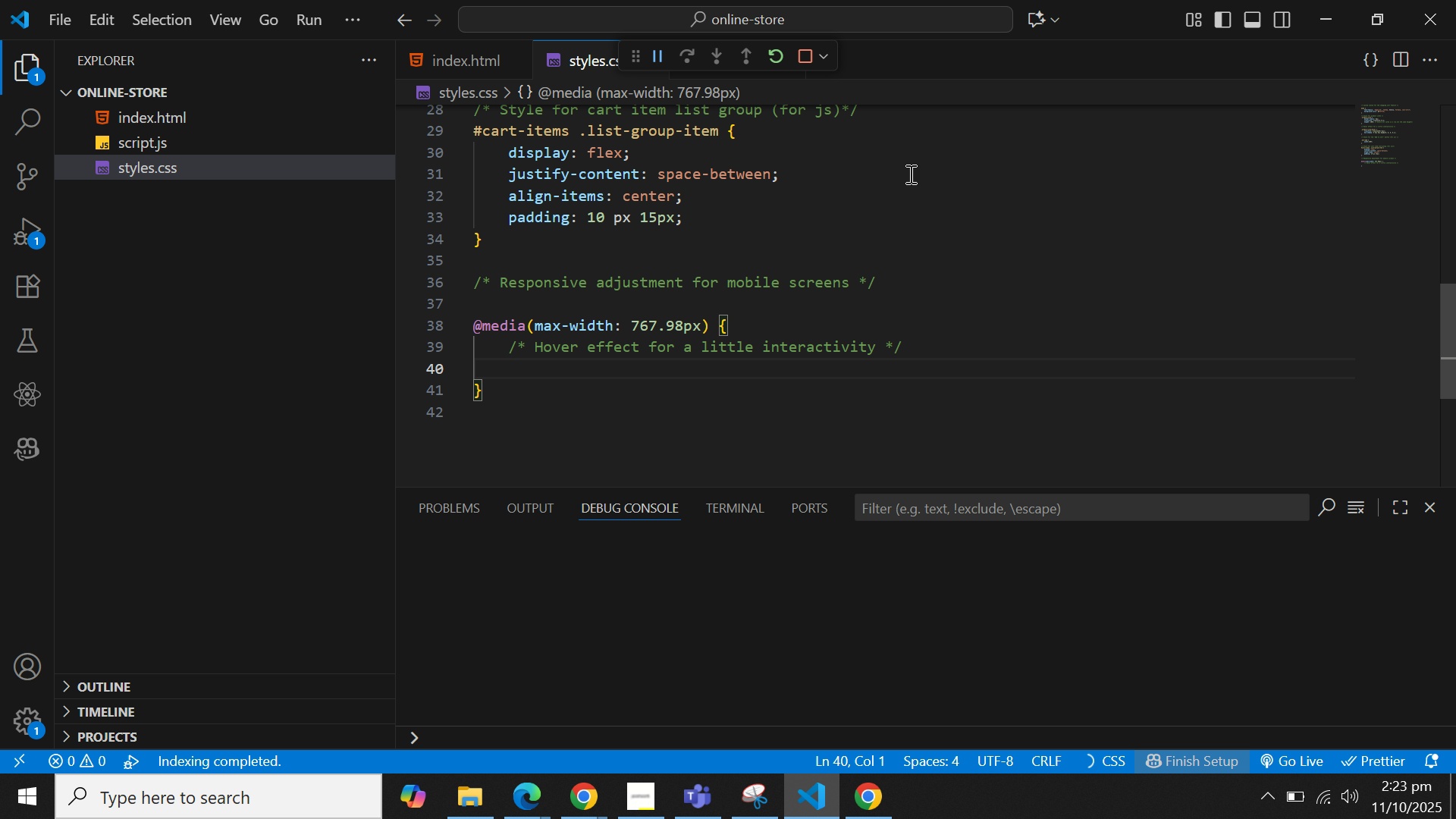 
key(ArrowLeft)
 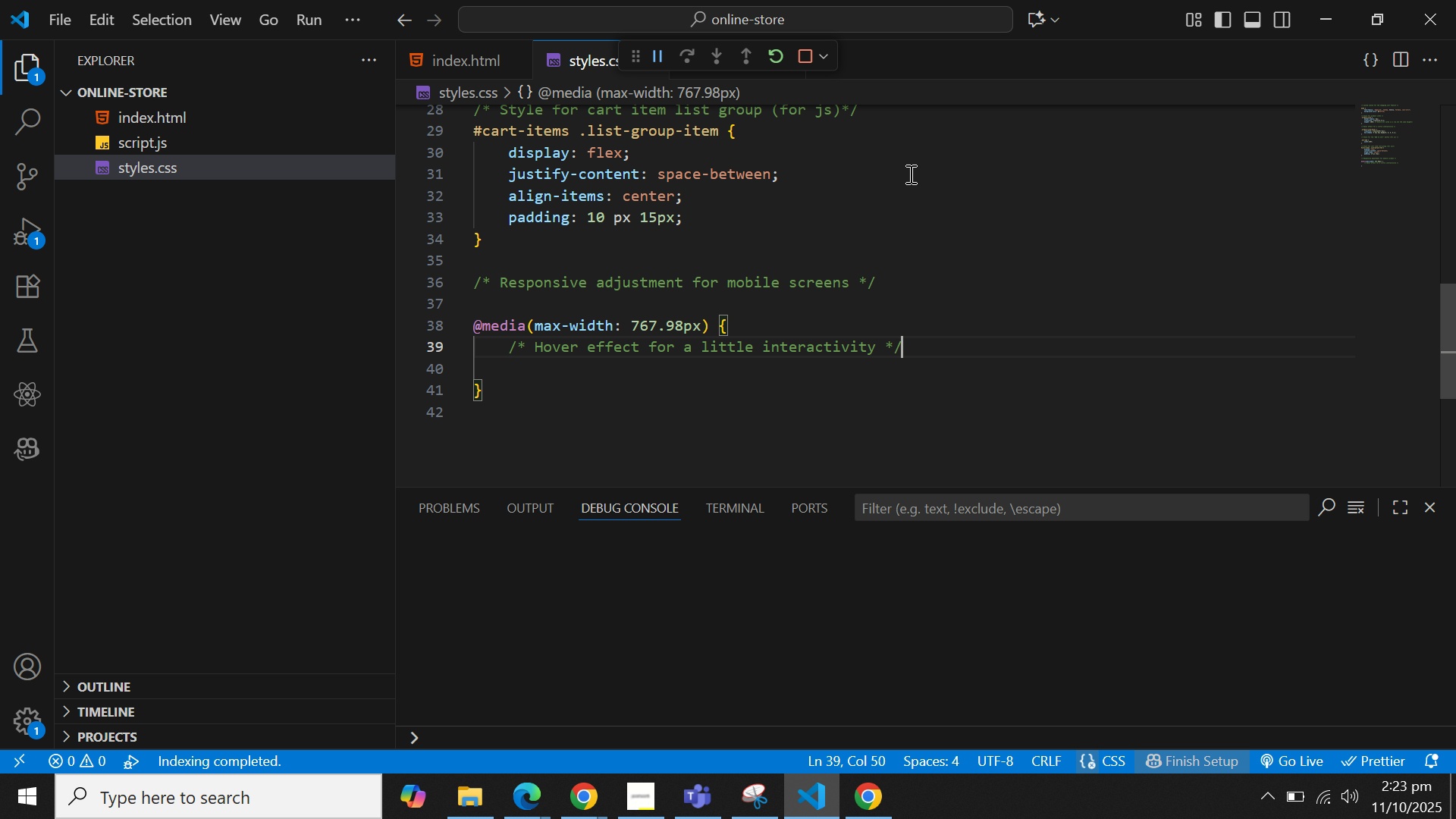 
key(ArrowLeft)
 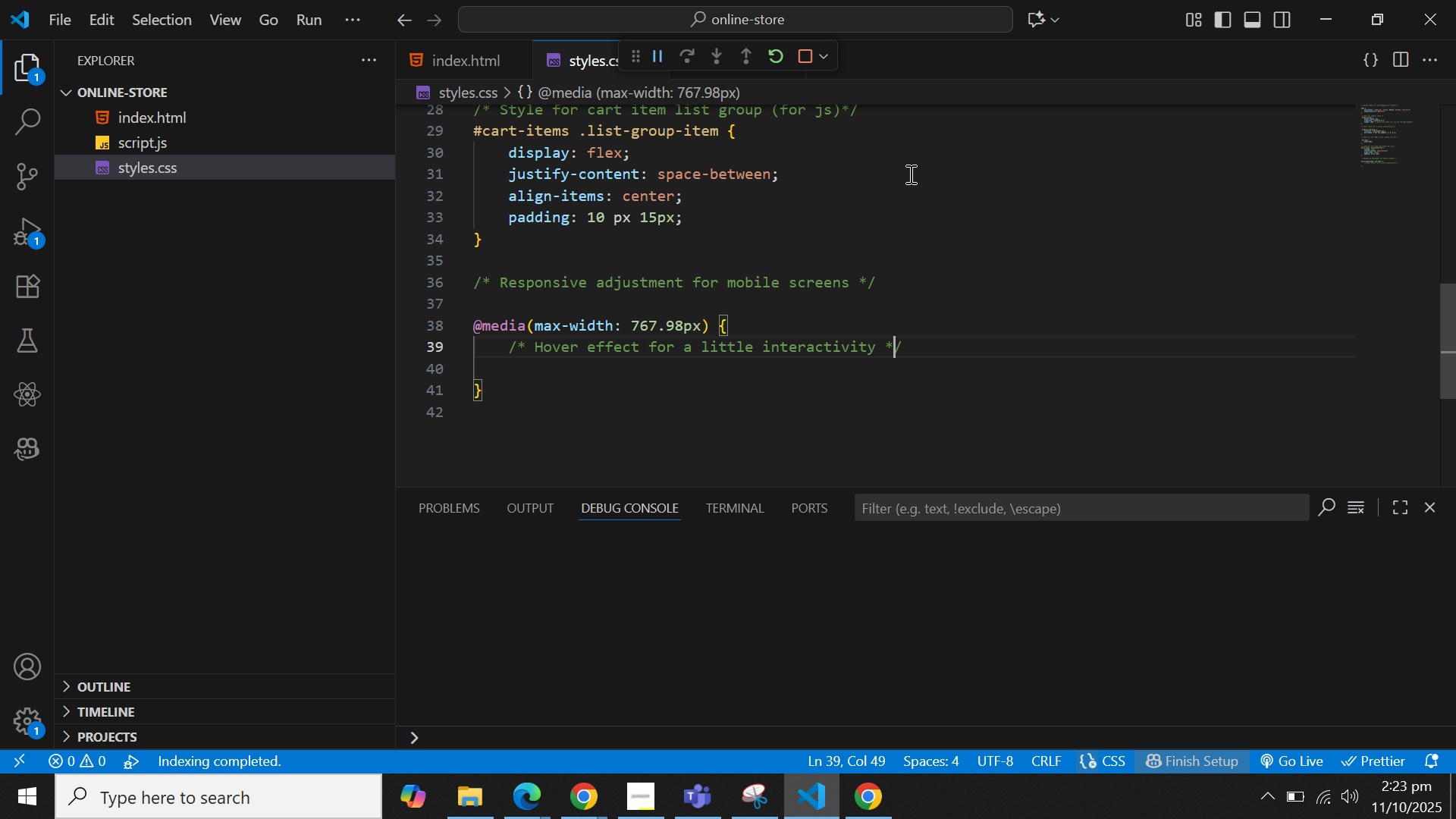 
key(ArrowLeft)
 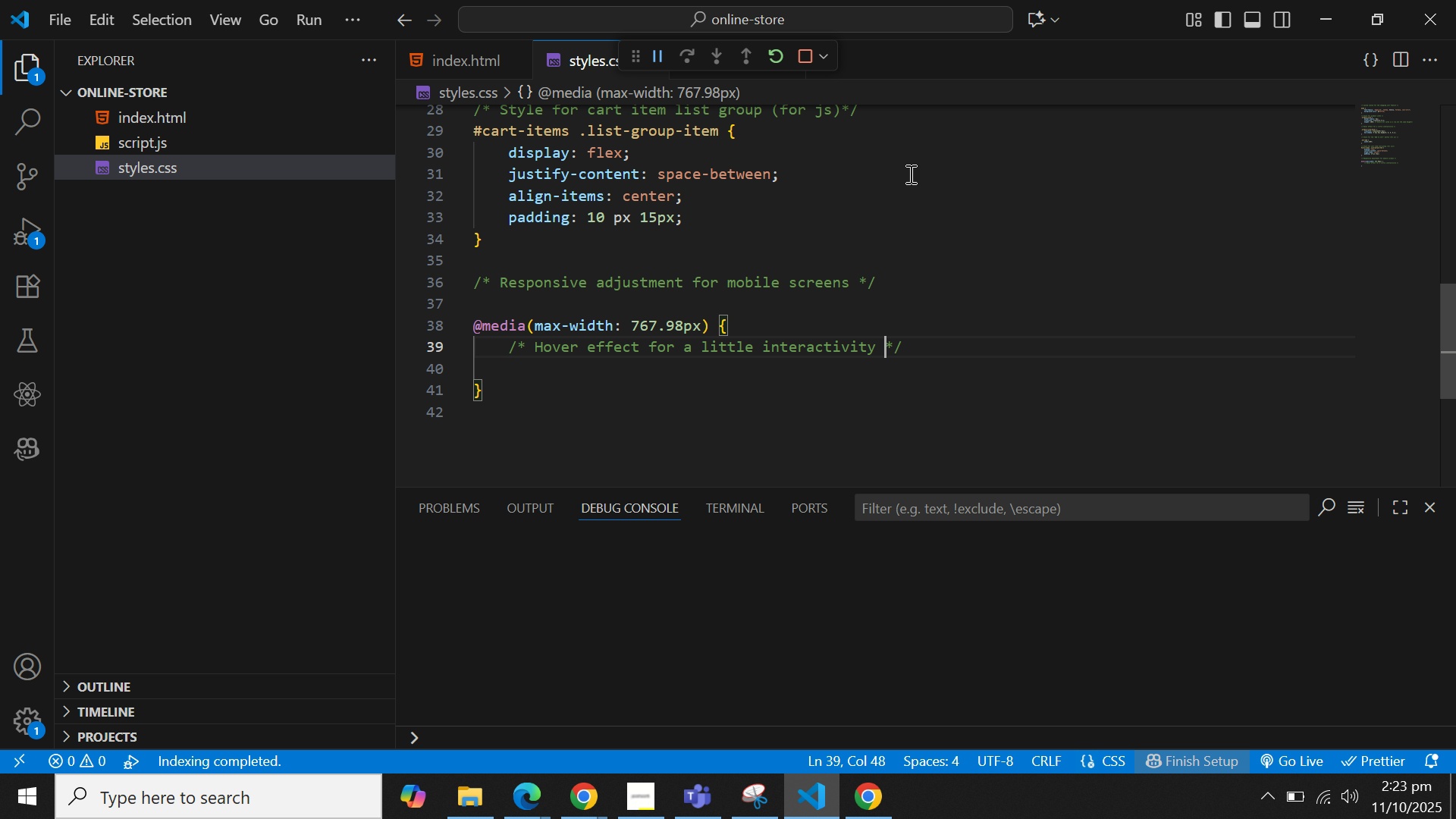 
key(ArrowLeft)
 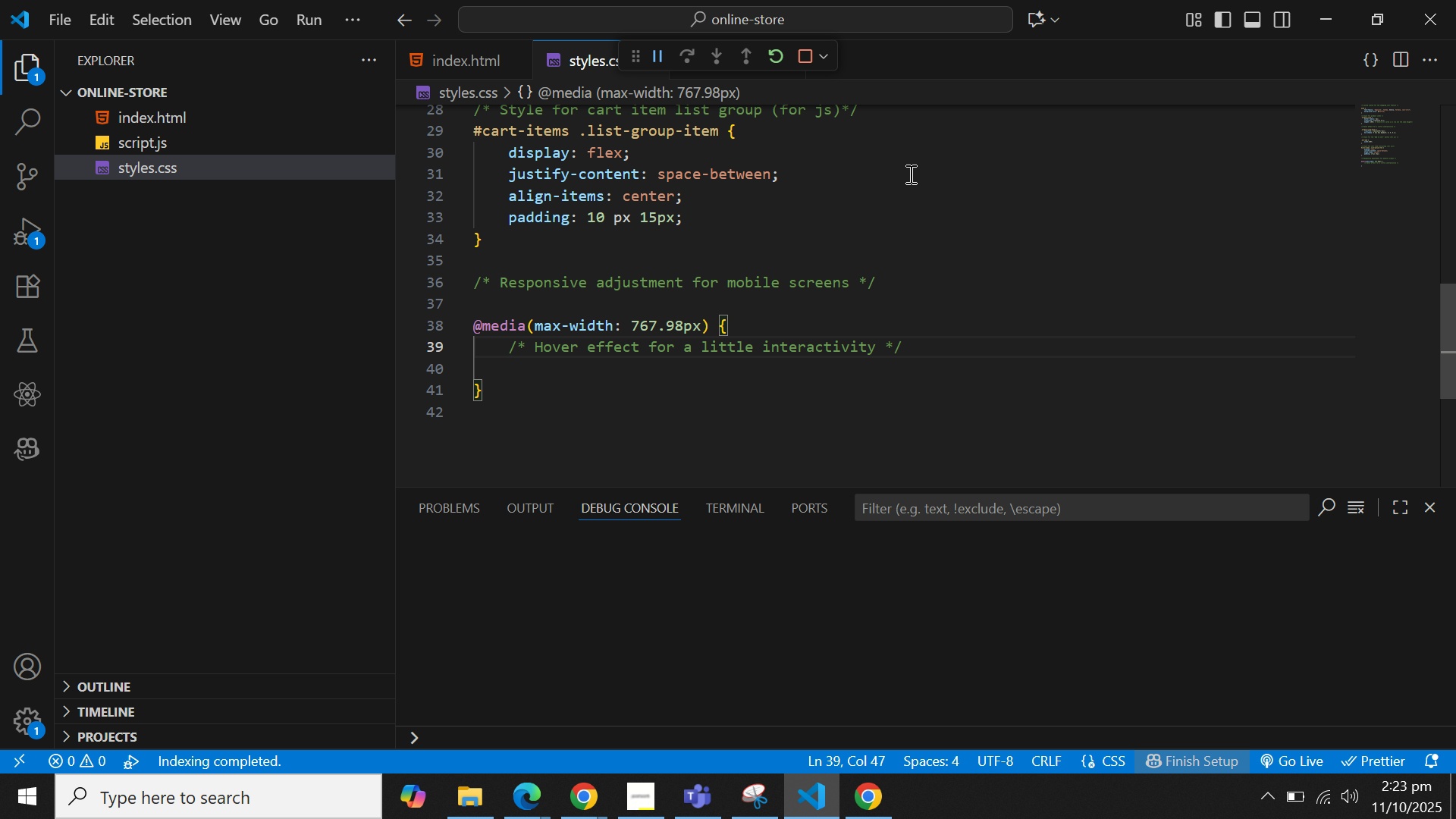 
hold_key(key=Backspace, duration=1.5)
 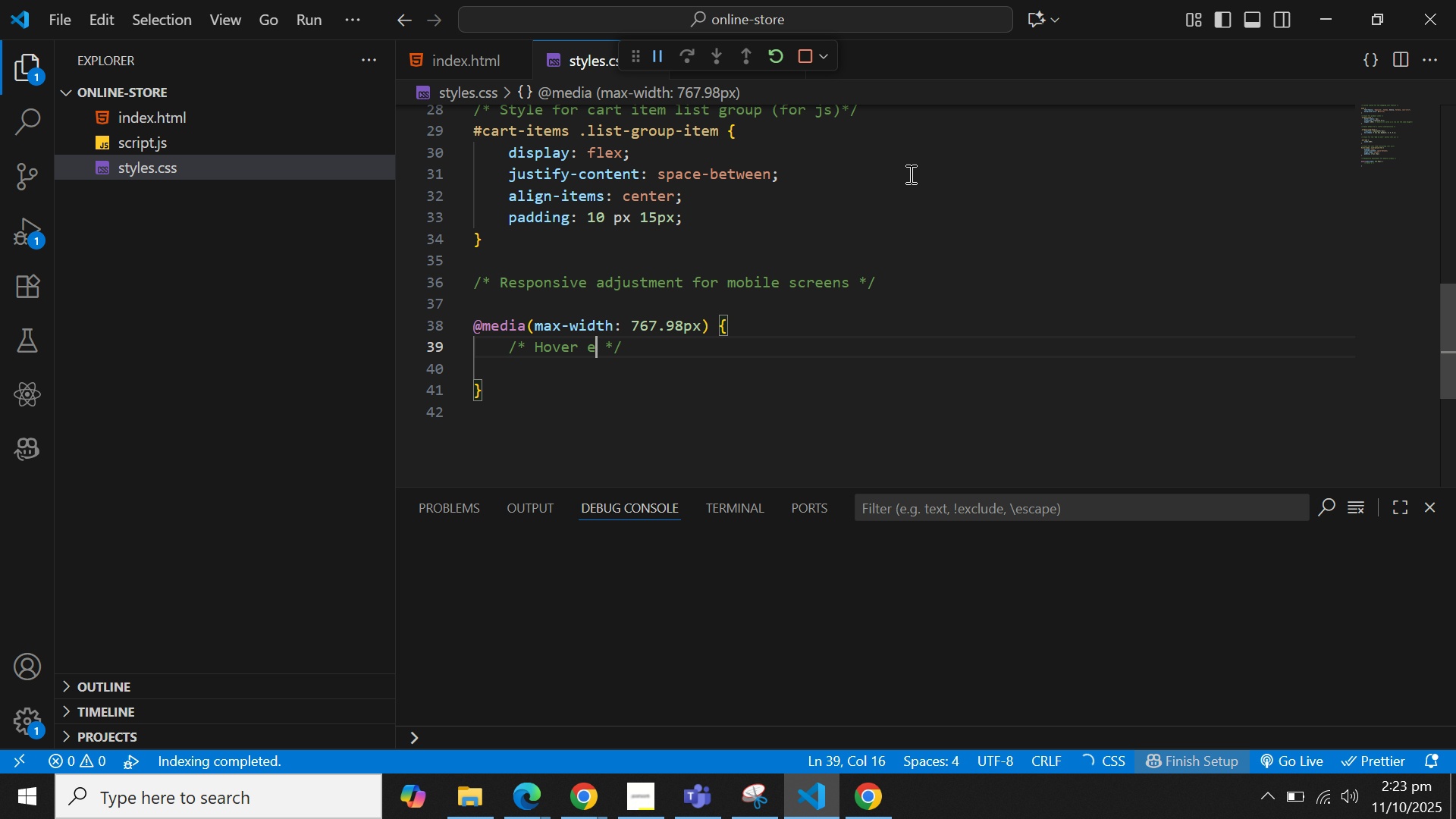 
key(Backspace)
key(Backspace)
key(Backspace)
key(Backspace)
key(Backspace)
key(Backspace)
key(Backspace)
type(Reduce padding on every small screens if necessarty)
key(Backspace)
 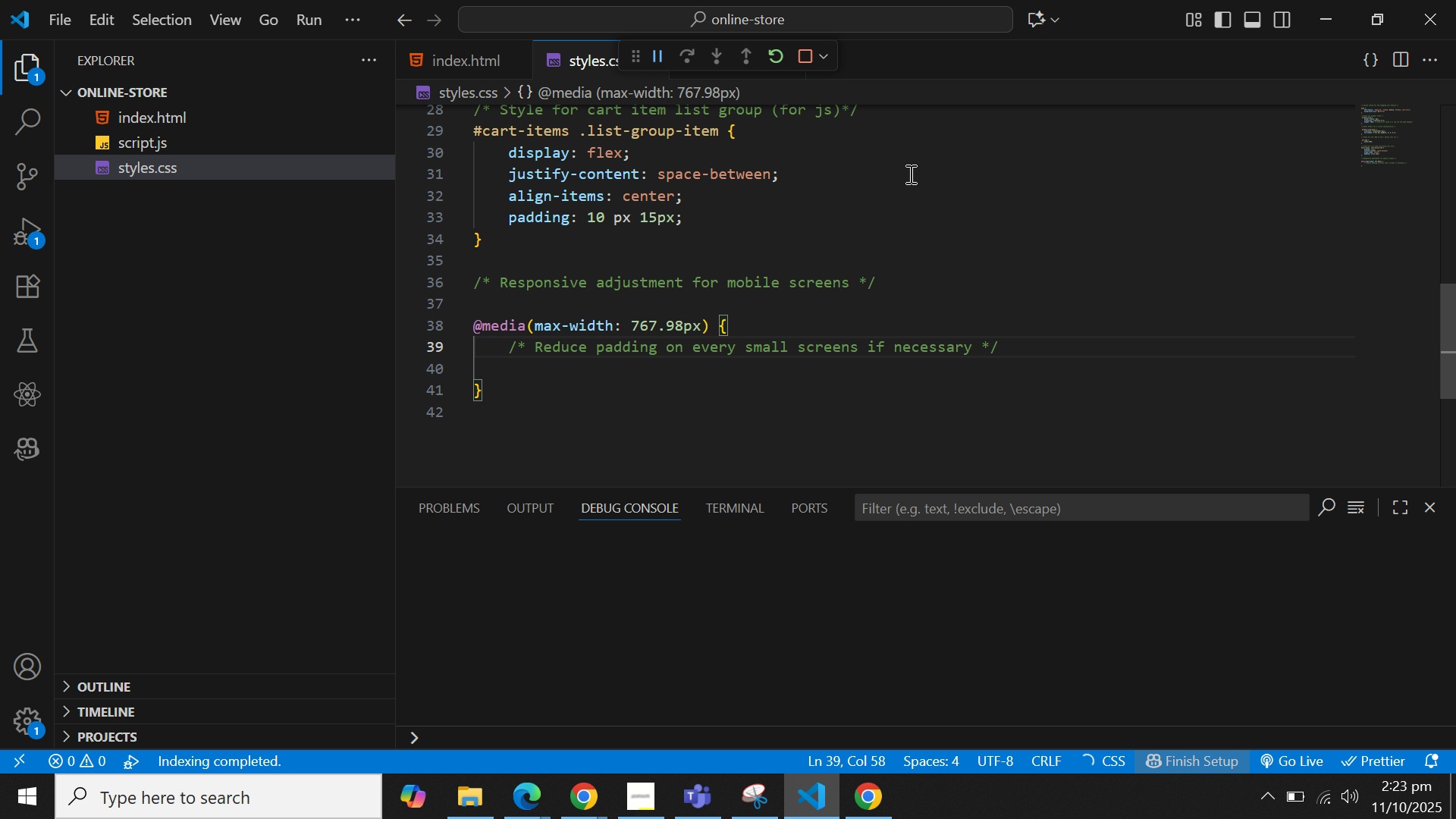 
 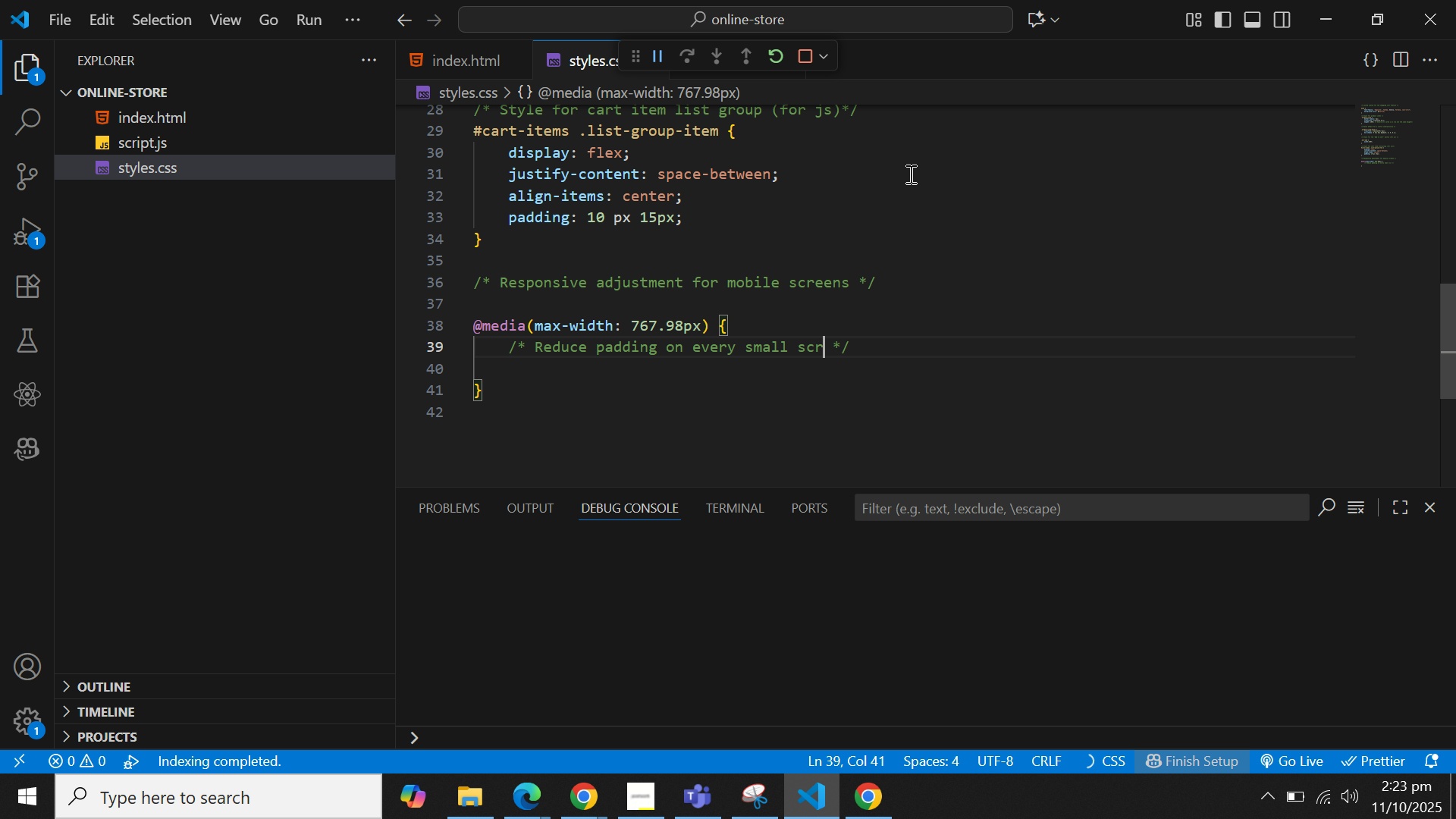 
key(ArrowRight)
 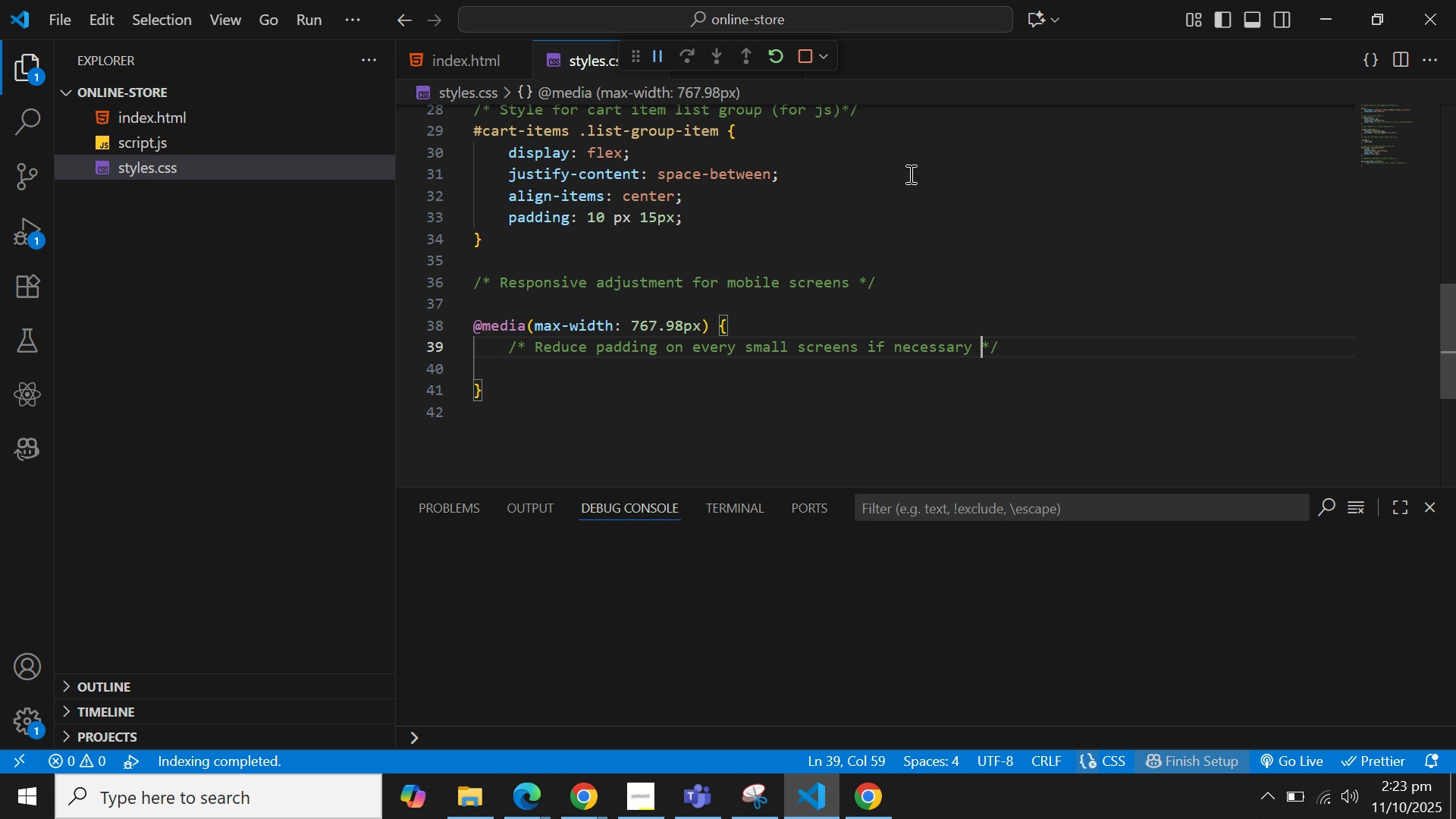 
key(ArrowRight)
 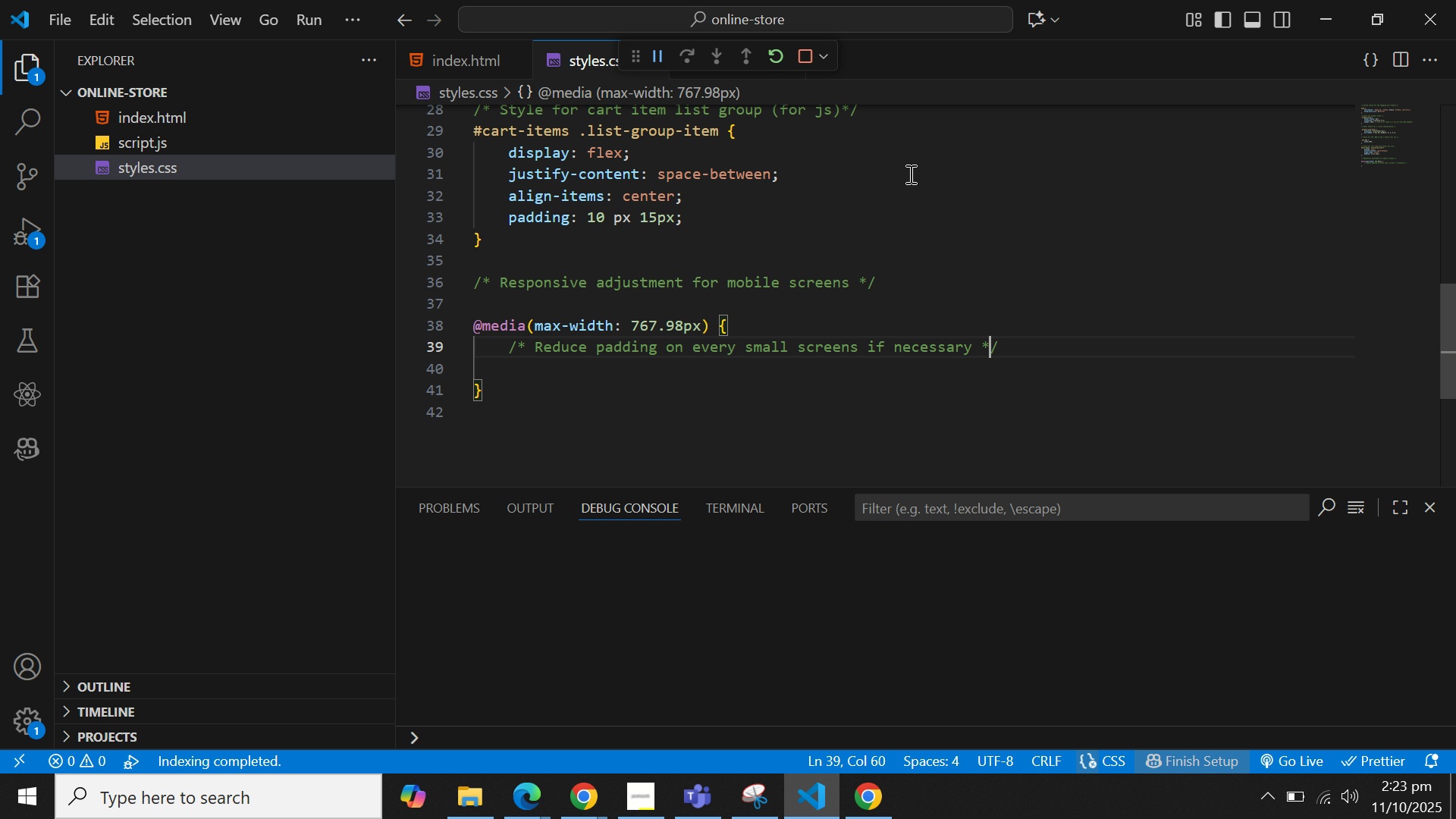 
key(ArrowRight)
 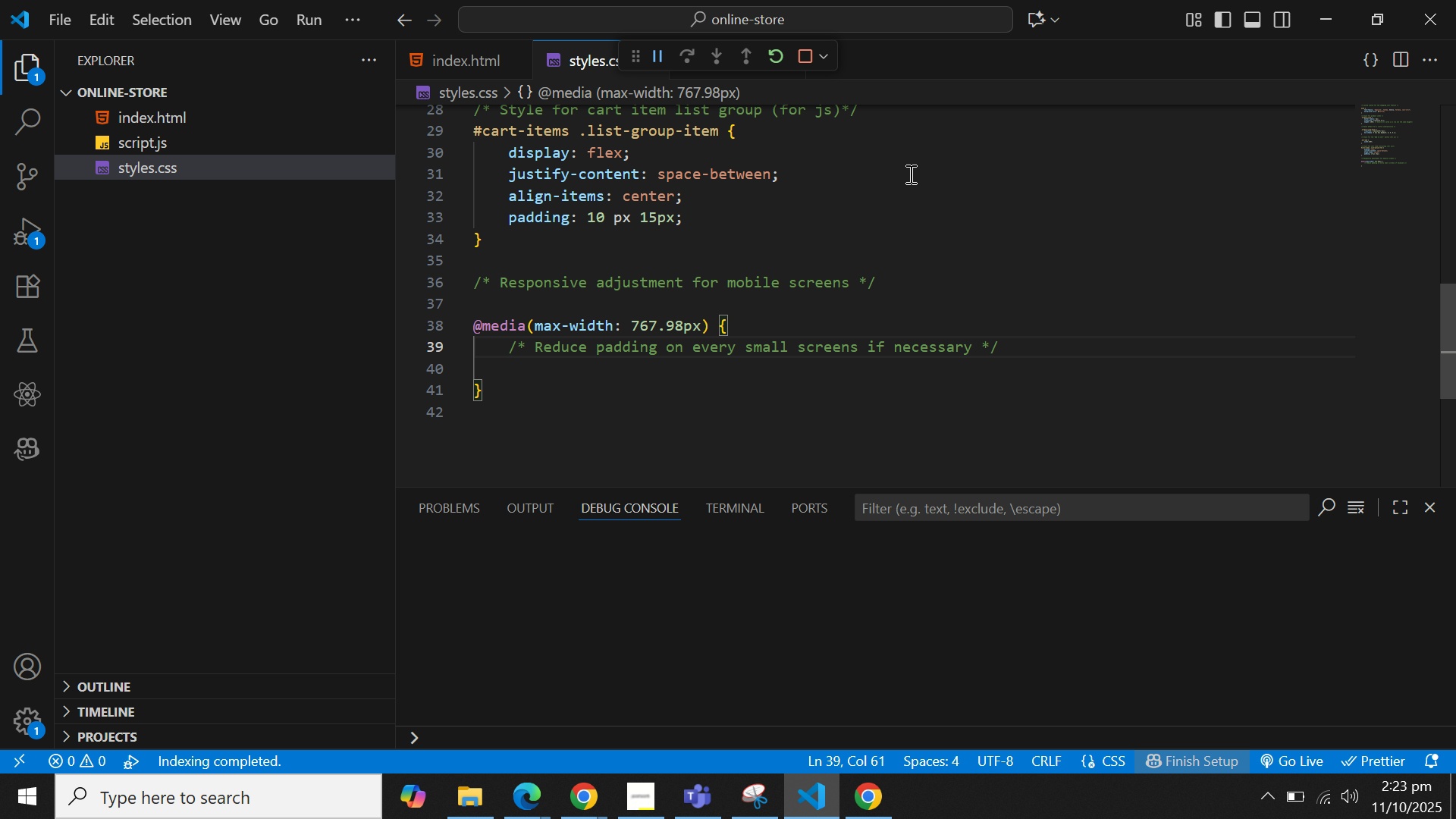 
key(Enter)
 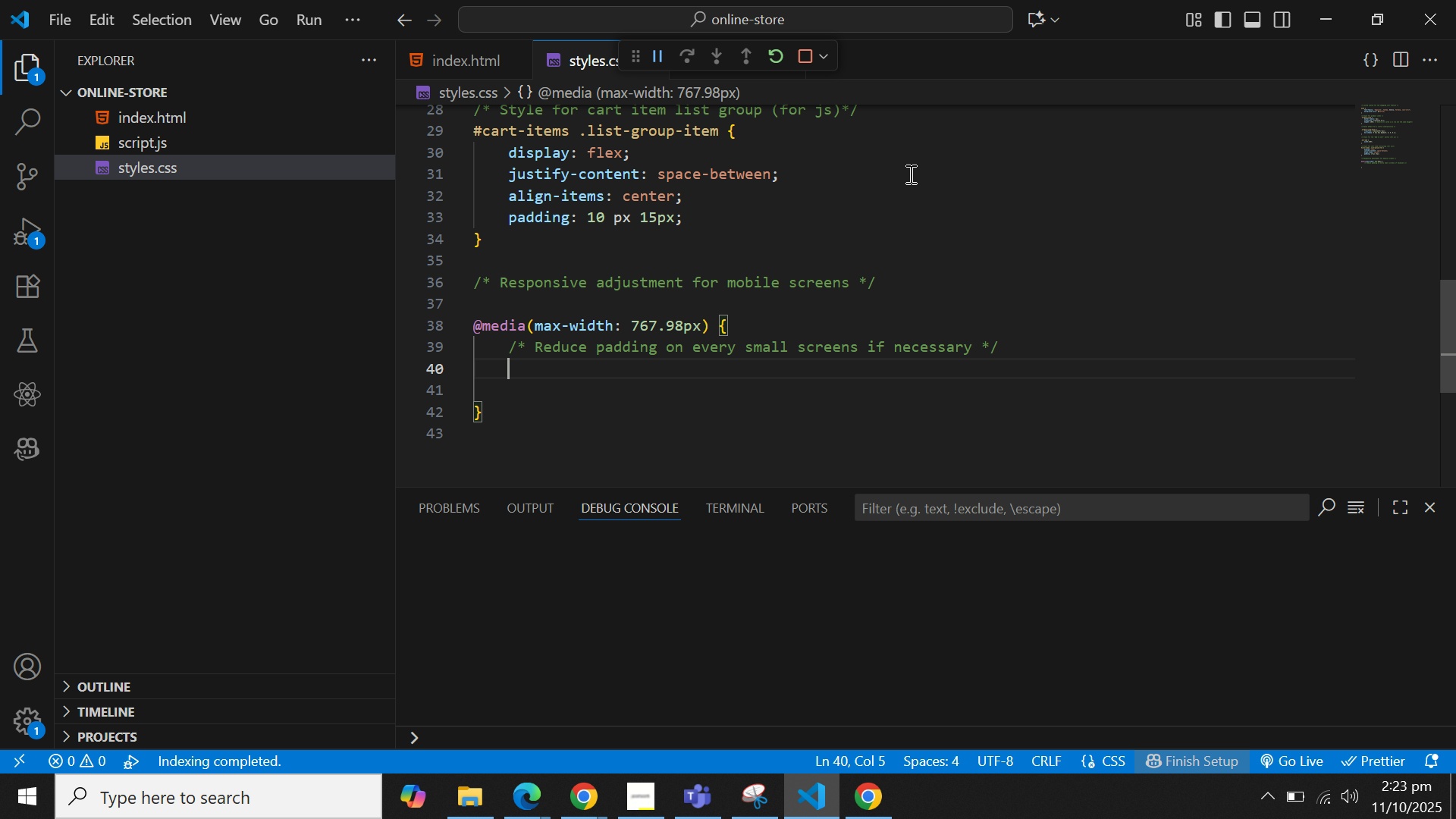 
type(.container {)
 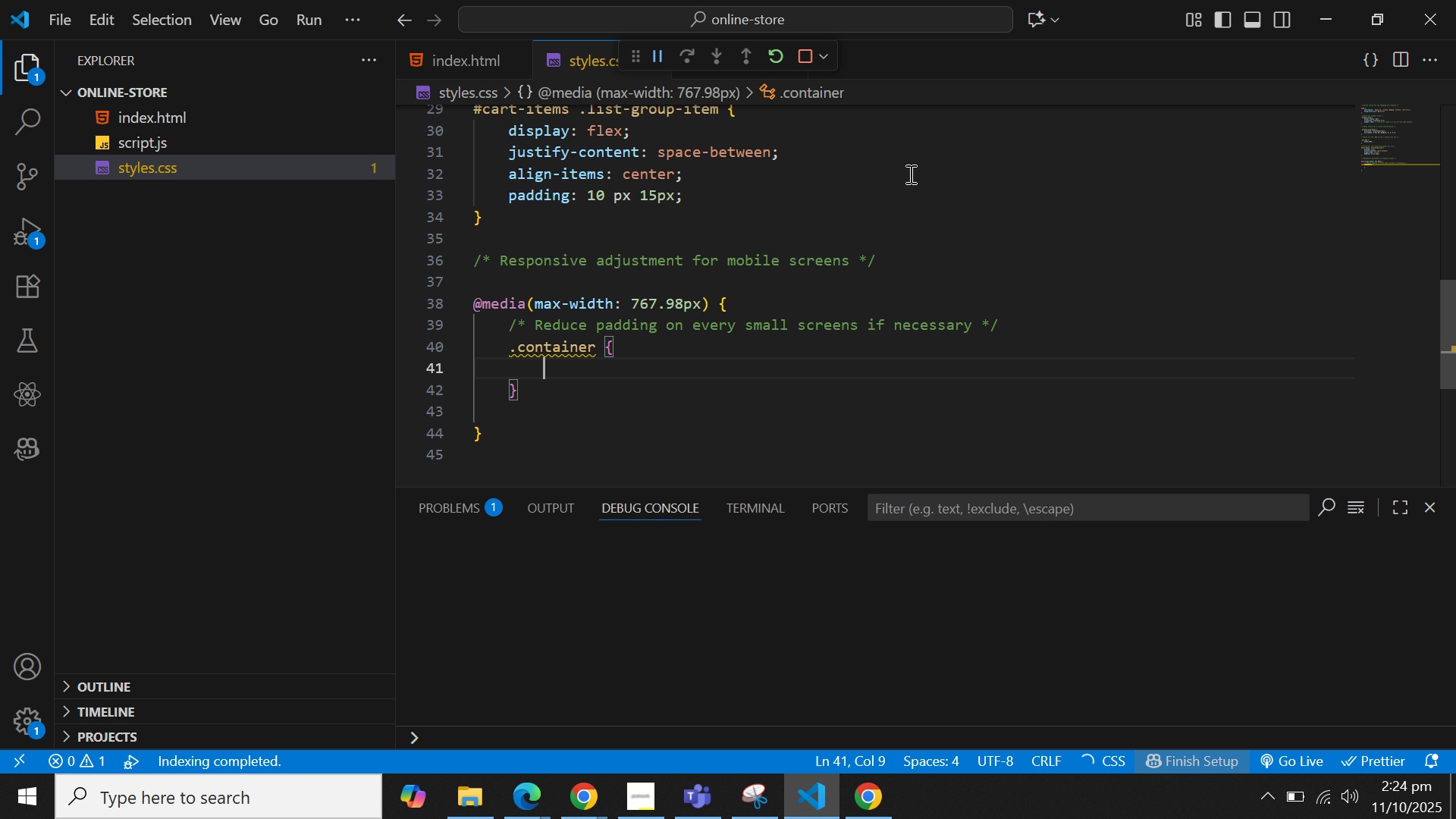 
 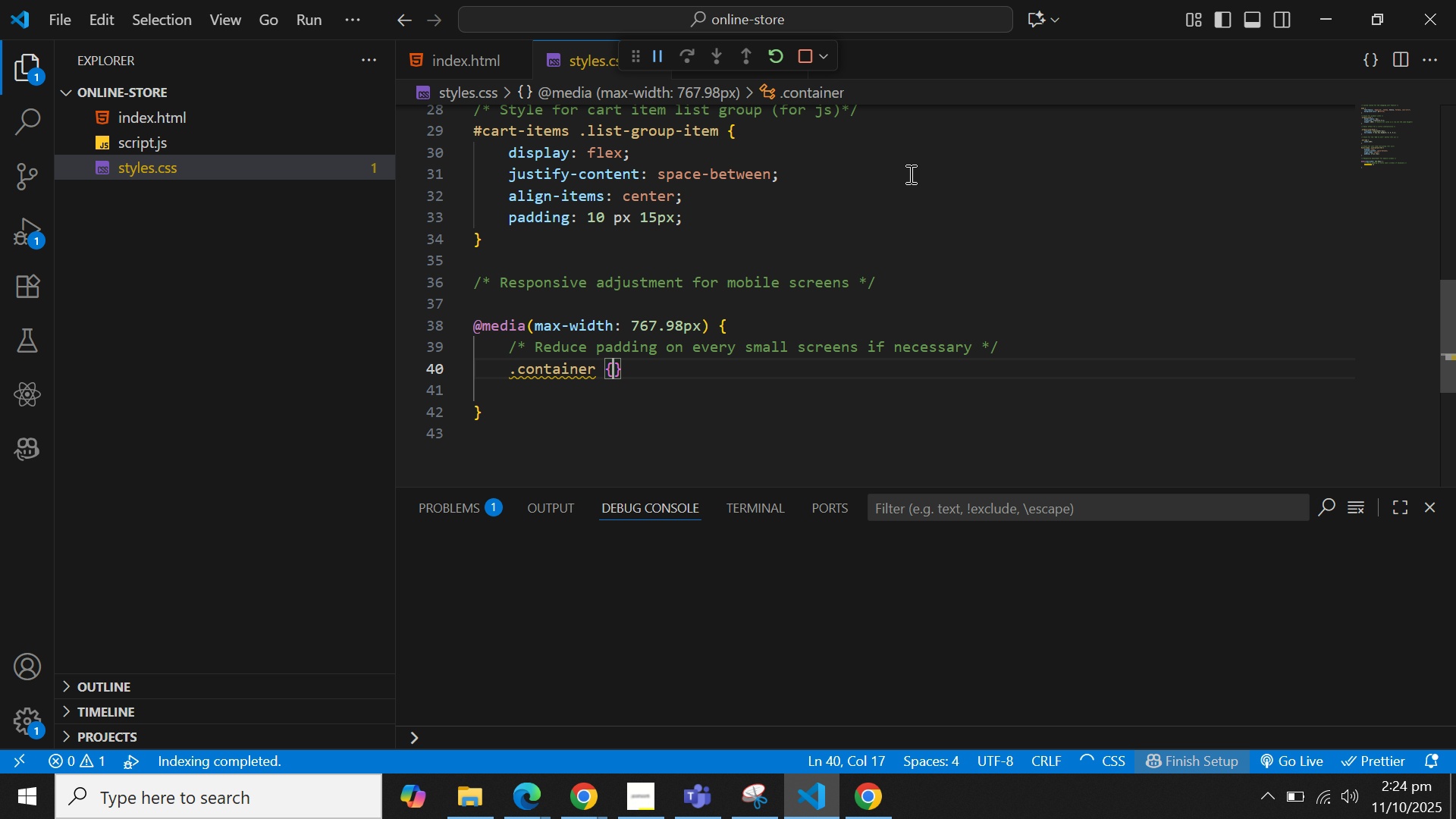 
key(Enter)
 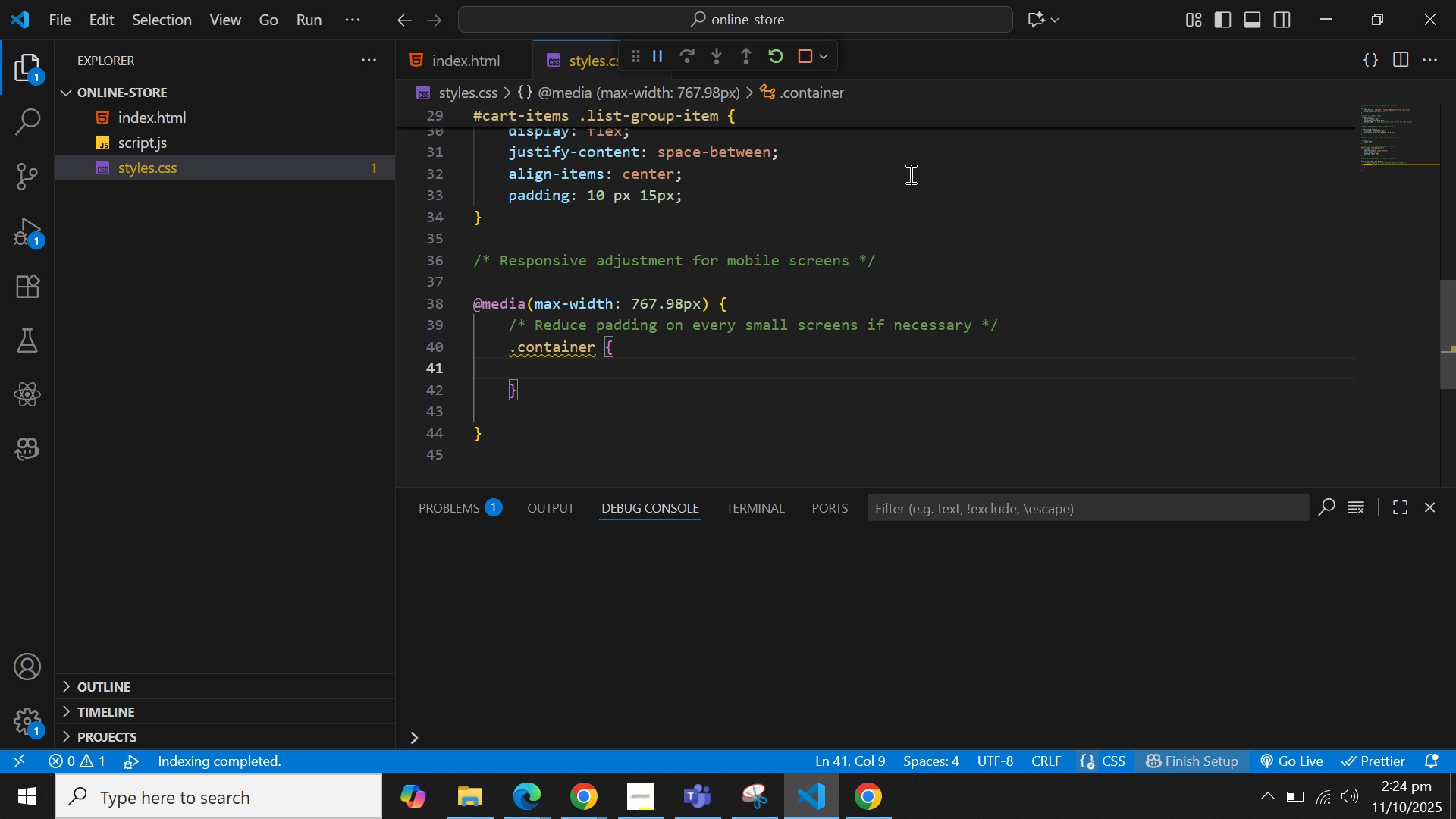 
type(padding)
 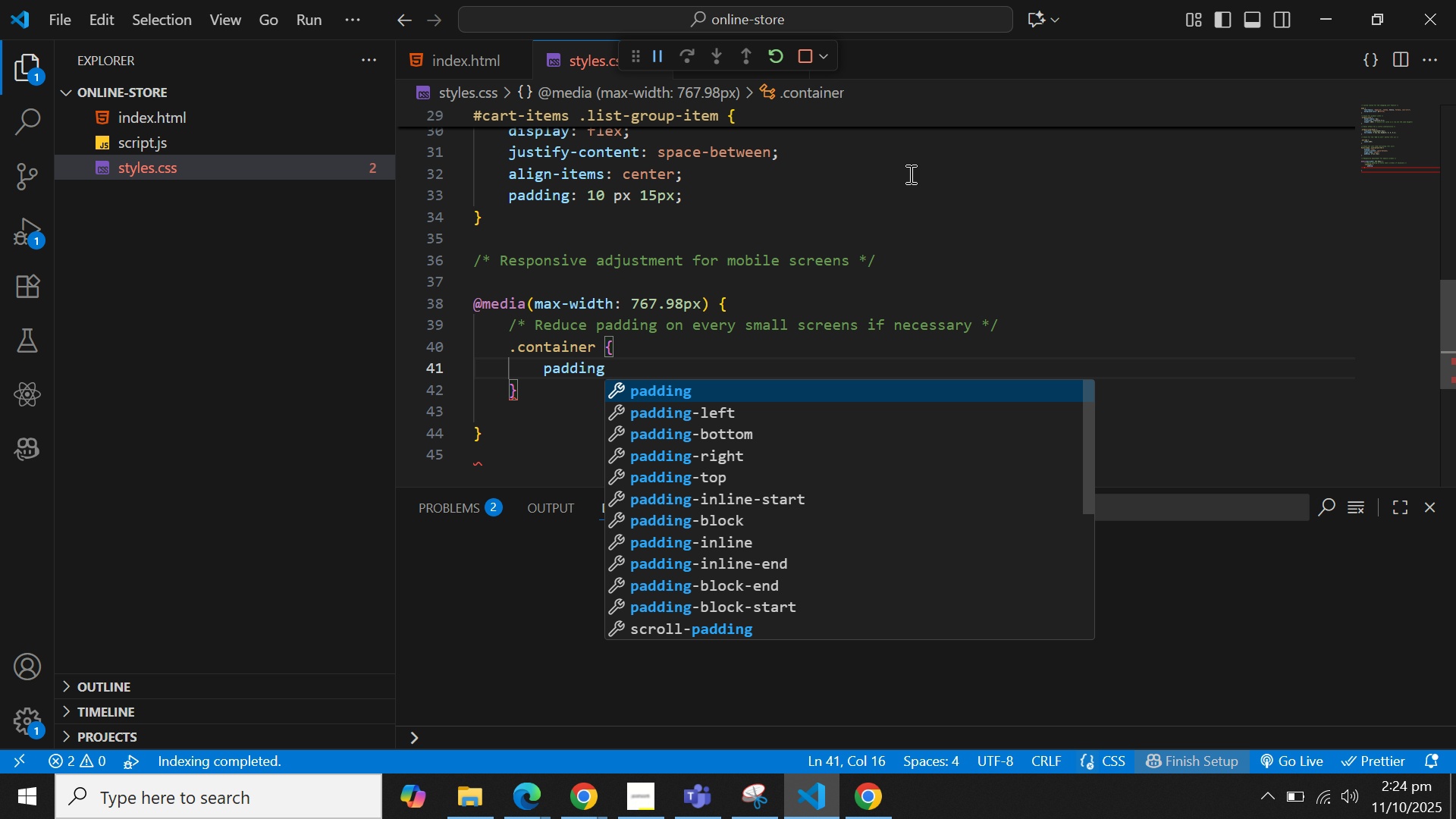 
key(Enter)
 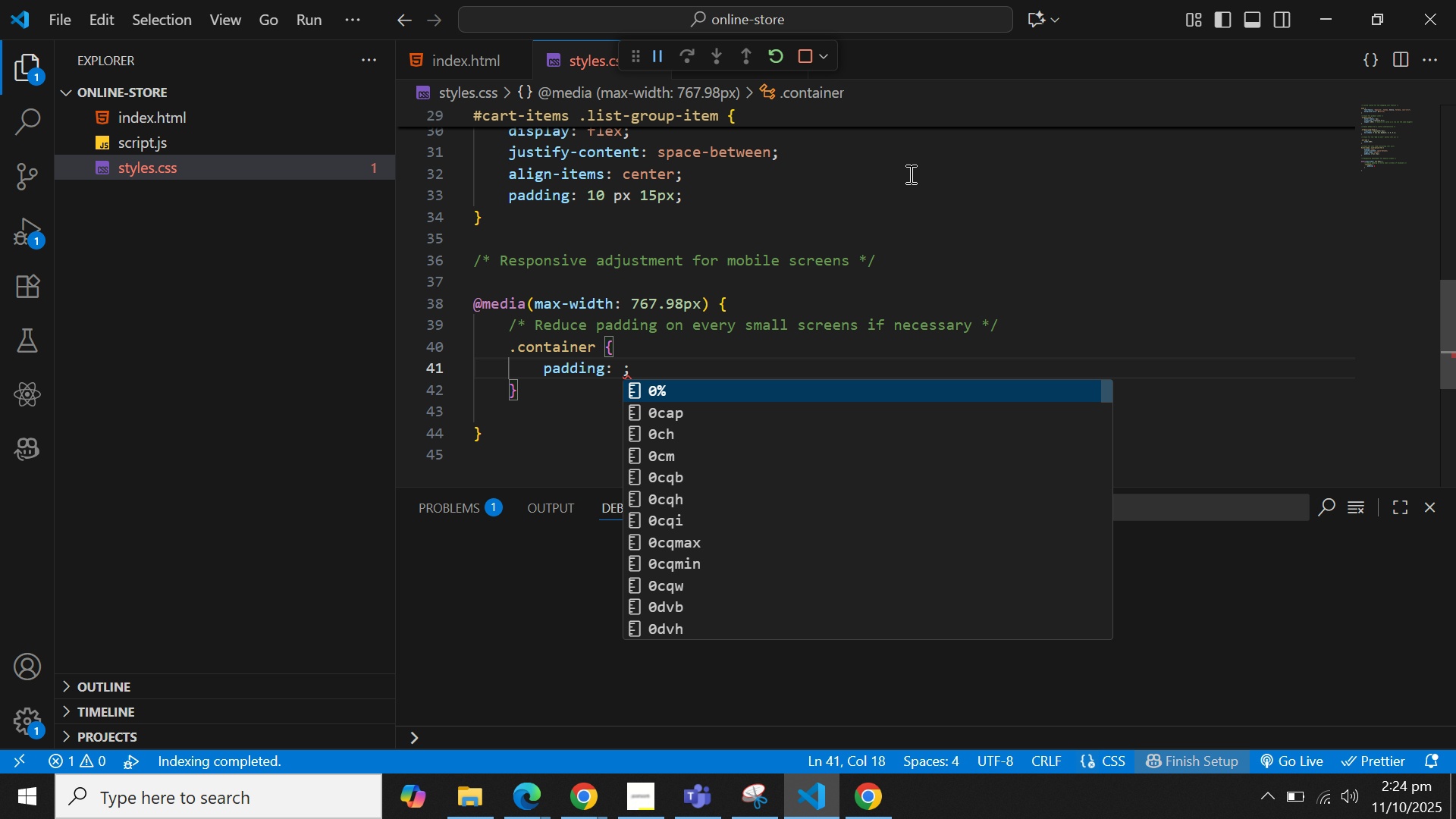 
type(0 10px)
 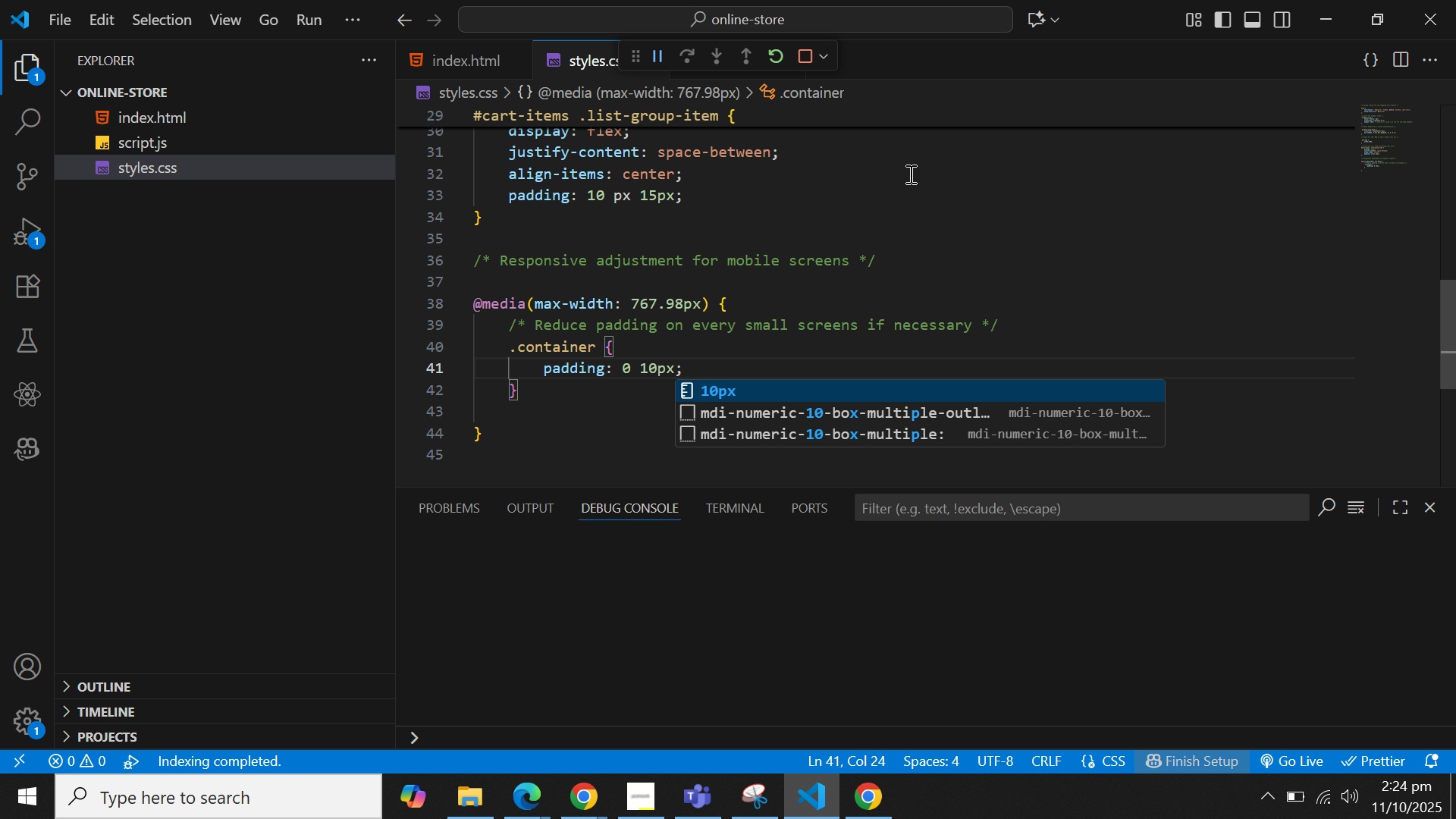 
key(Enter)
 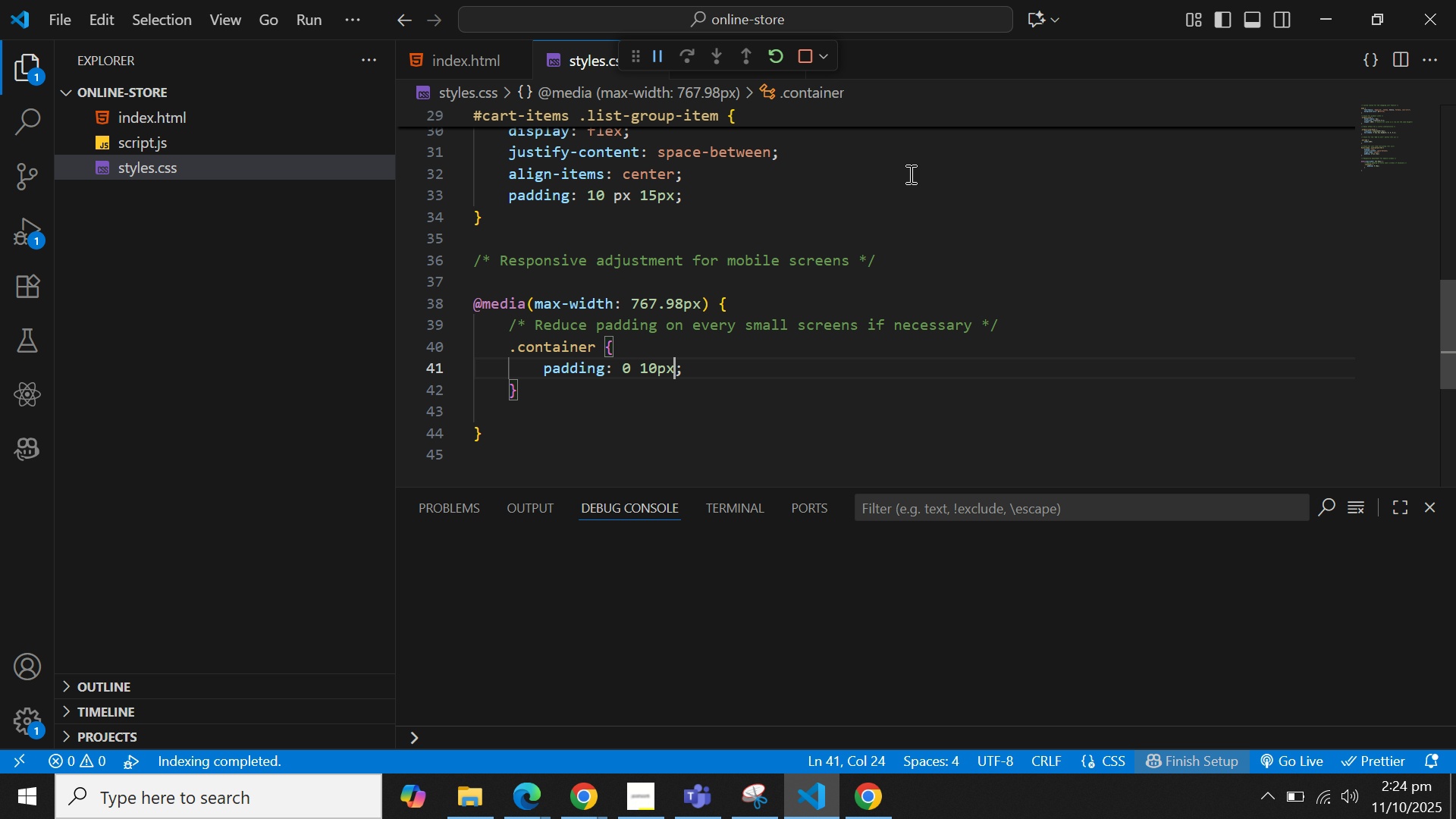 
key(ArrowRight)
 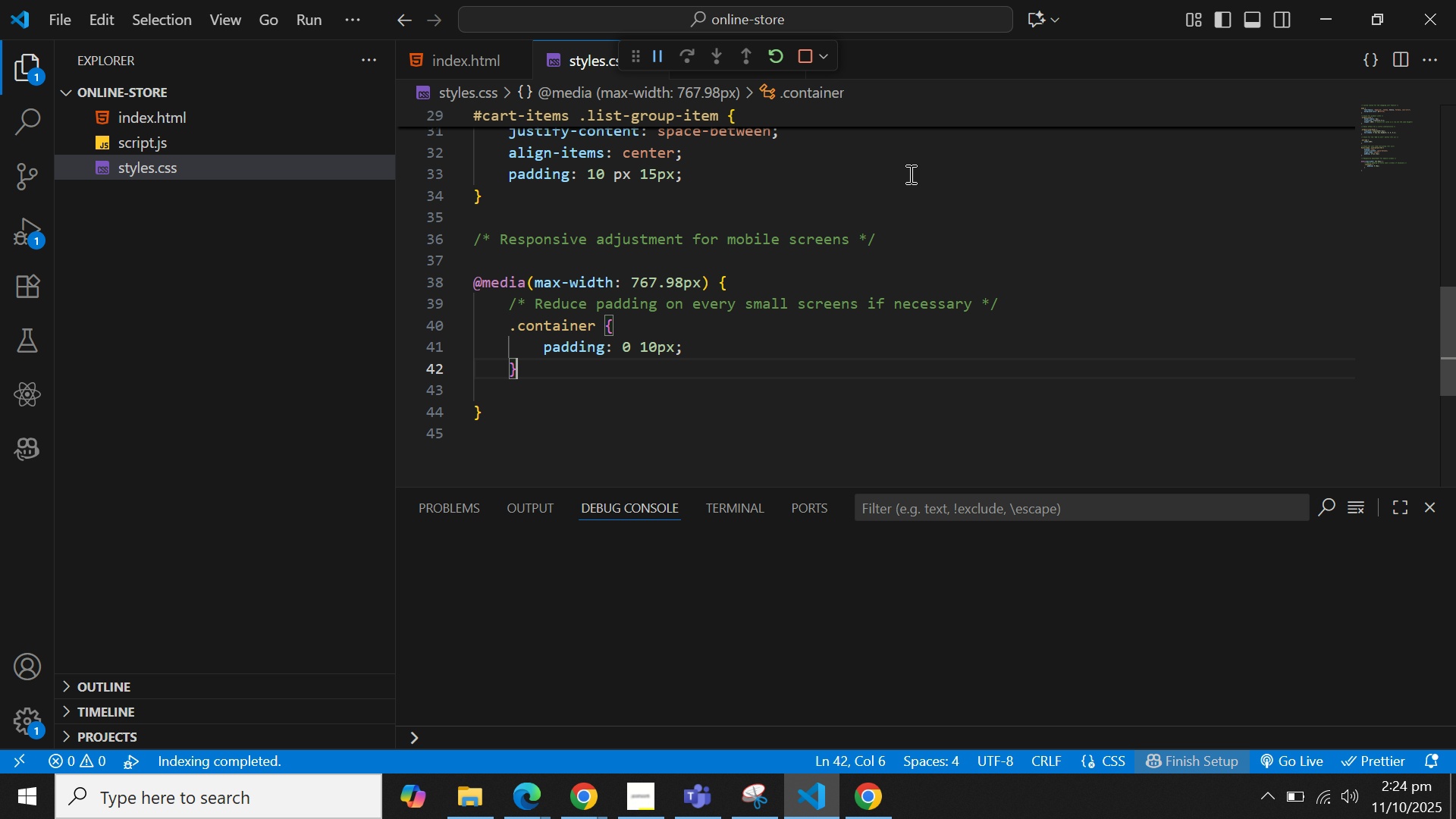 
key(ArrowDown)
 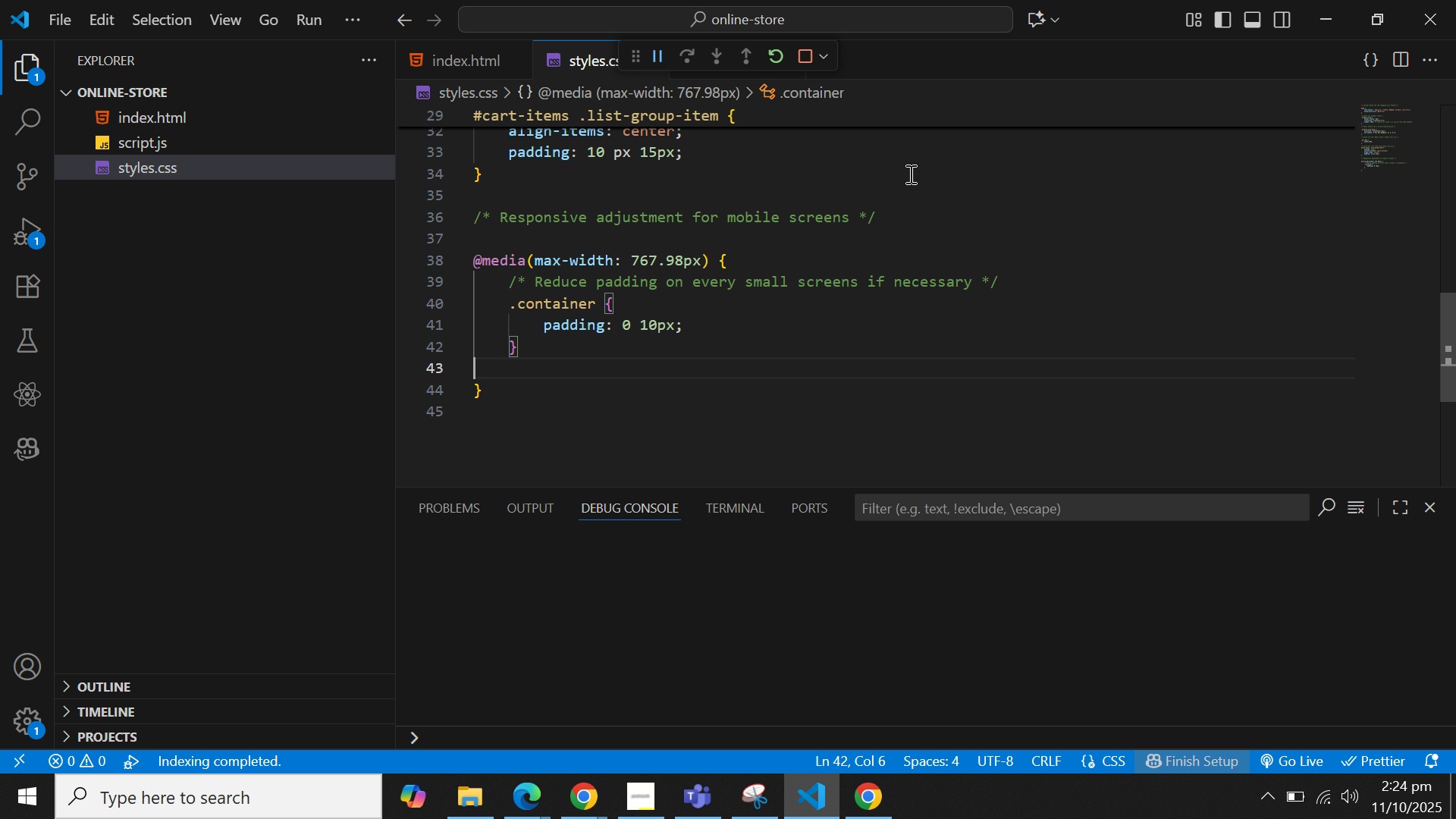 
key(ArrowDown)
 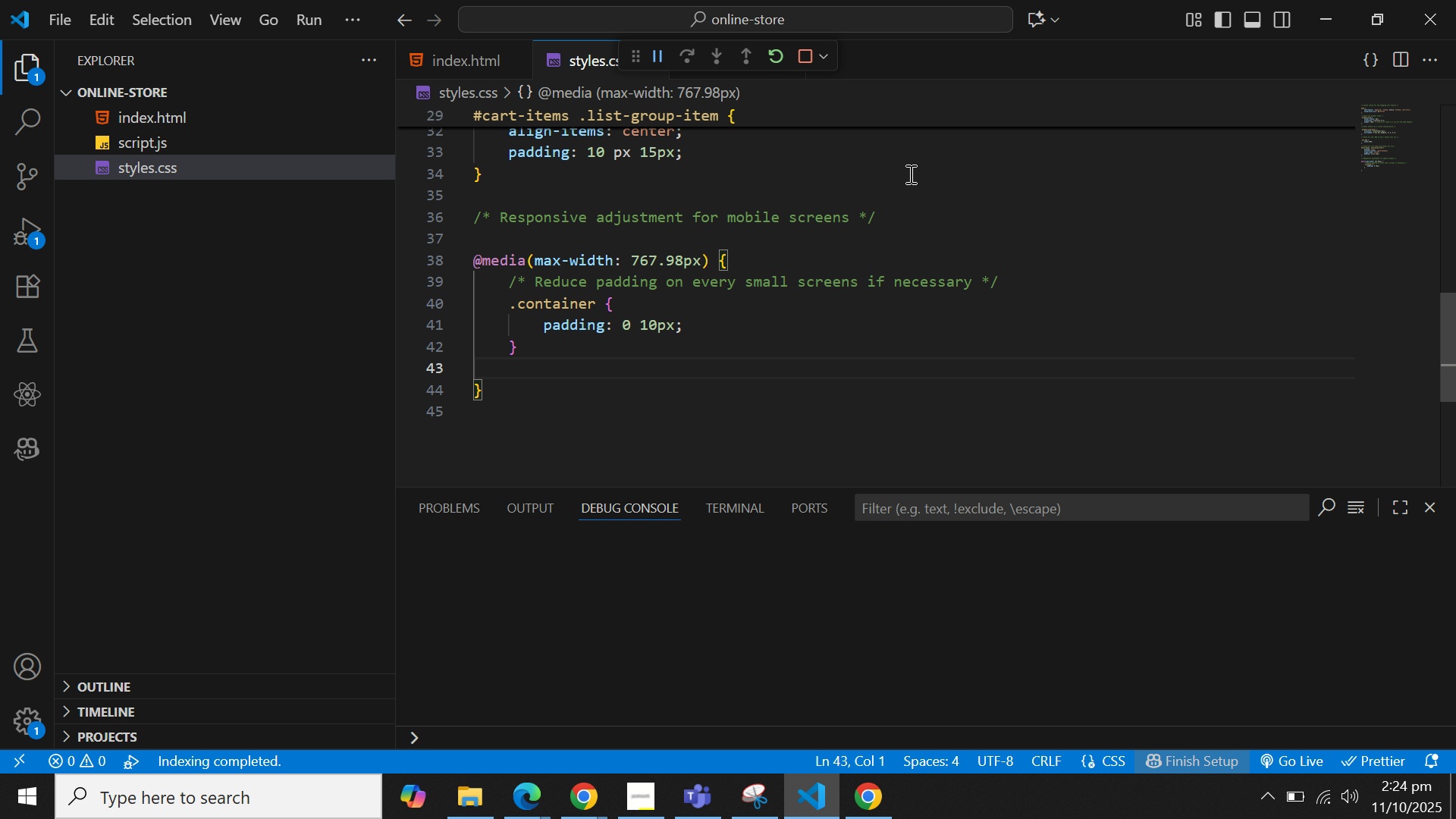 
hold_key(key=ArrowUp, duration=1.53)
 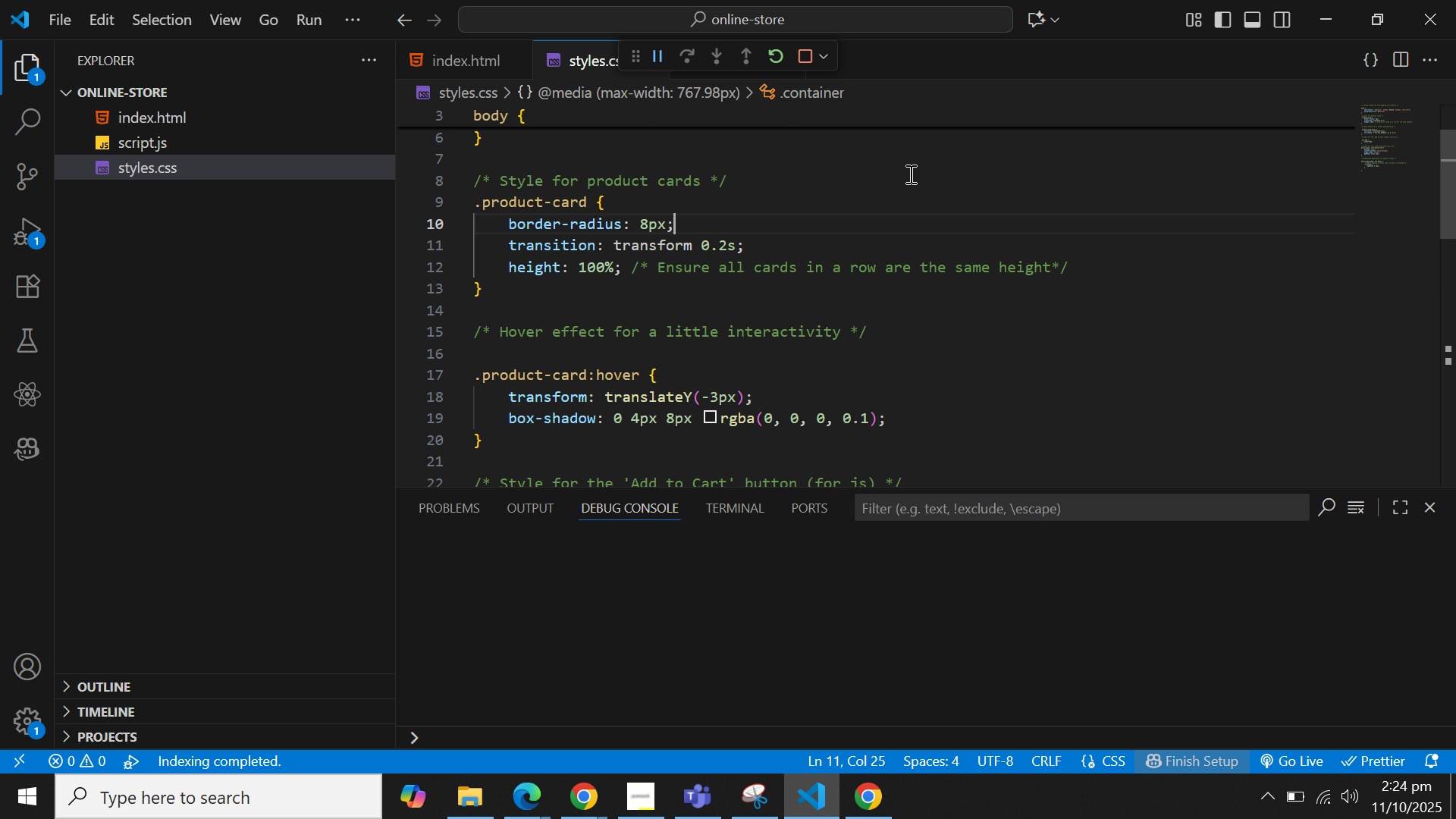 
hold_key(key=ArrowUp, duration=0.68)
 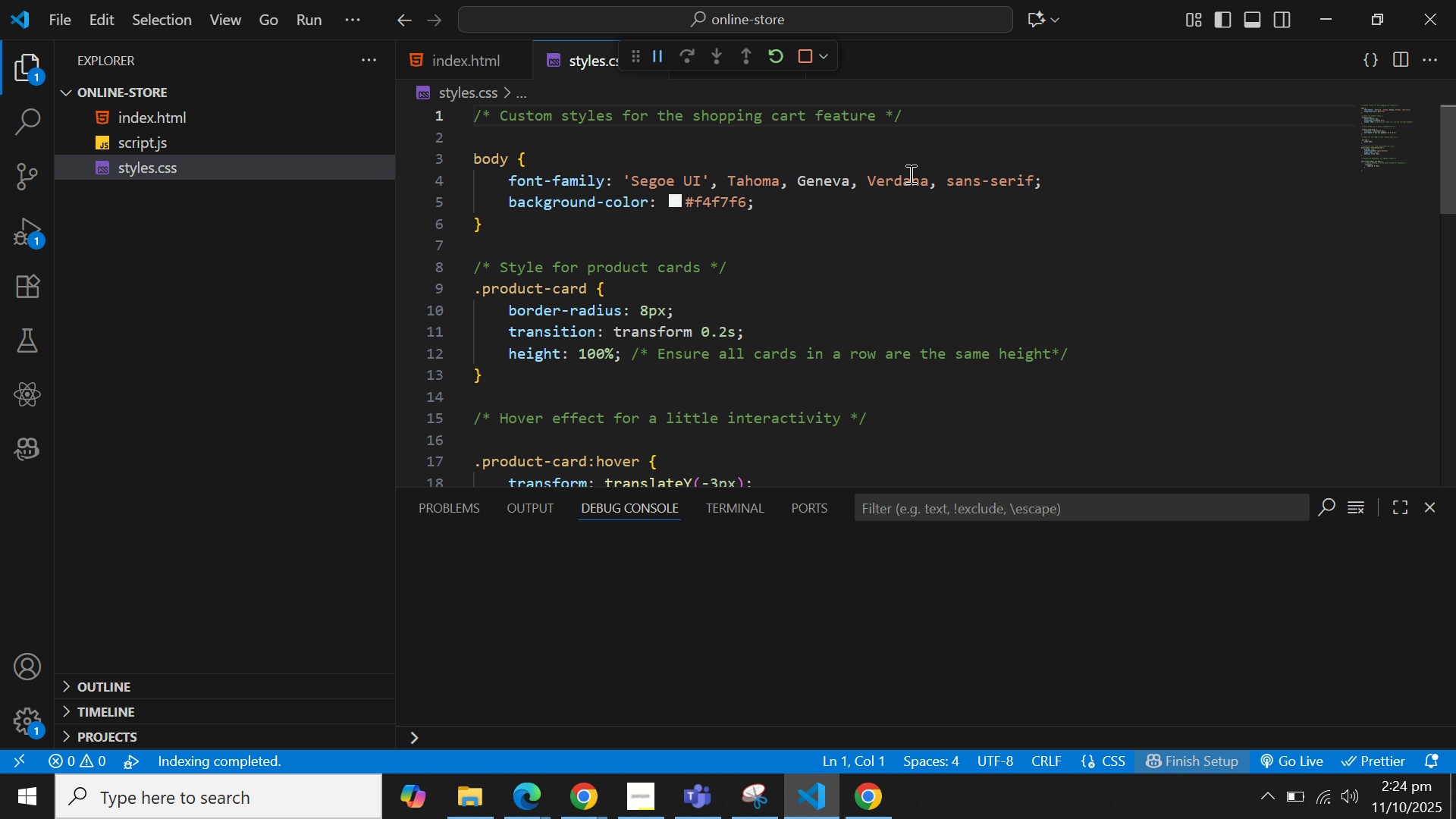 
key(Control+S)
 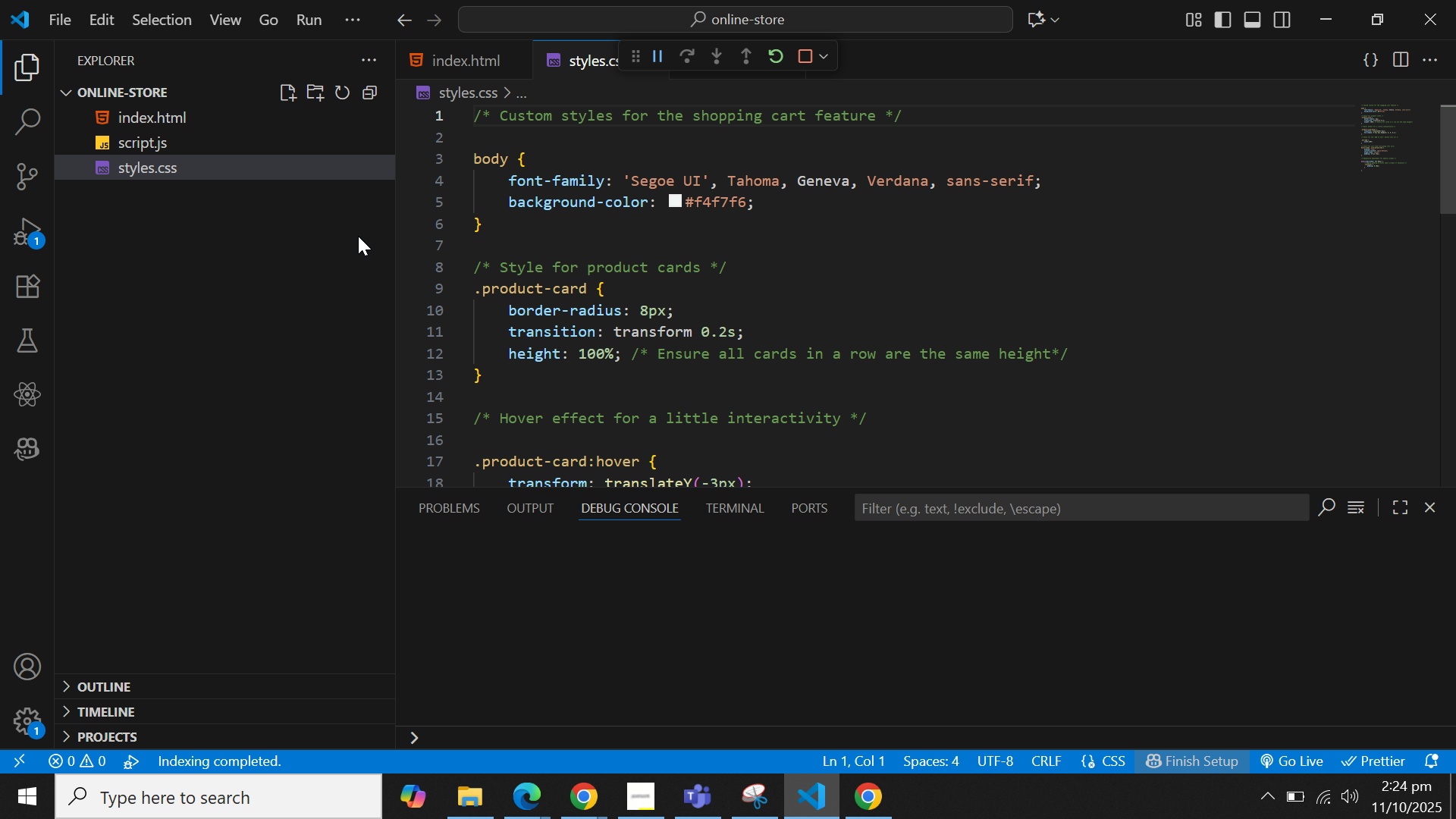 
left_click([869, 802])
 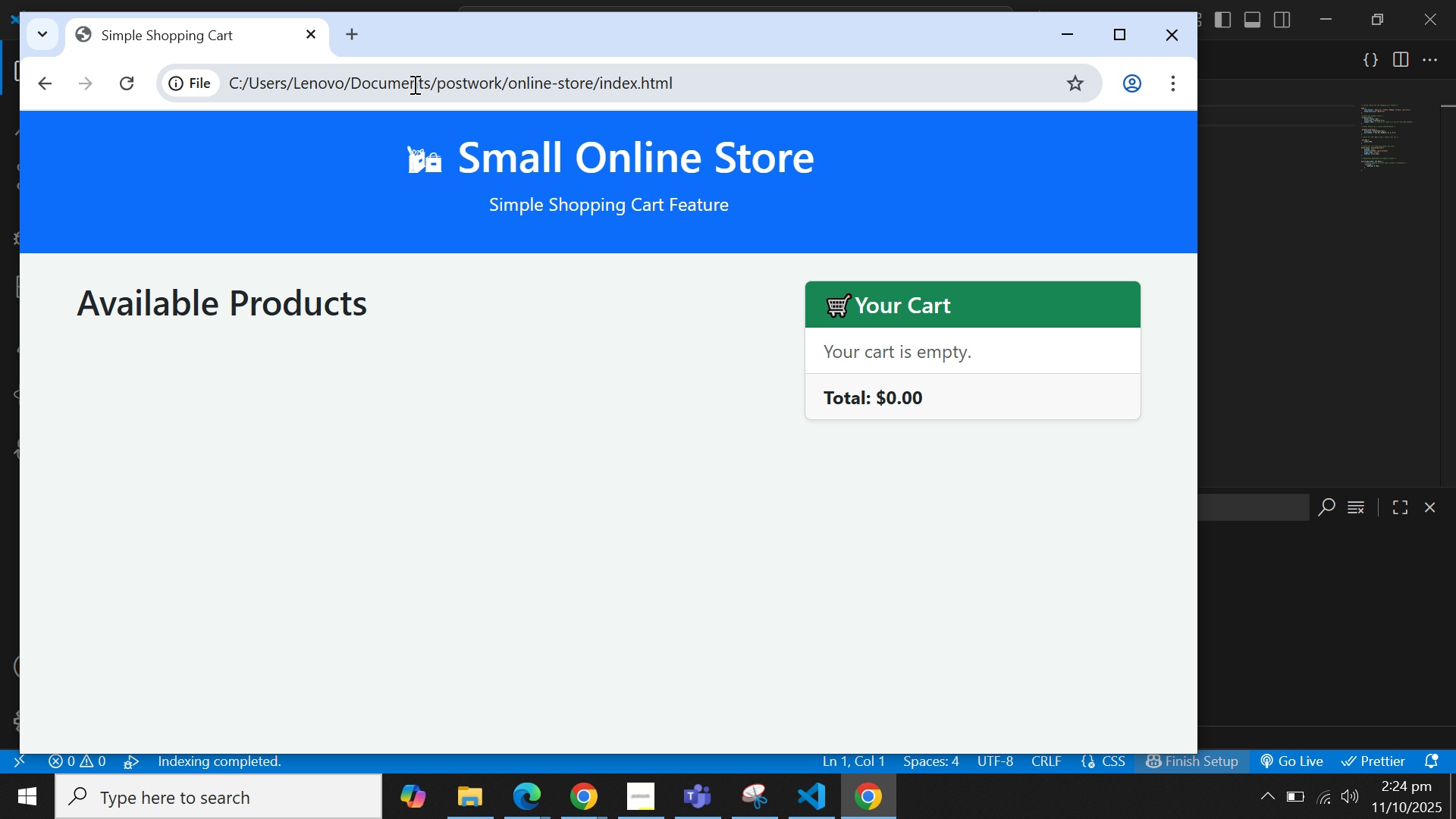 
wait(5.57)
 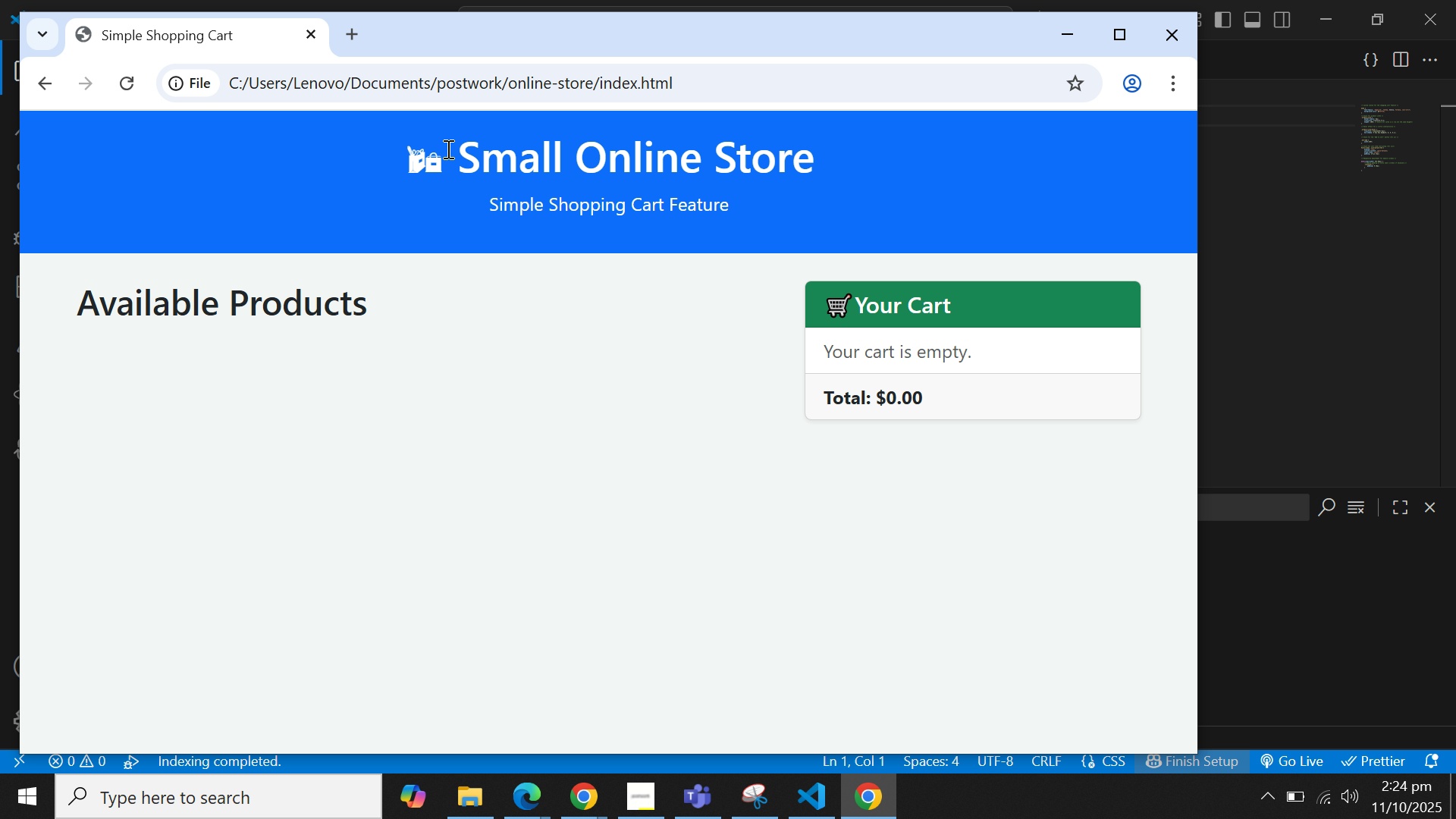 
left_click([416, 83])
 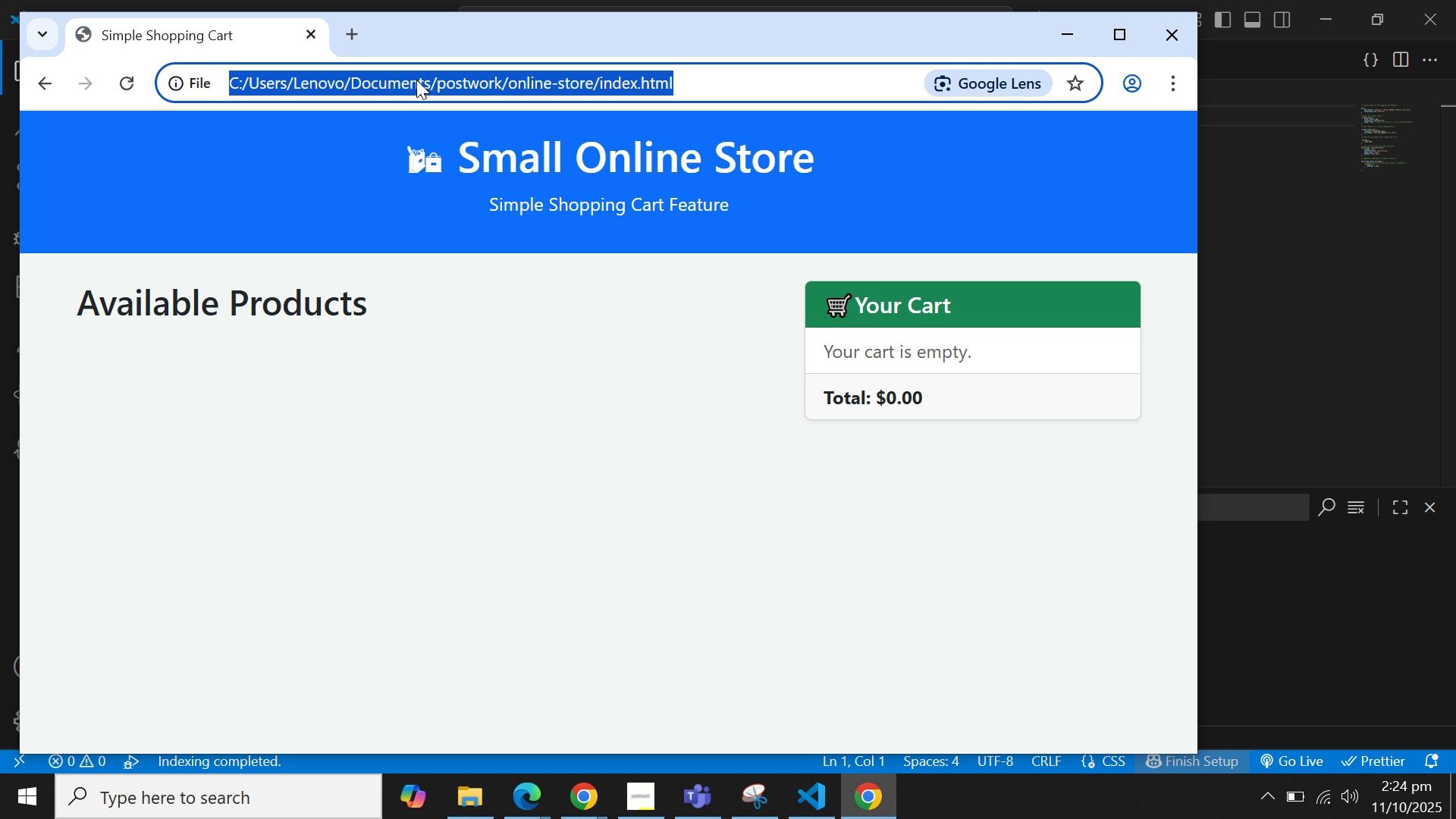 
left_click([416, 80])
 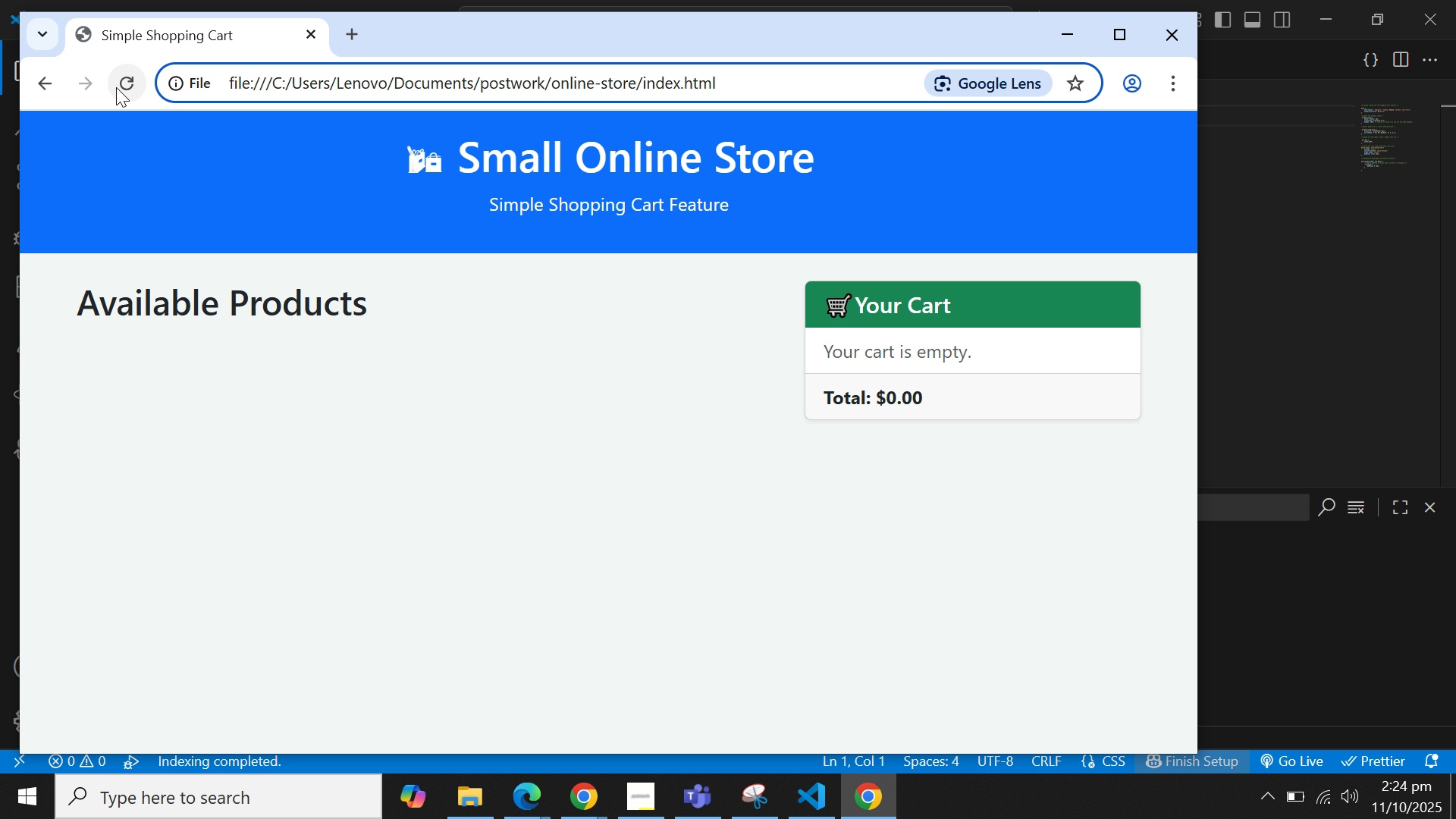 
left_click([115, 87])
 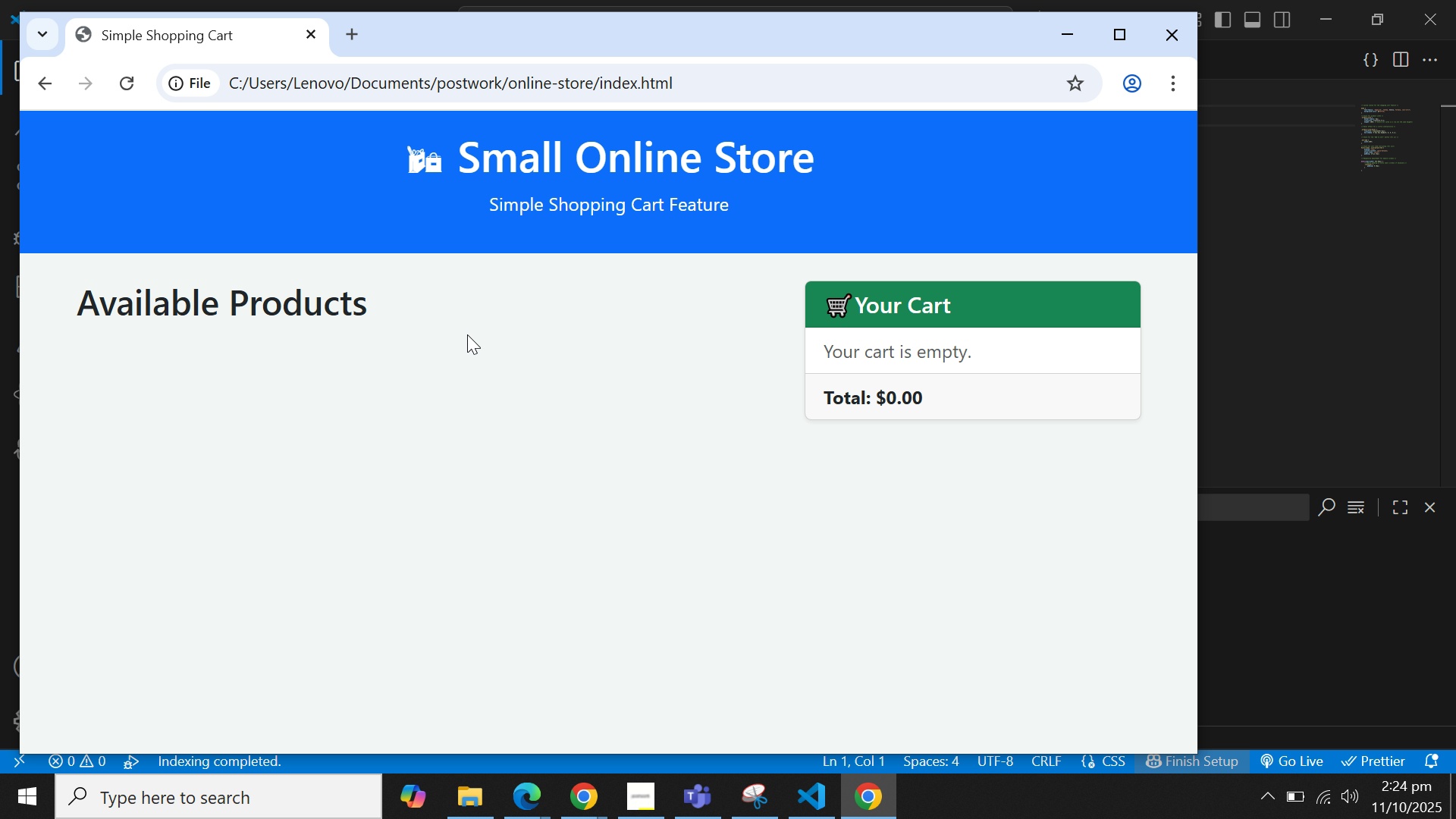 
left_click([539, 356])
 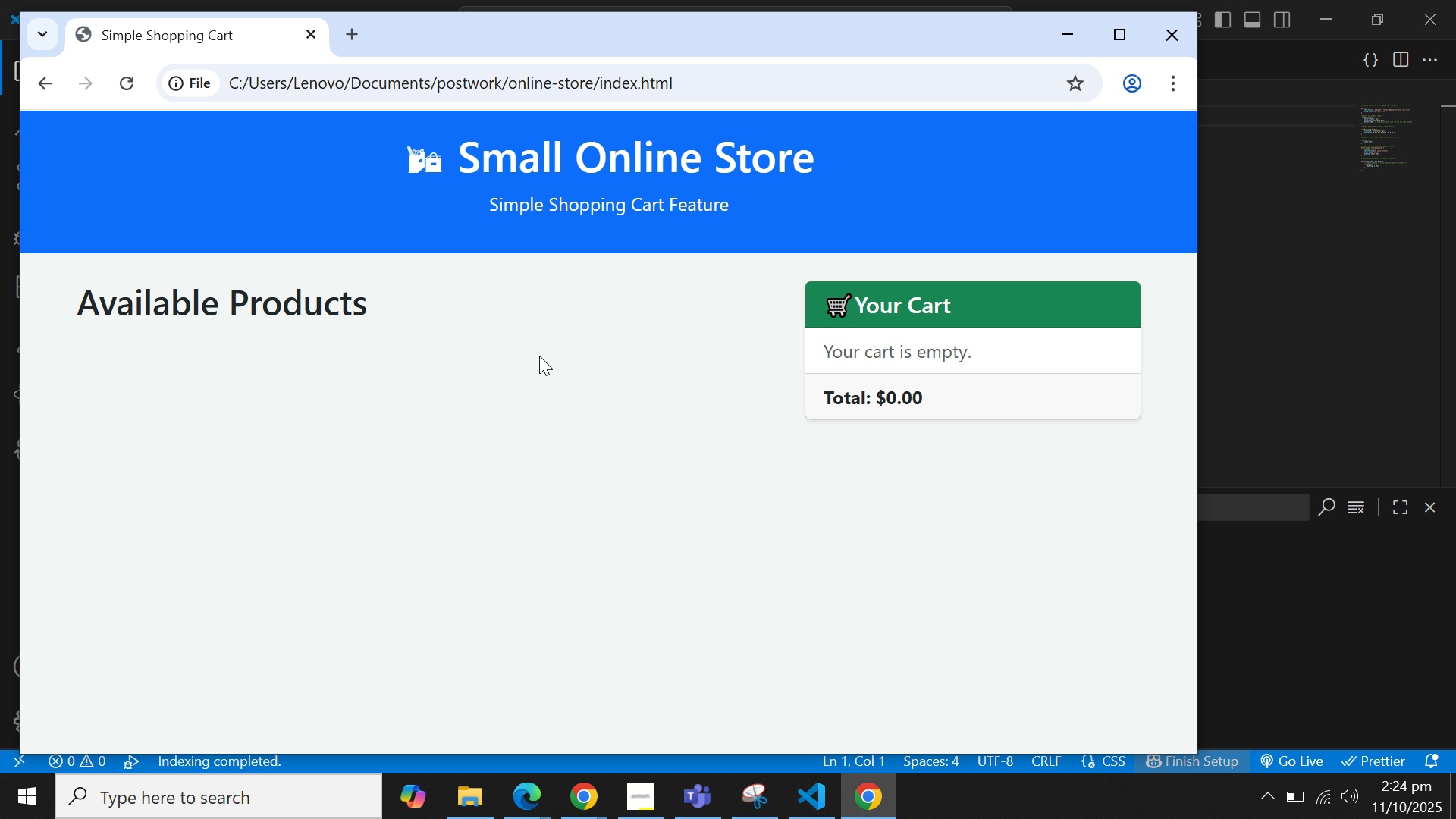 
scroll: coordinate [539, 356], scroll_direction: down, amount: 3.0
 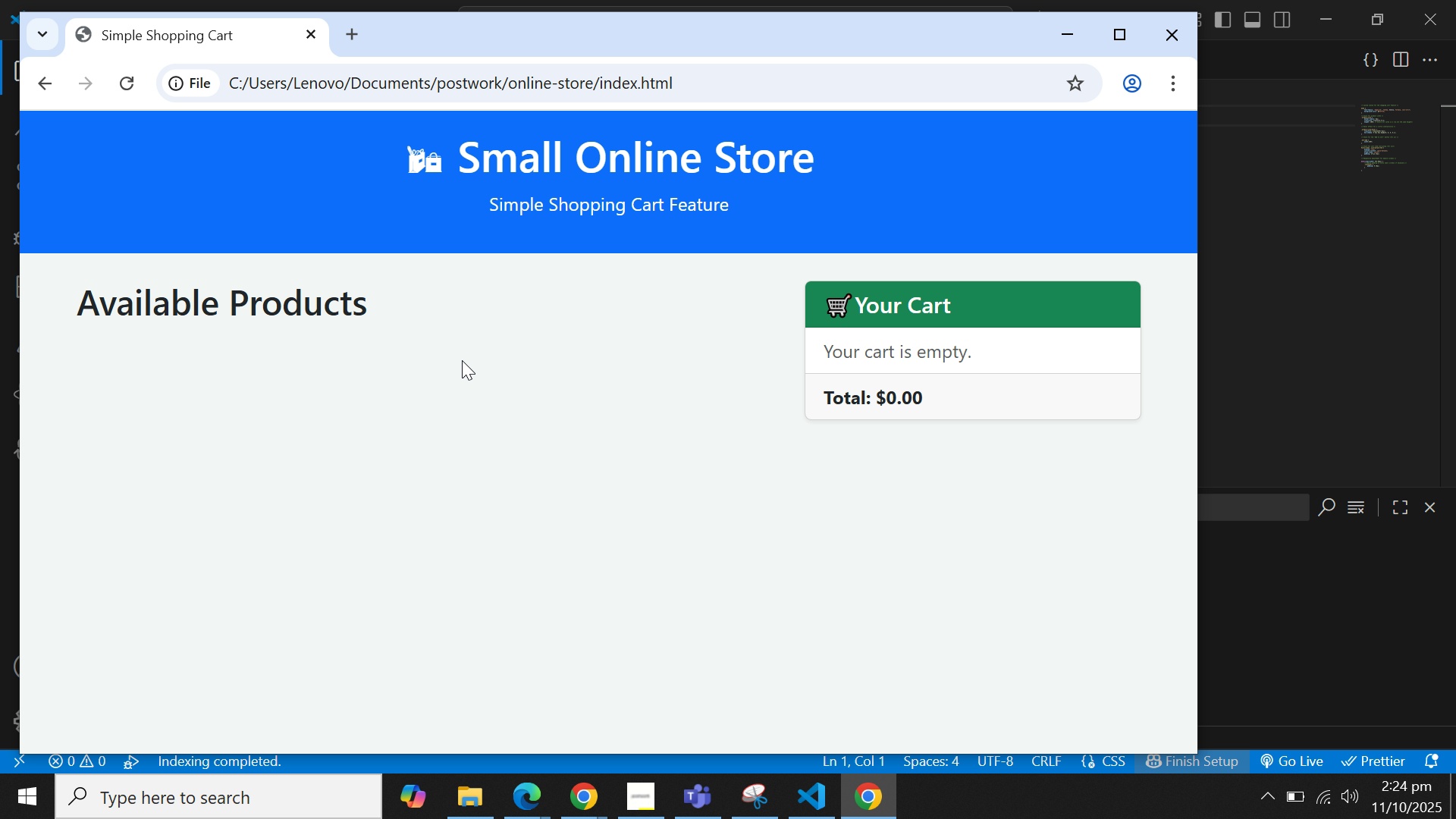 
scroll: coordinate [462, 361], scroll_direction: up, amount: 2.0
 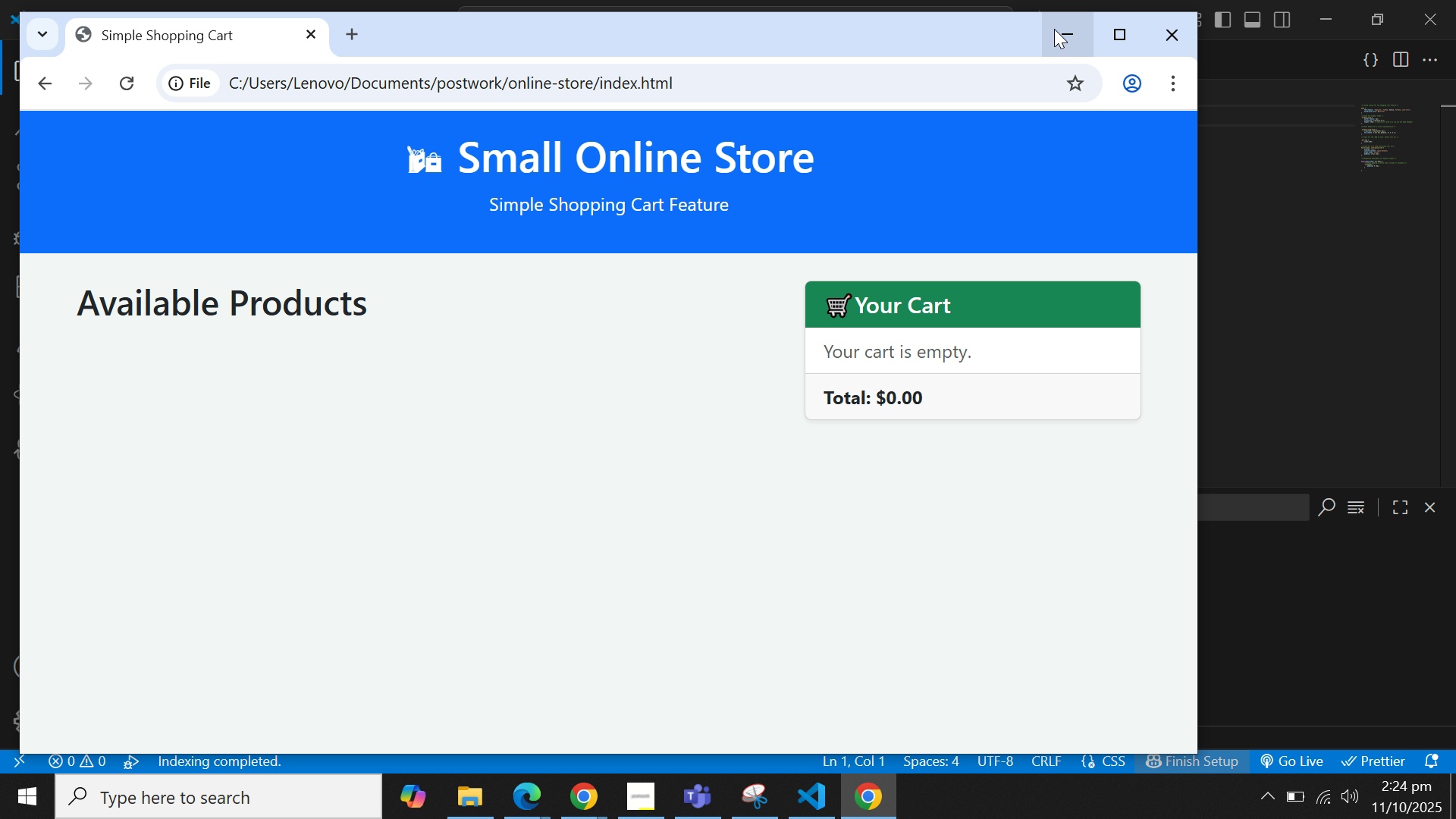 
left_click([1054, 29])
 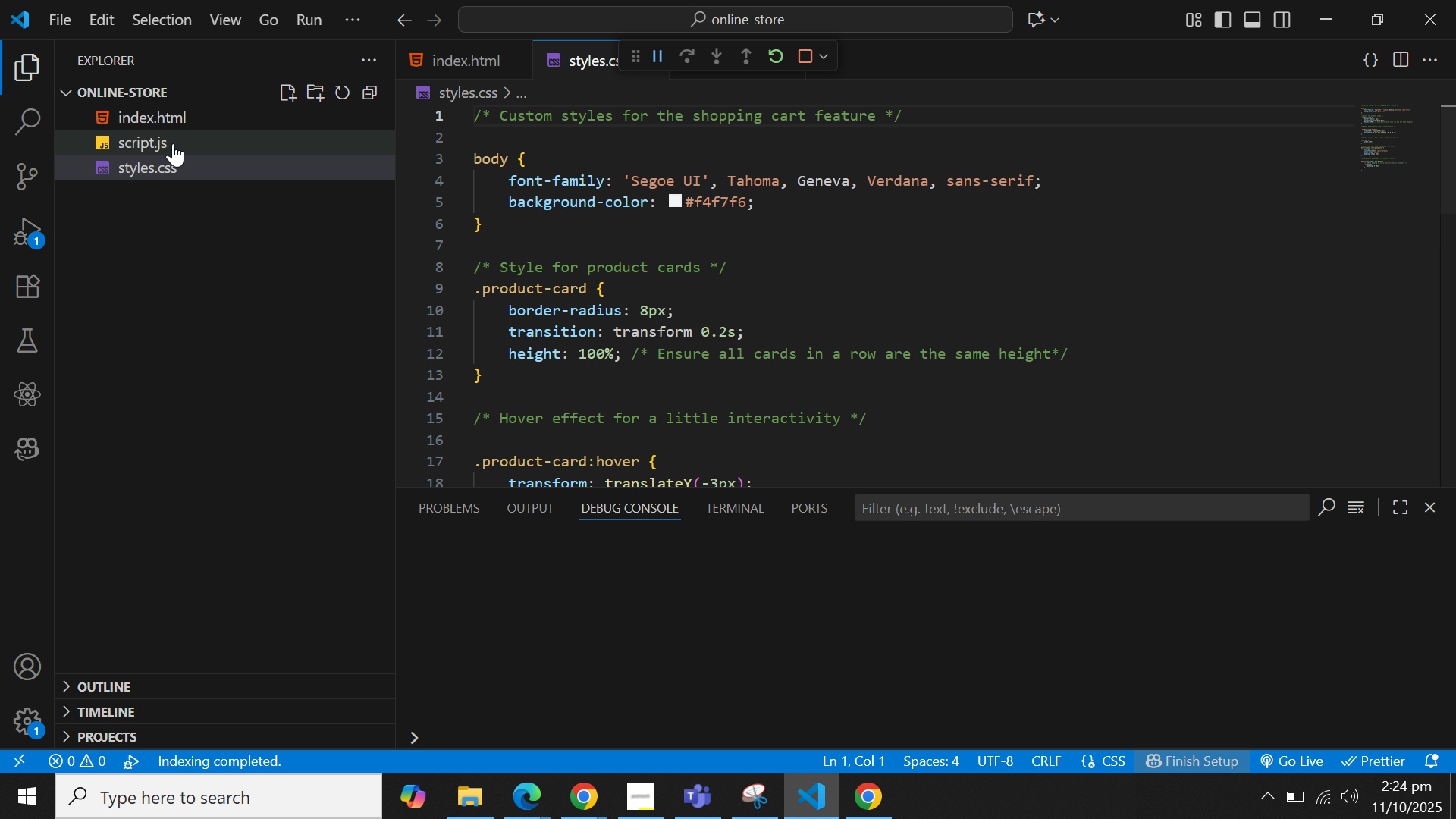 
left_click([168, 137])
 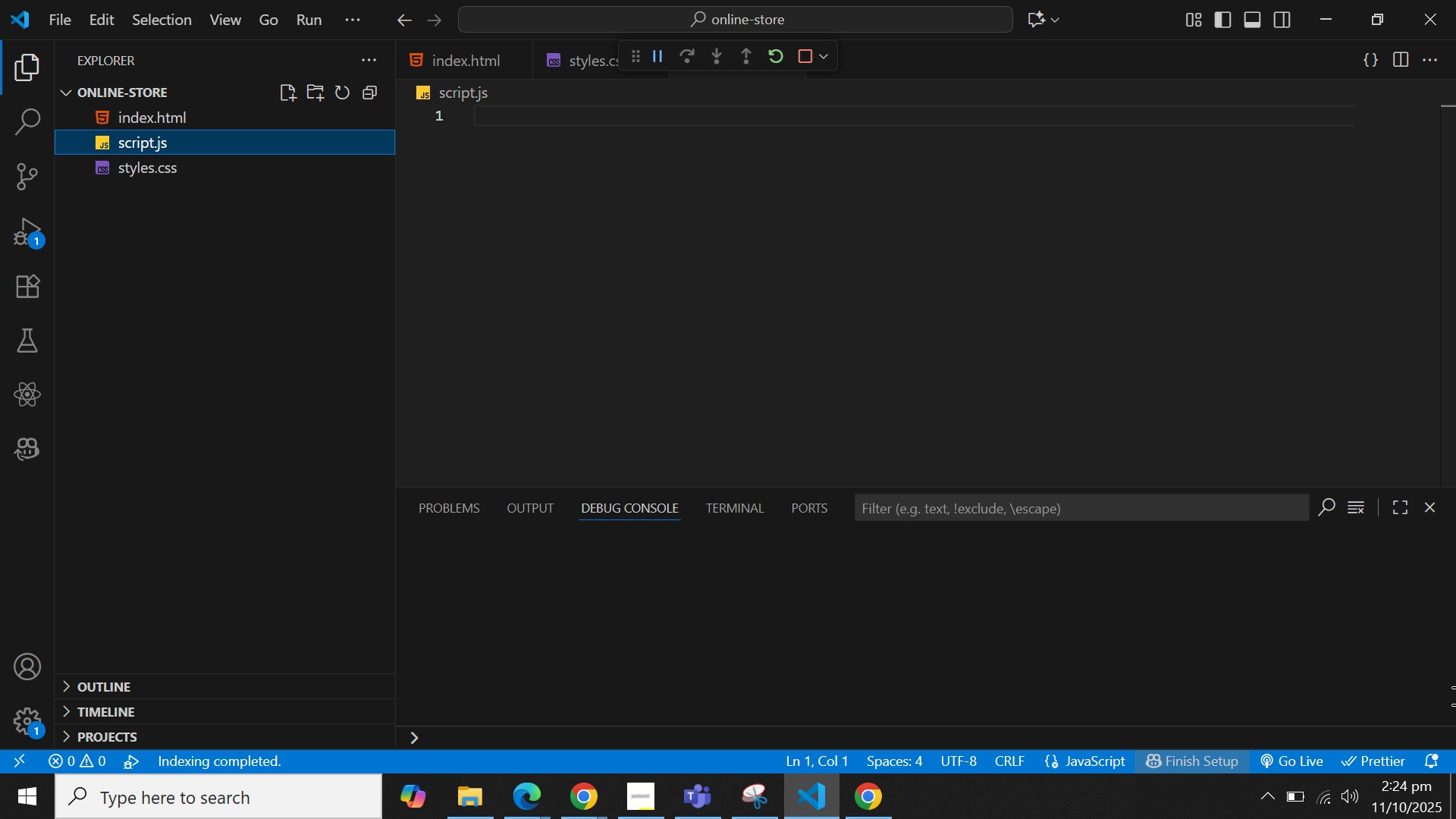 
wait(17.61)
 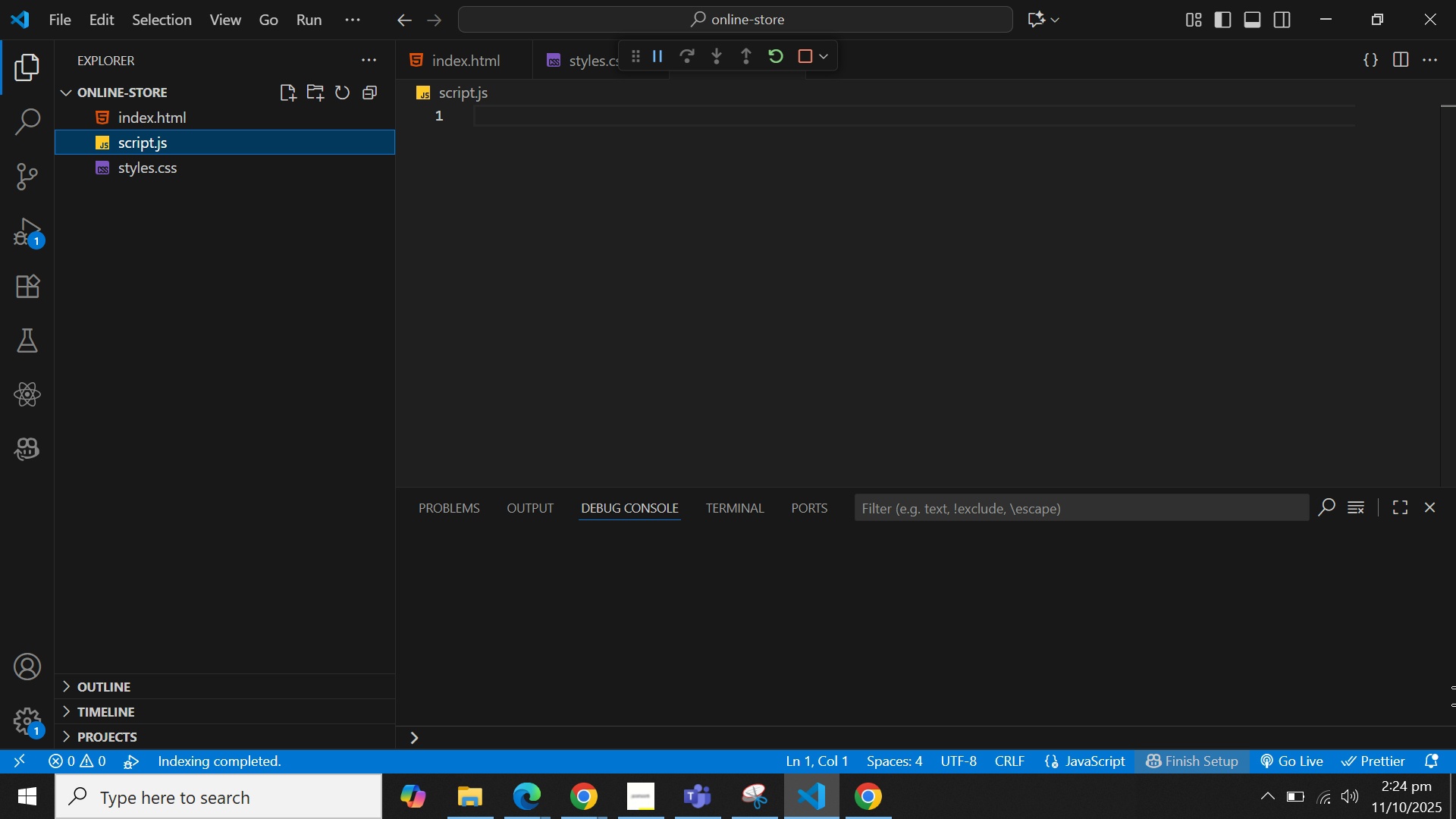 
key(Slash)
 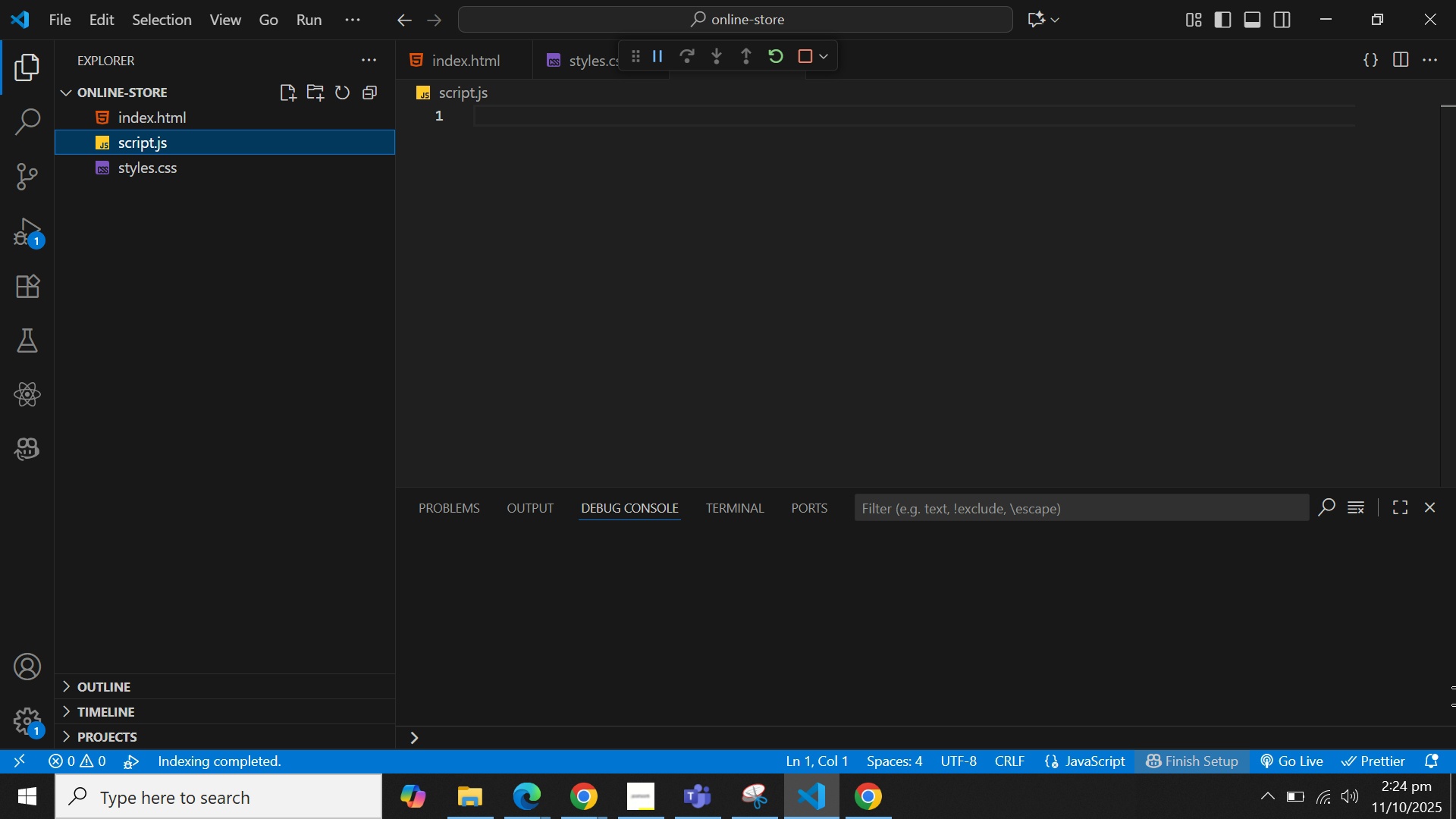 
key(Slash)
 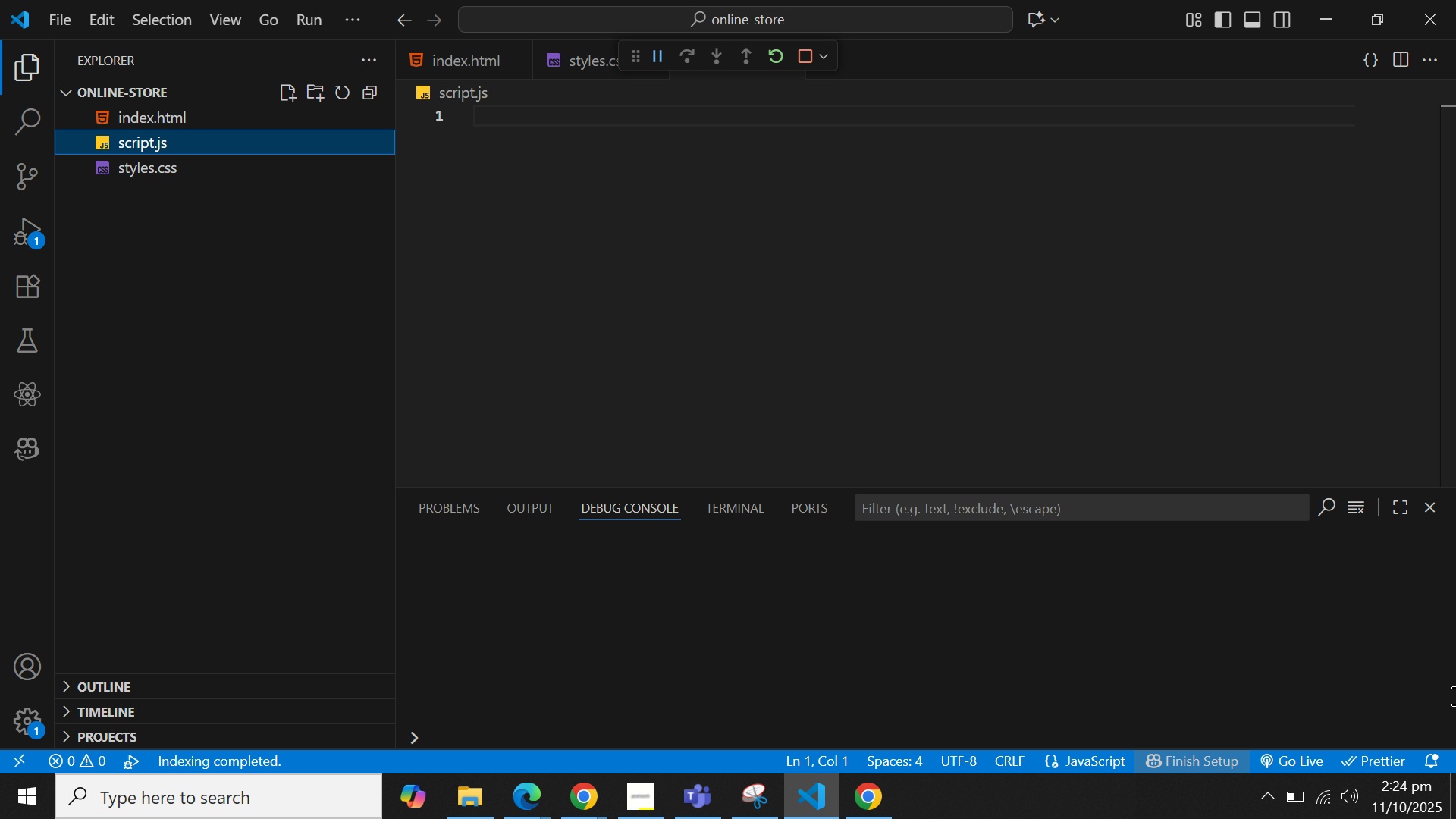 
key(Space)
 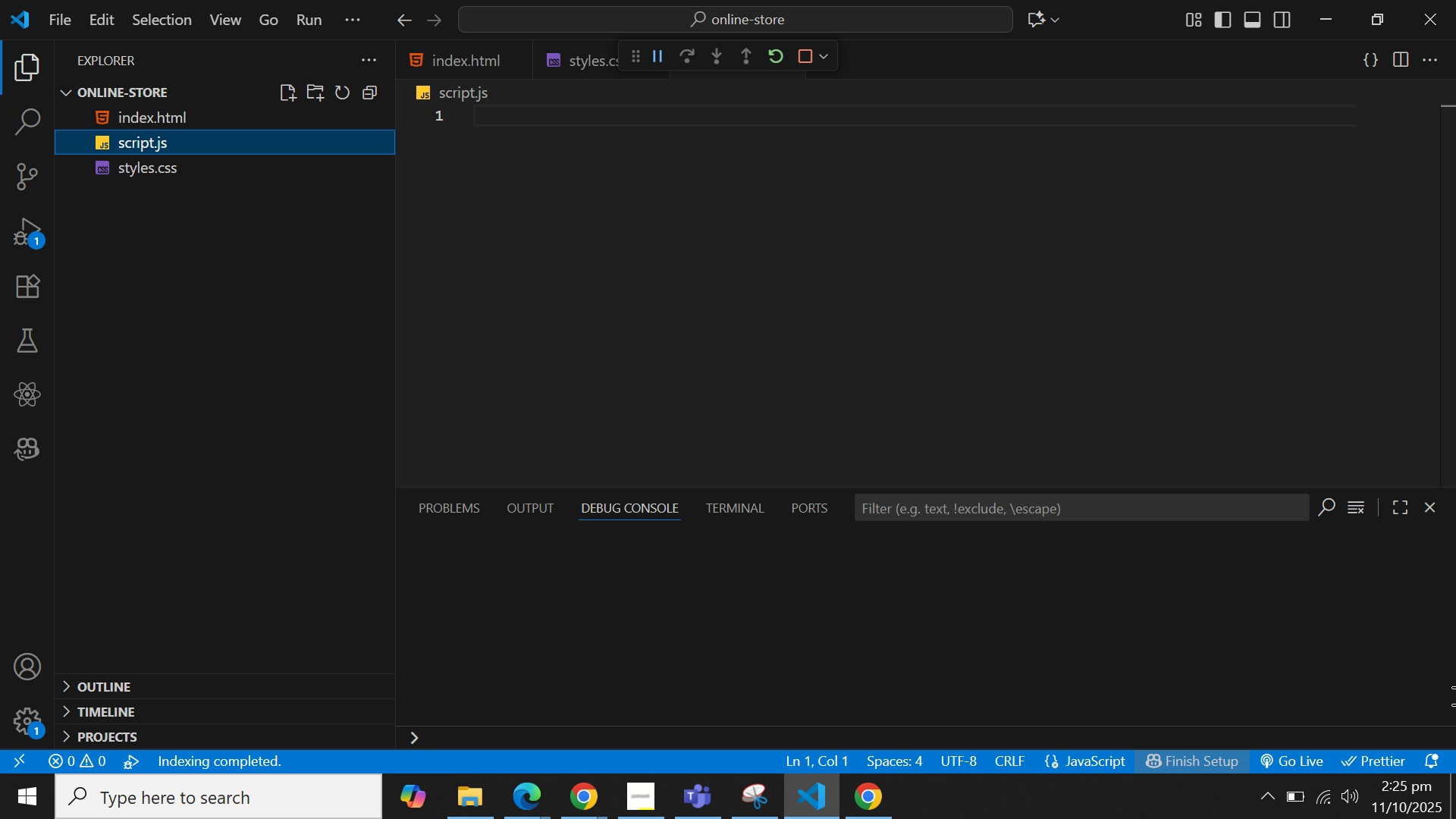 
key(Backspace)
 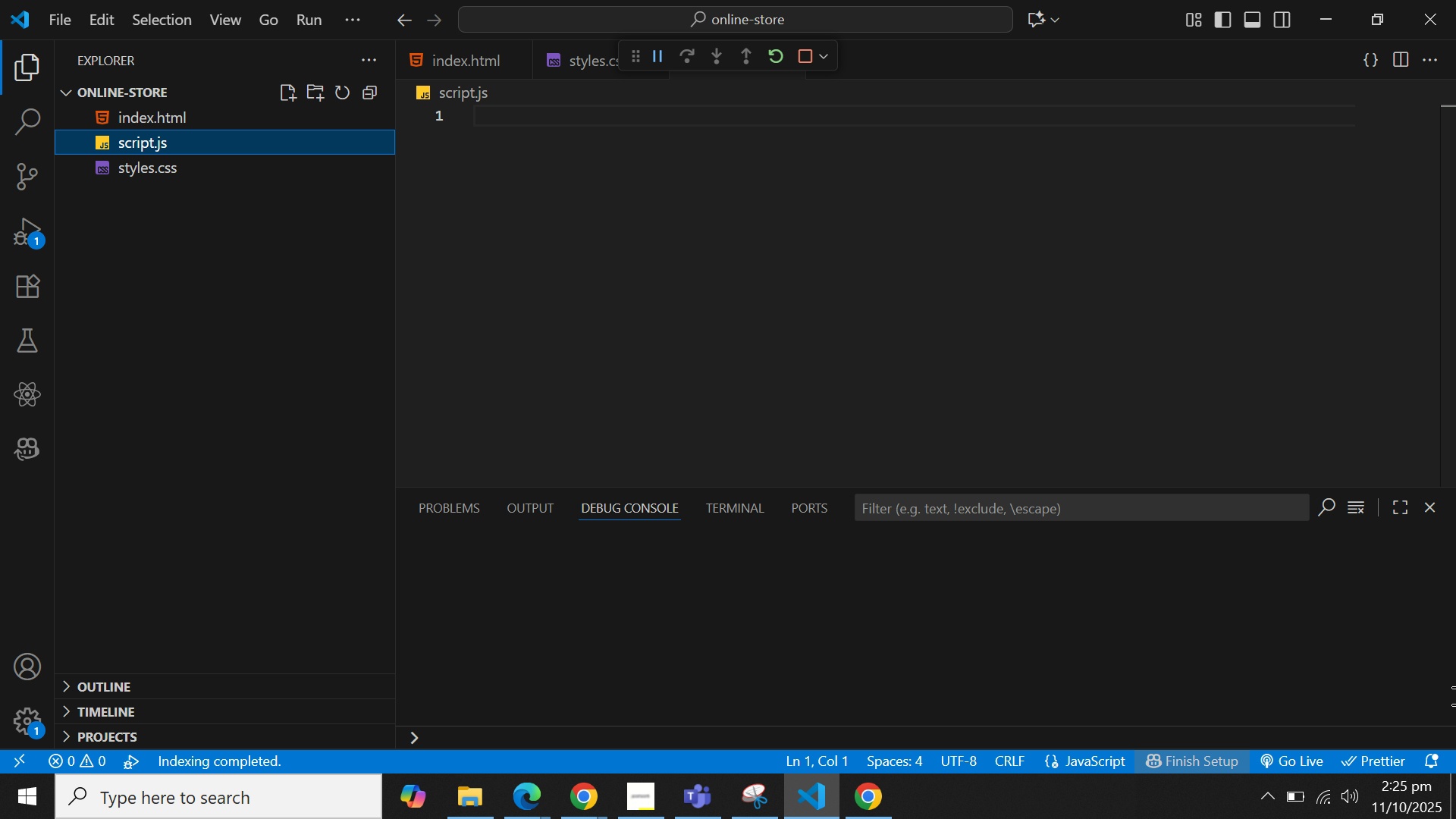 
key(Backspace)
 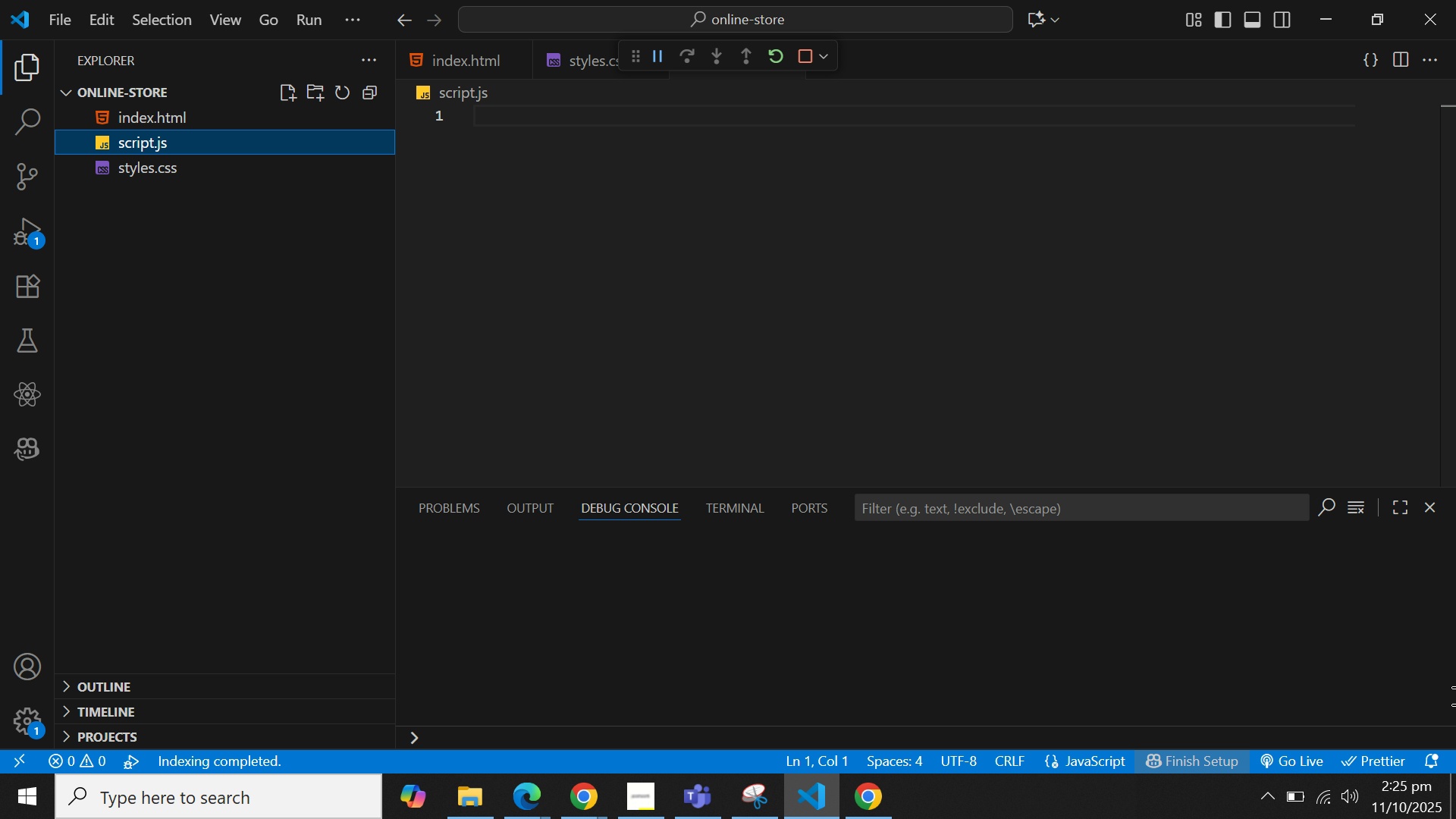 
key(Backspace)
 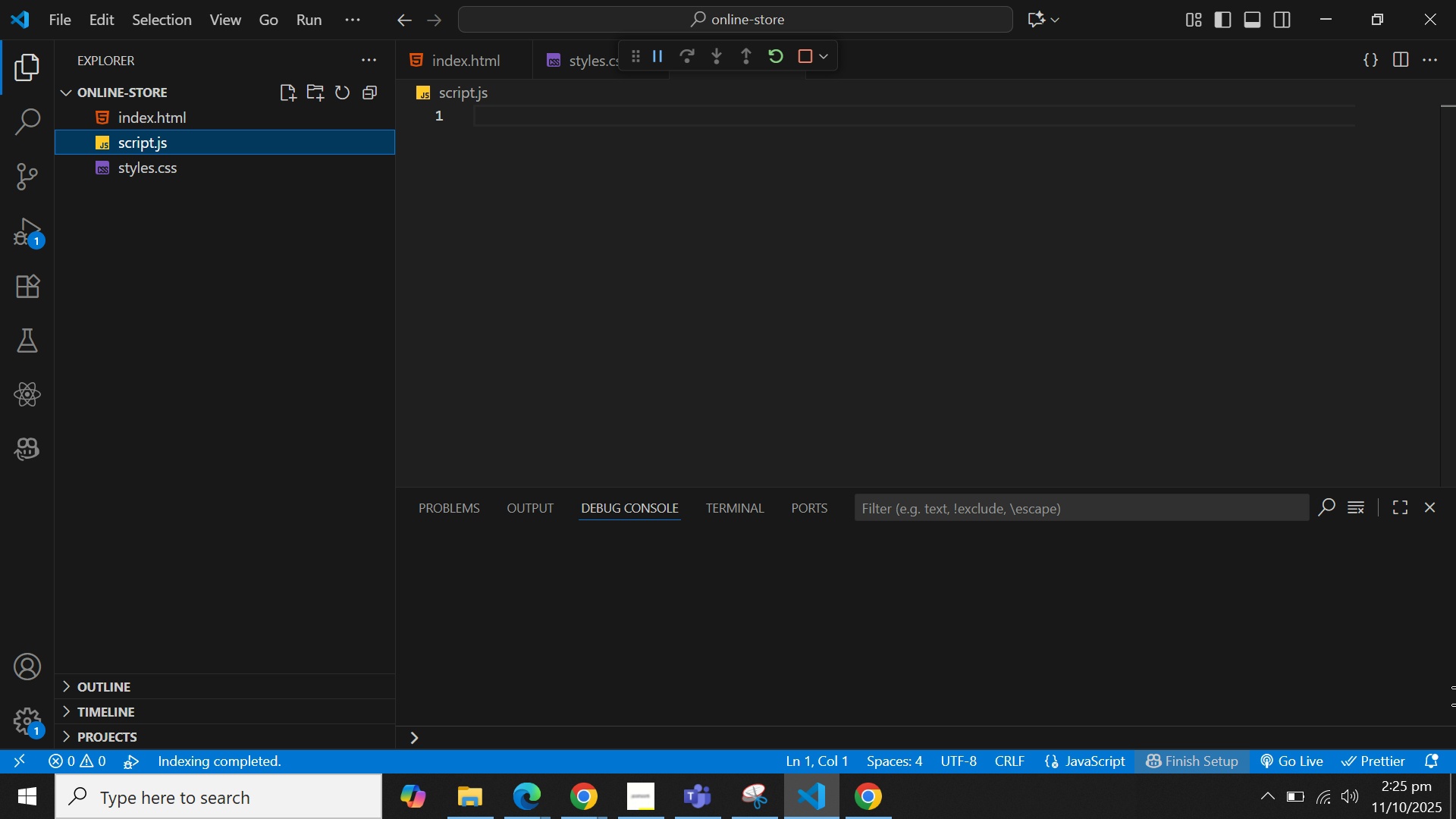 
key(Slash)
 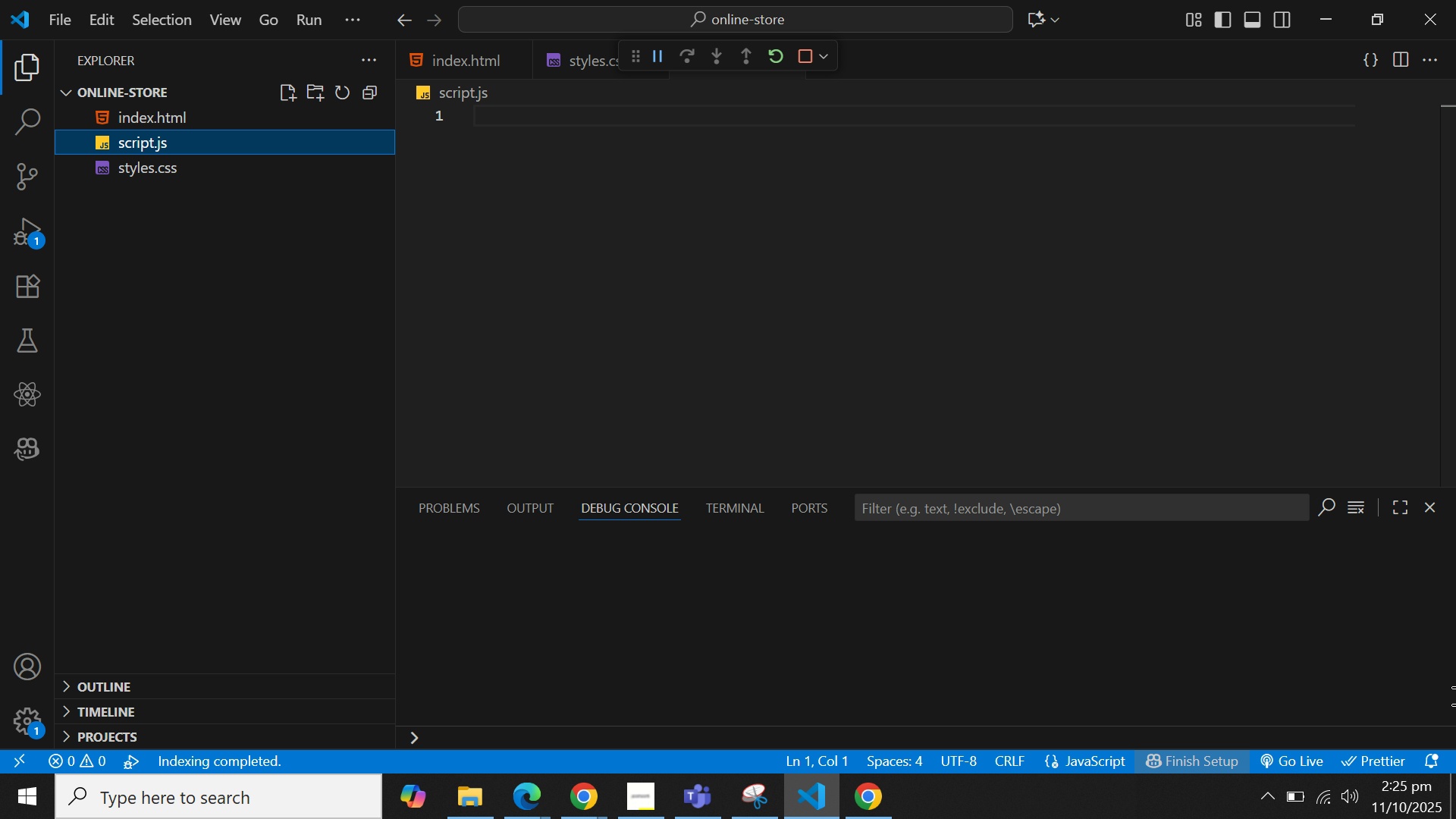 
key(Slash)
 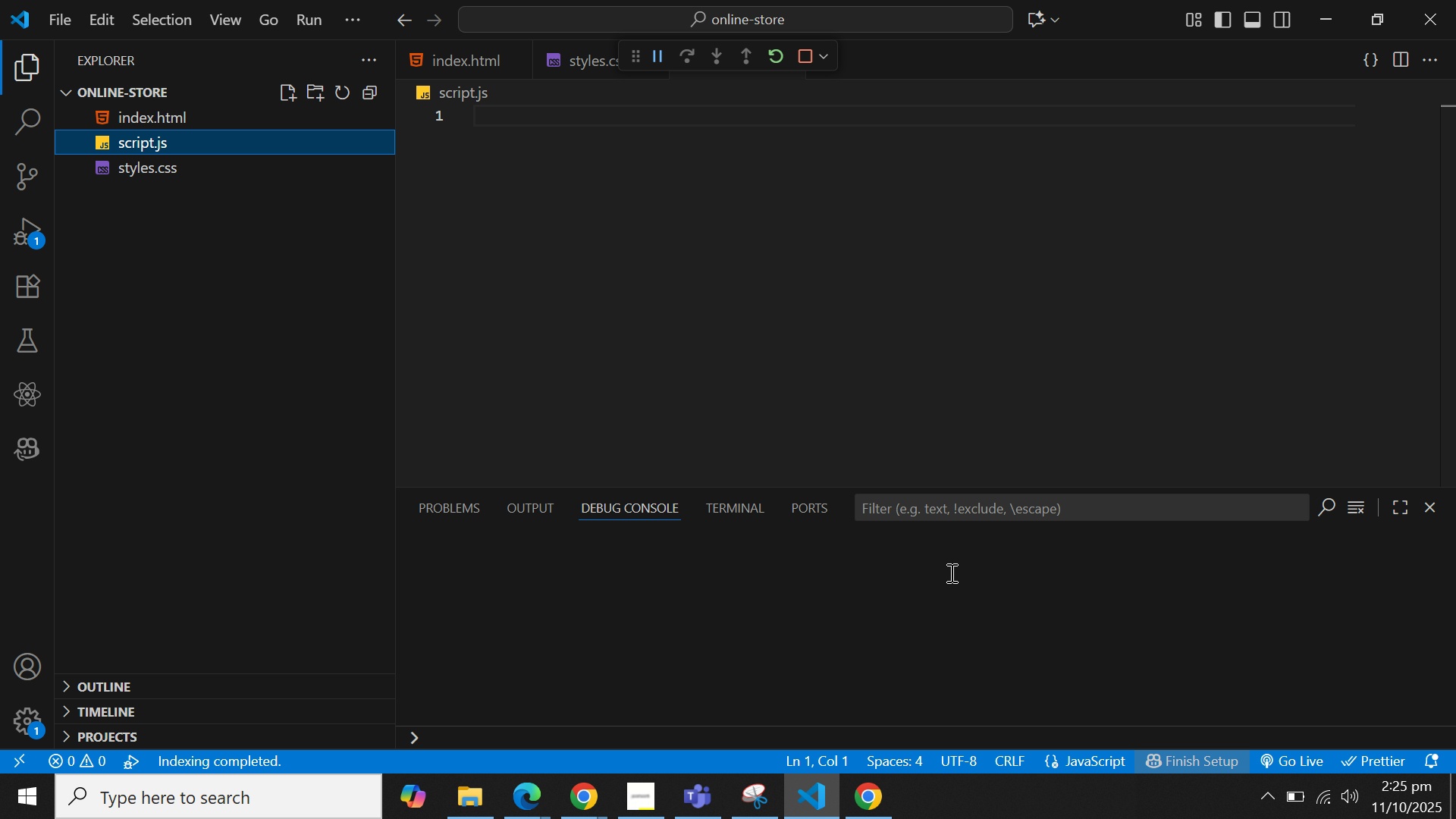 
left_click([733, 233])
 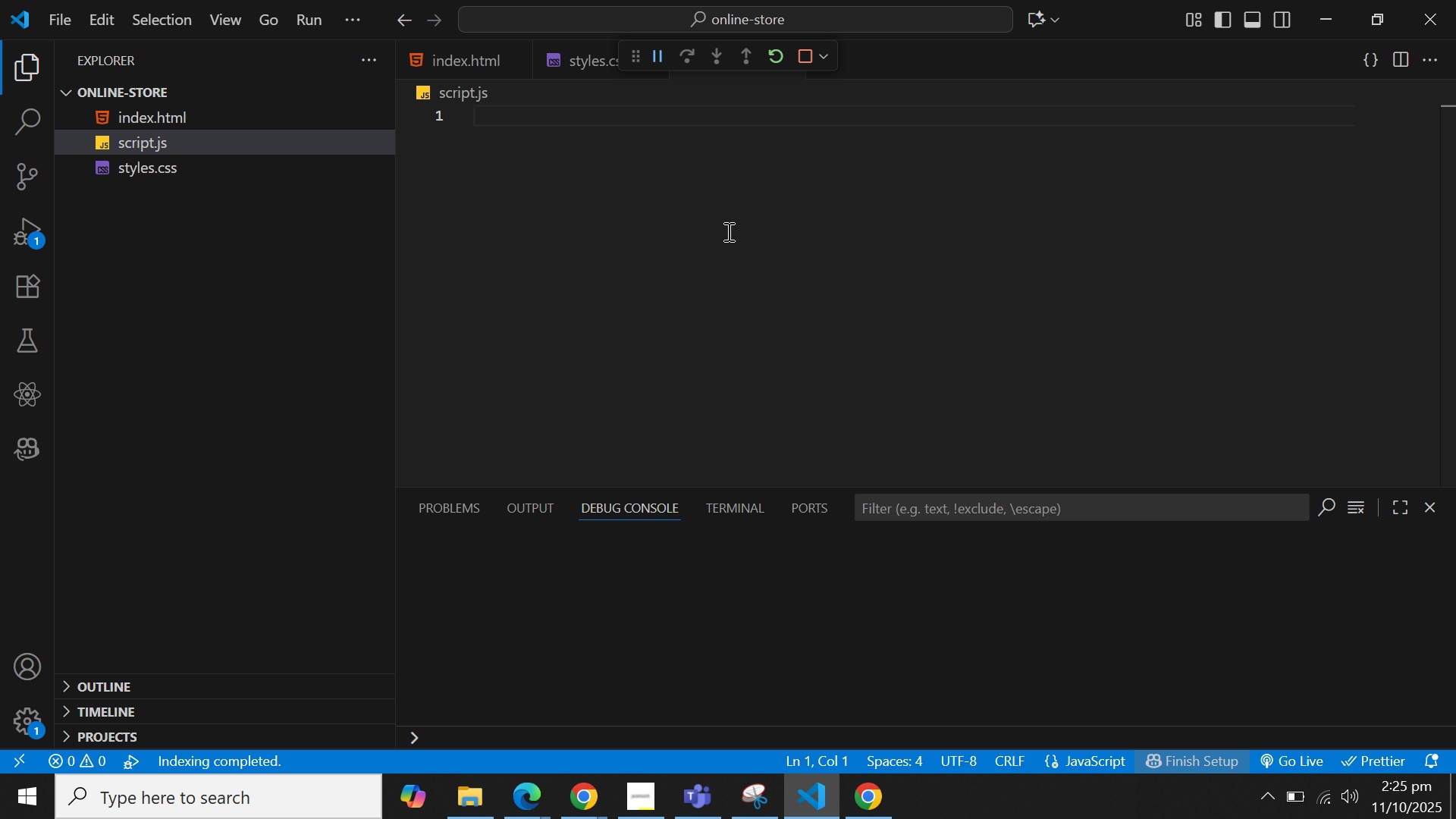 
type(// d)
key(Backspace)
type(Data s)
key(Backspace)
type(tr)
key(Backspace)
key(Backspace)
type(structure for our products (at least five irt)
key(Backspace)
key(Backspace)
type(rt)
key(Backspace)
key(Backspace)
type(tems)
 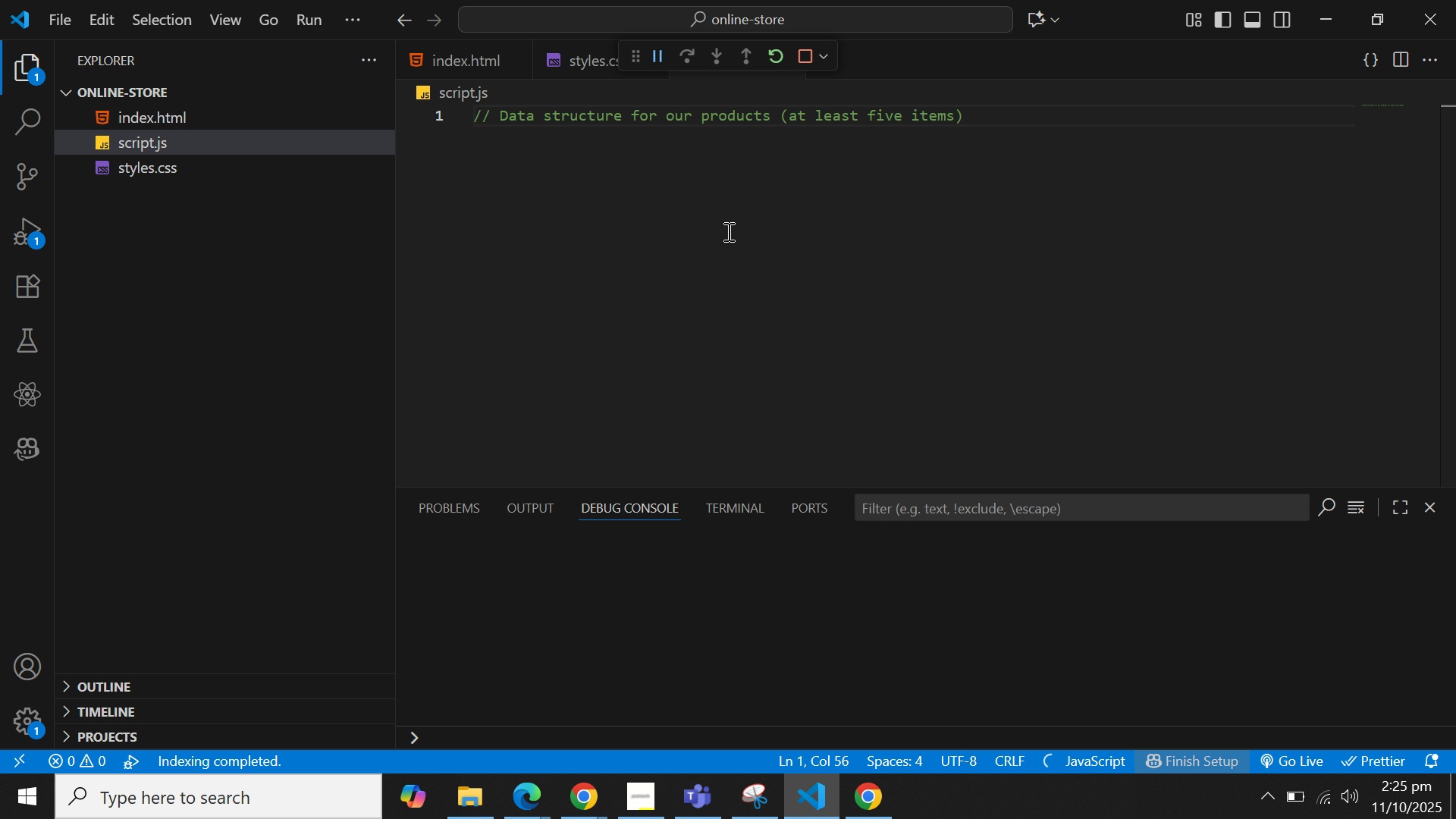 
key(ArrowRight)
 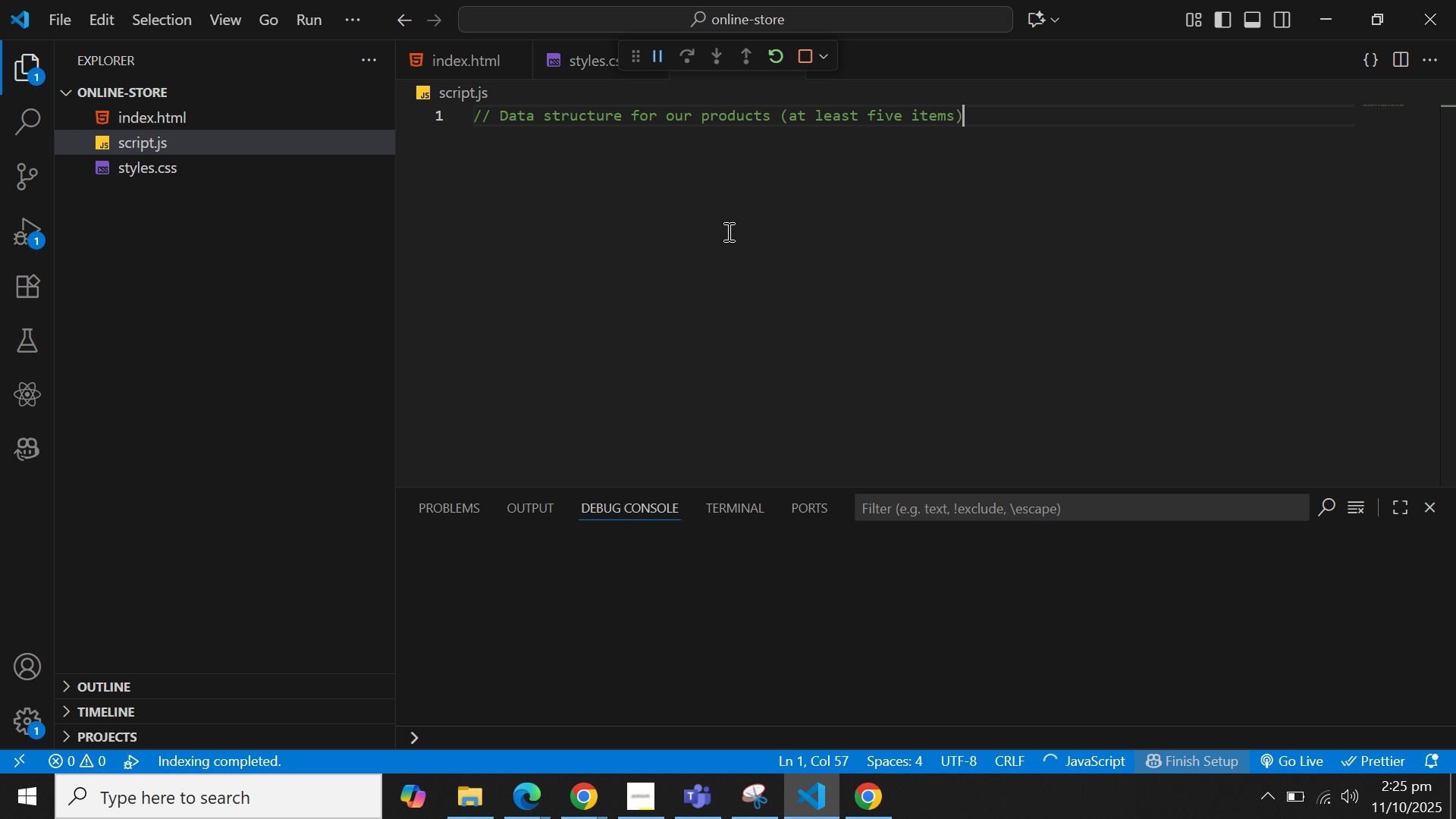 
key(ArrowRight)
 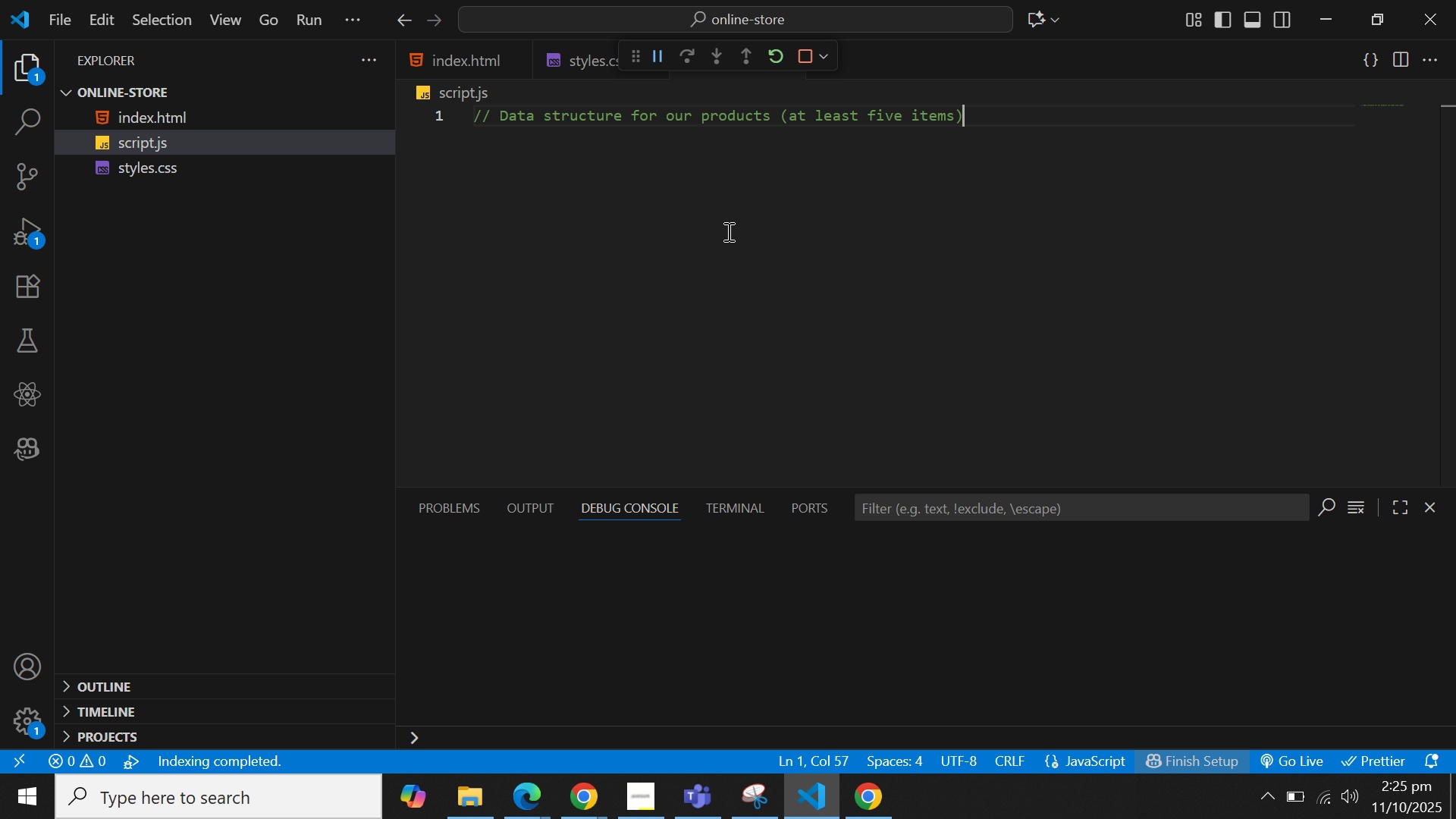 
key(Enter)
 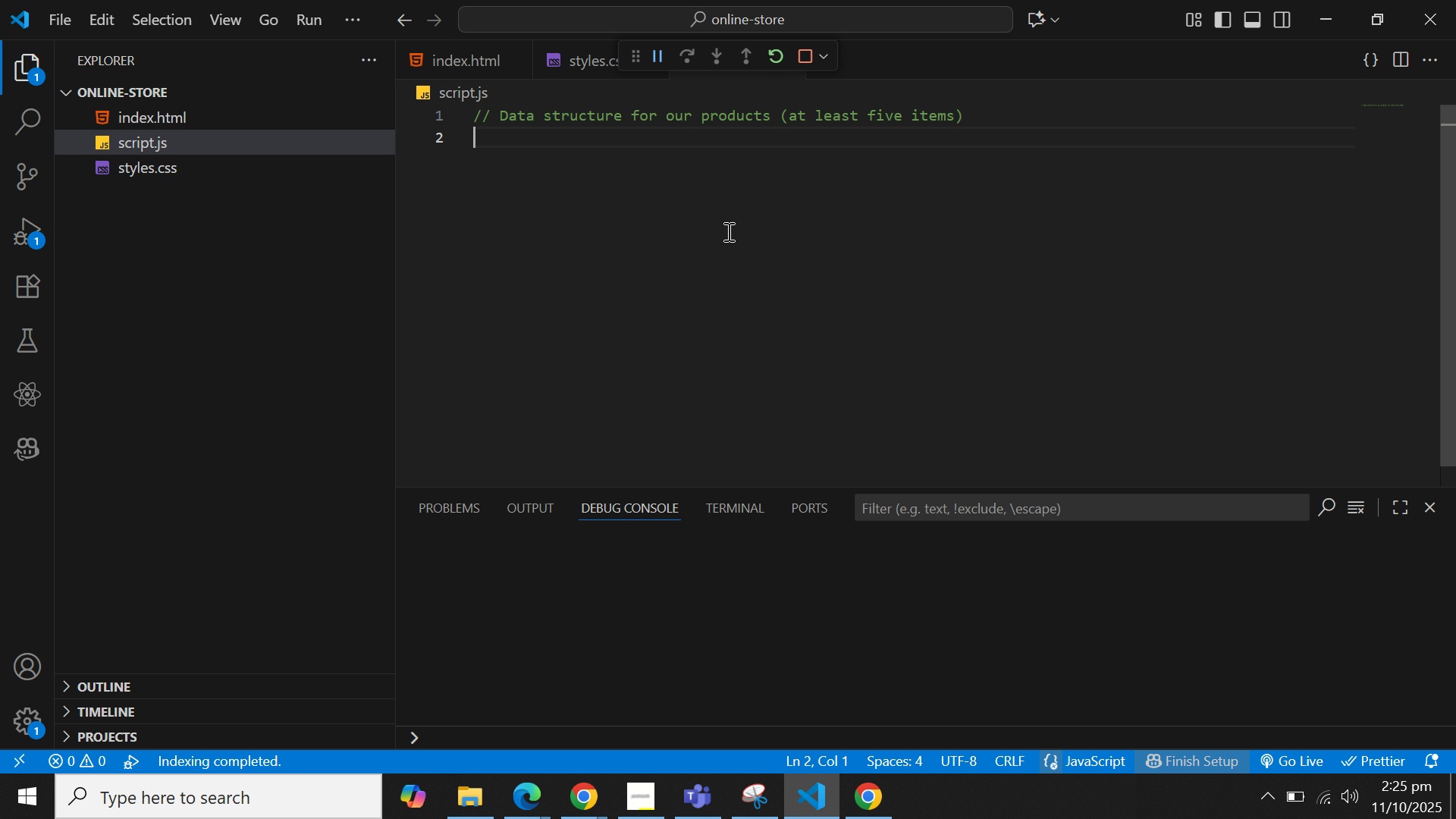 
key(Enter)
 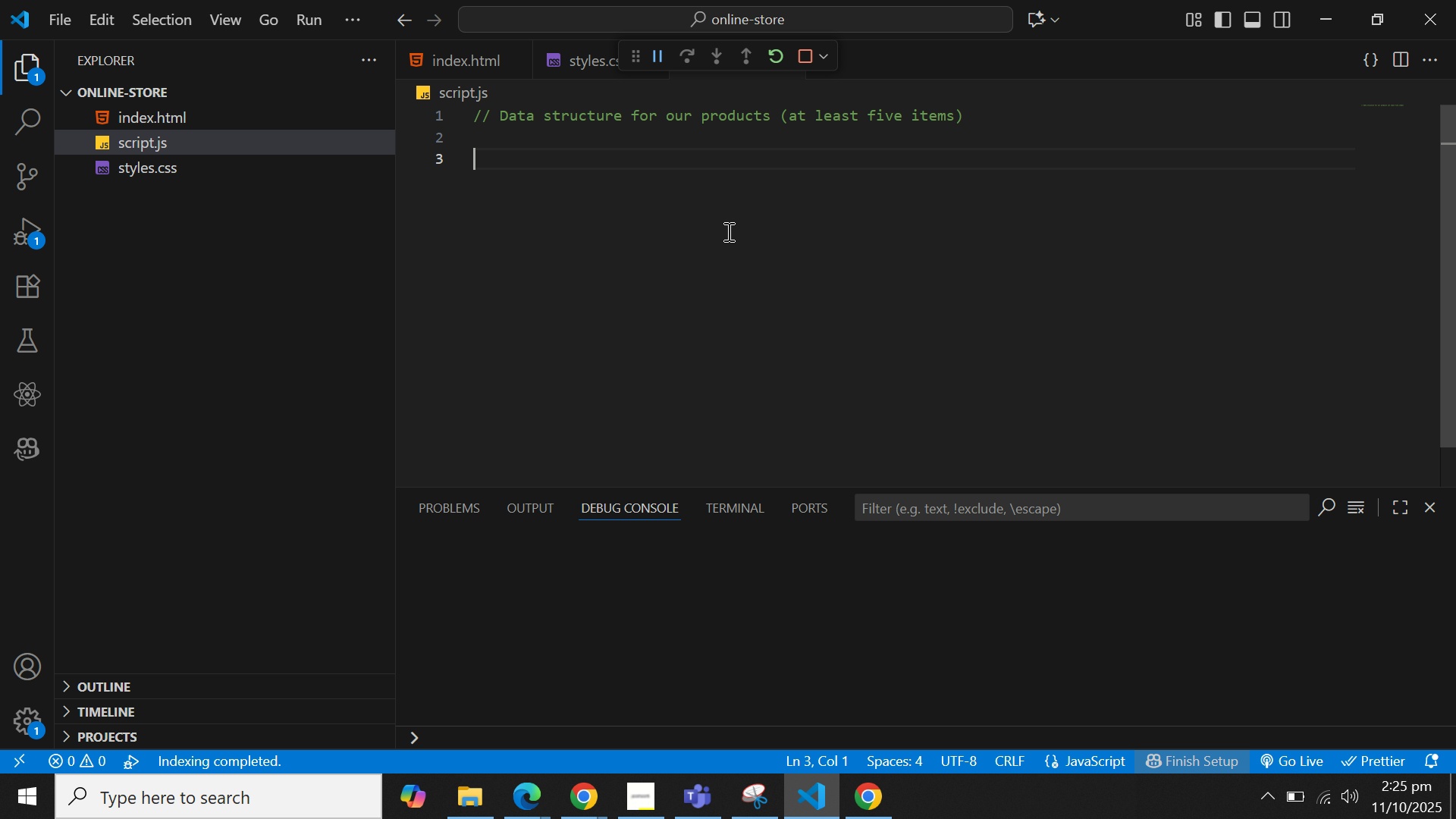 
type(const prod)
 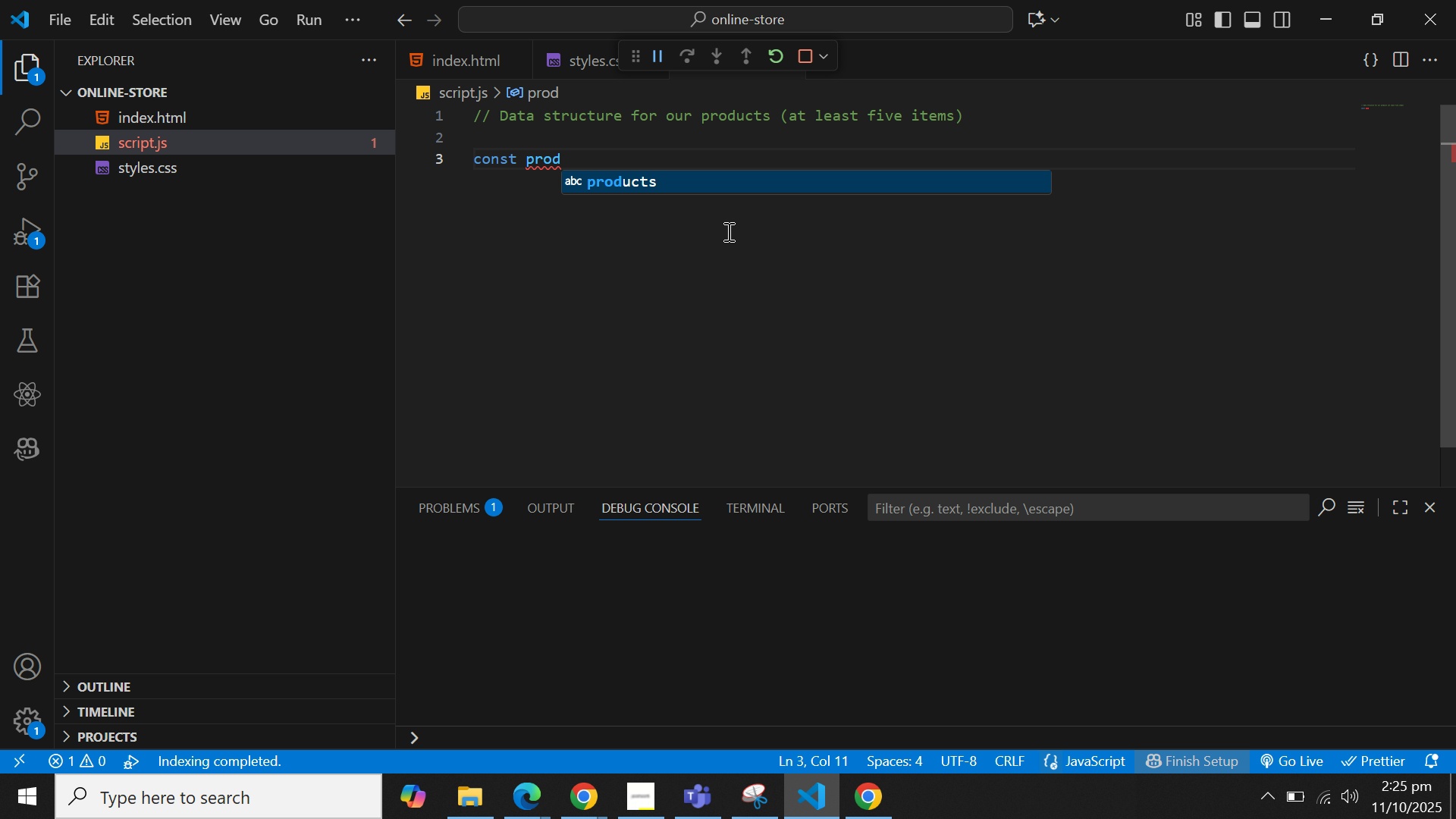 
key(Enter)
 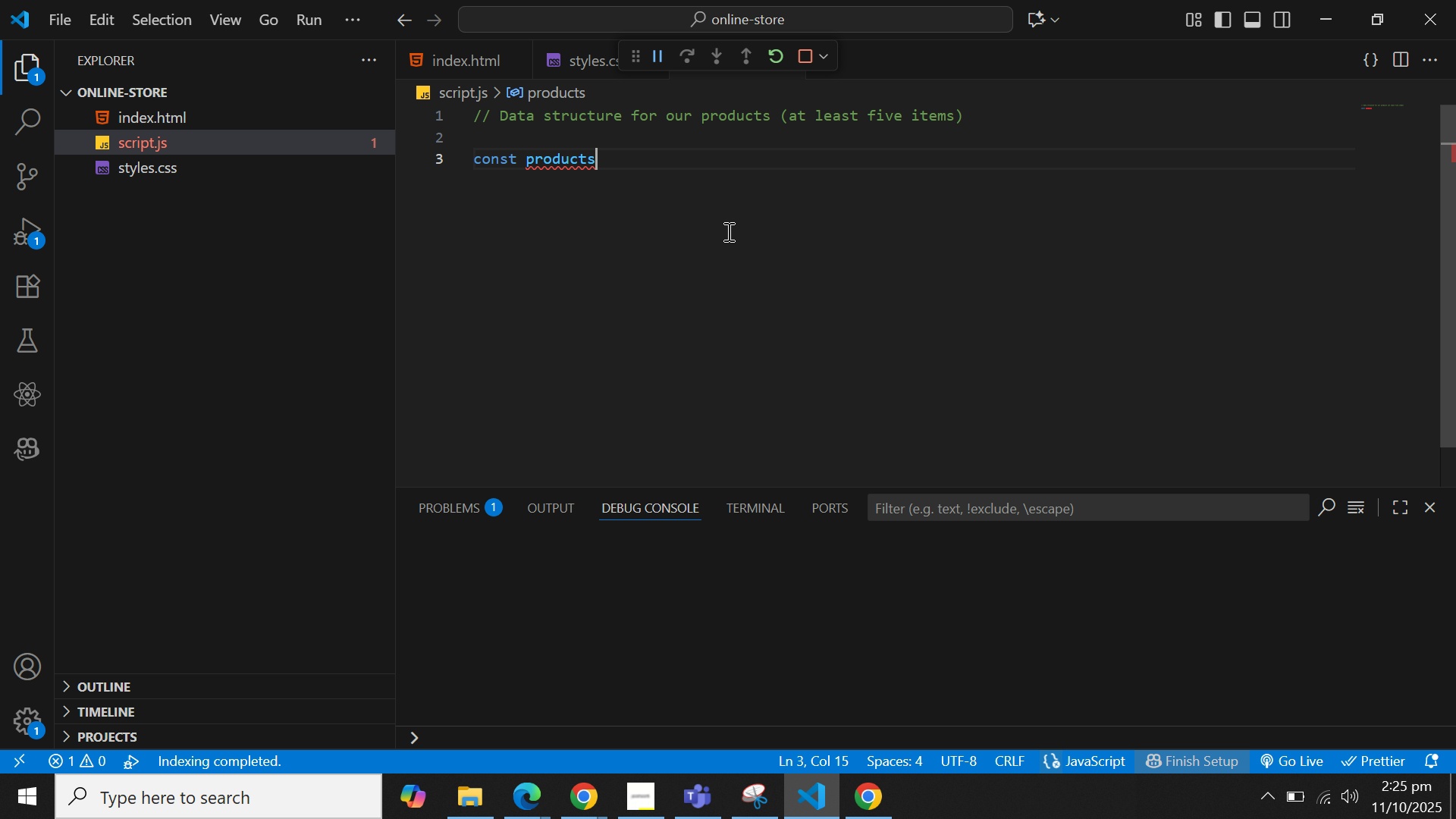 
key(Space)
 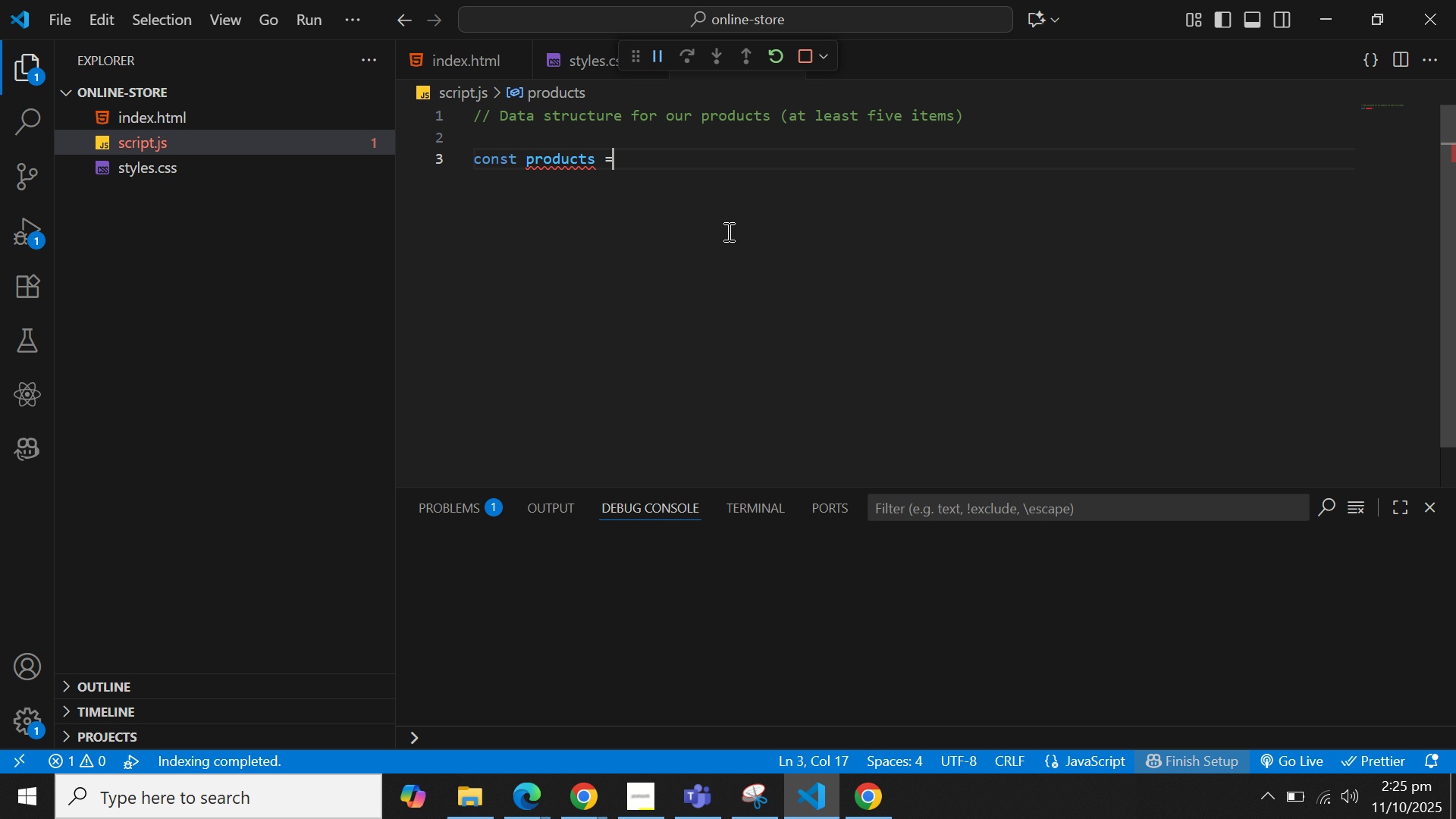 
key(Equal)
 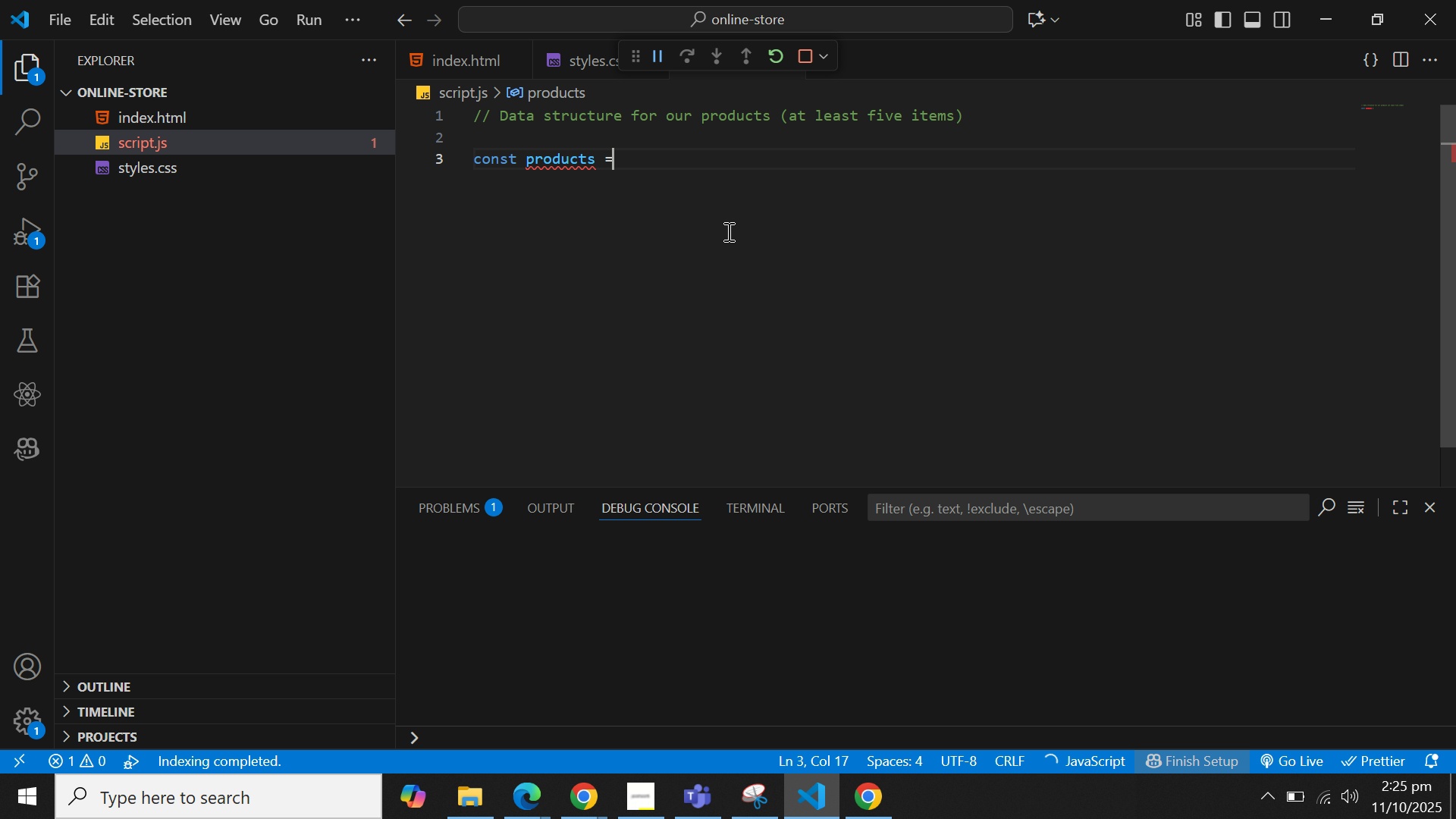 
key(Space)
 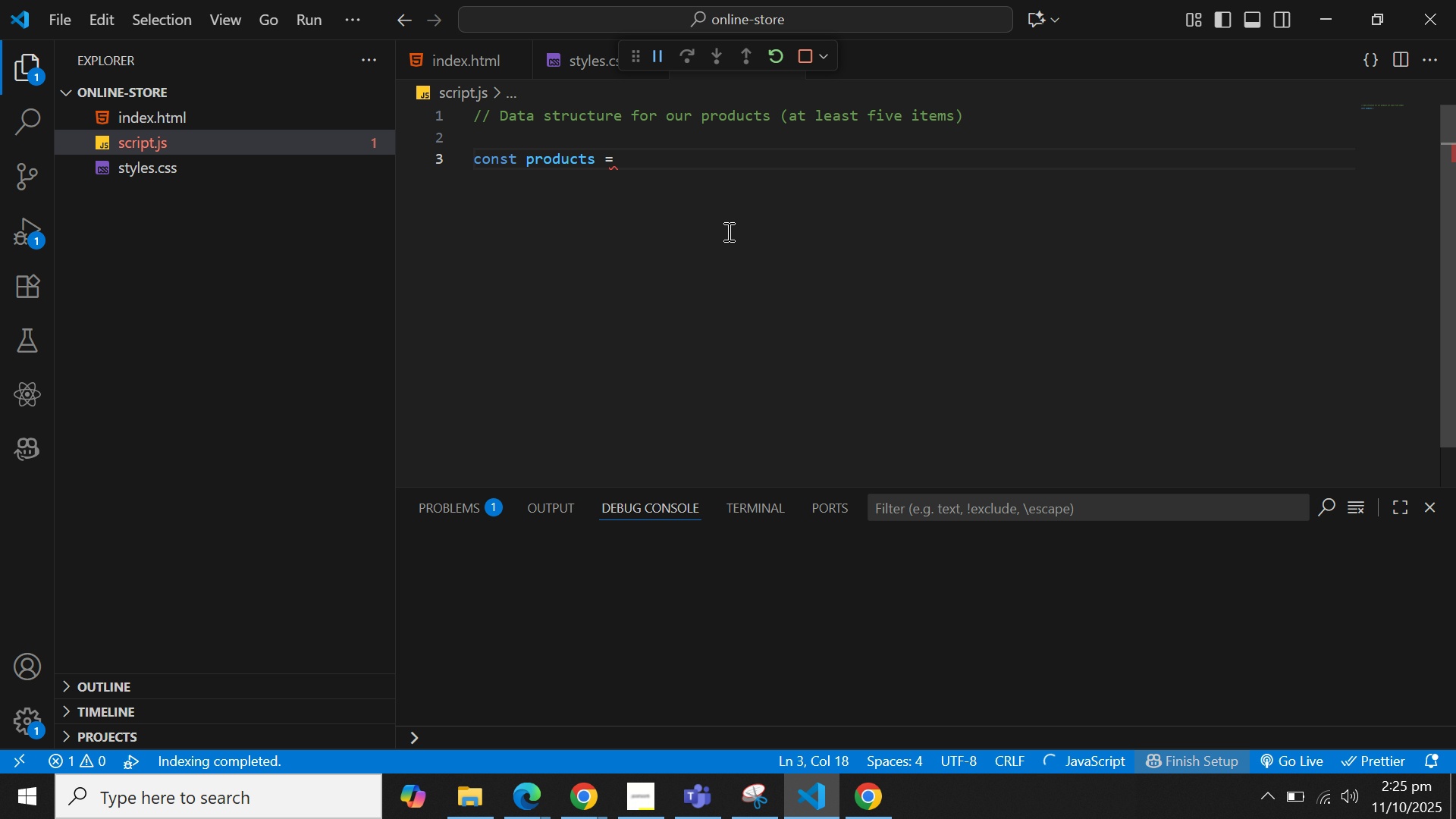 
key(BracketLeft)
 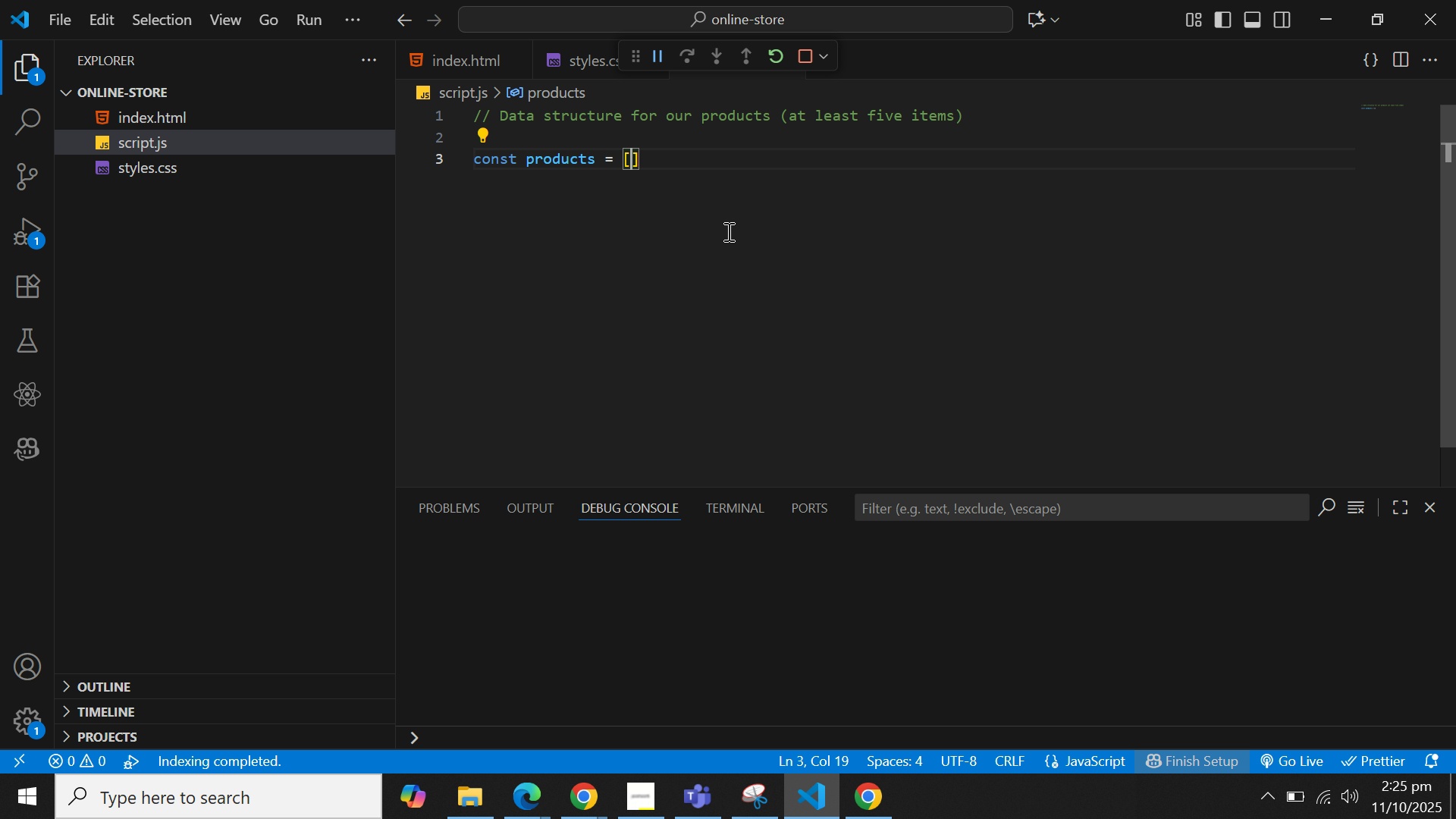 
key(Enter)
 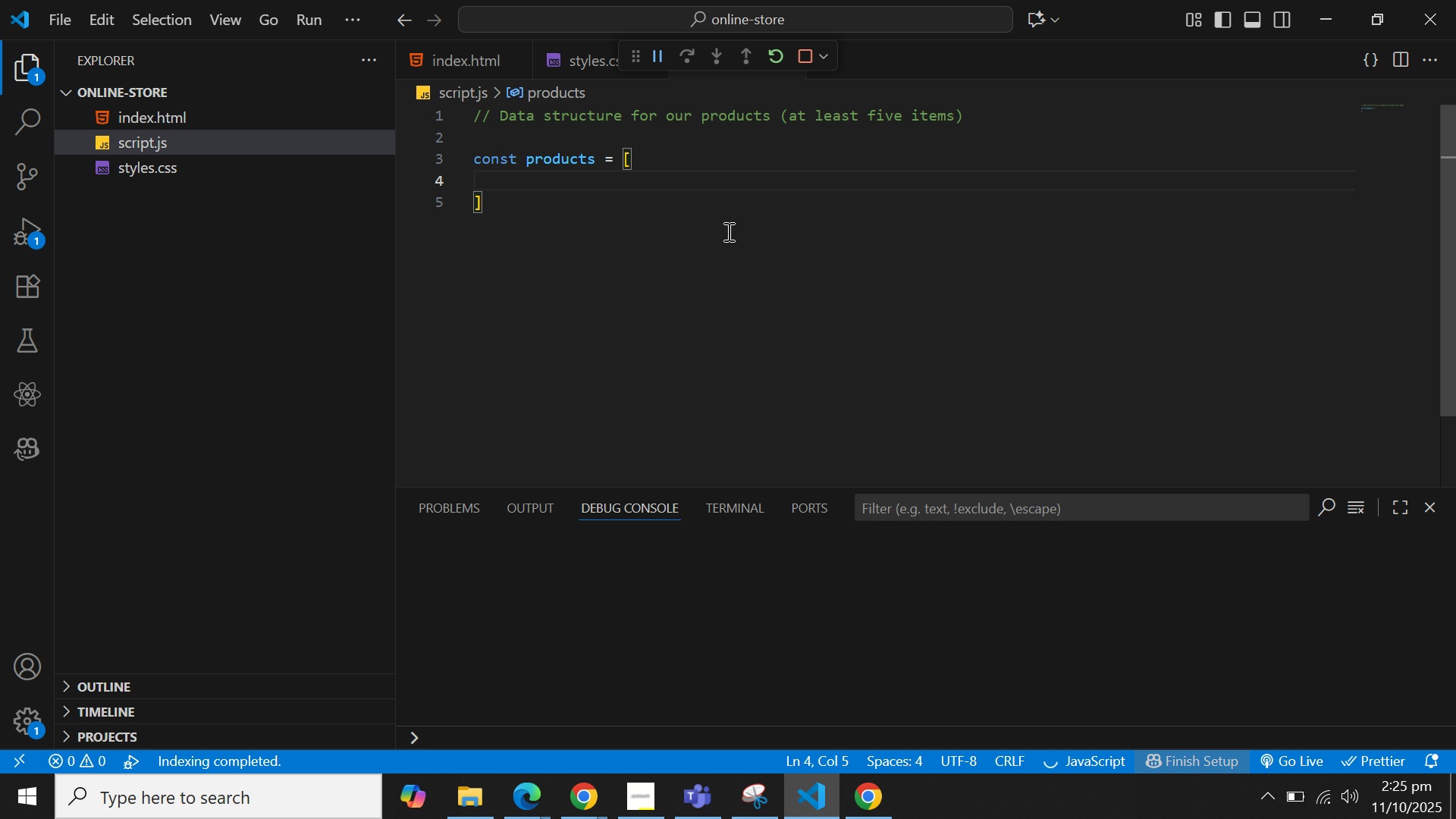 
key(ArrowDown)
 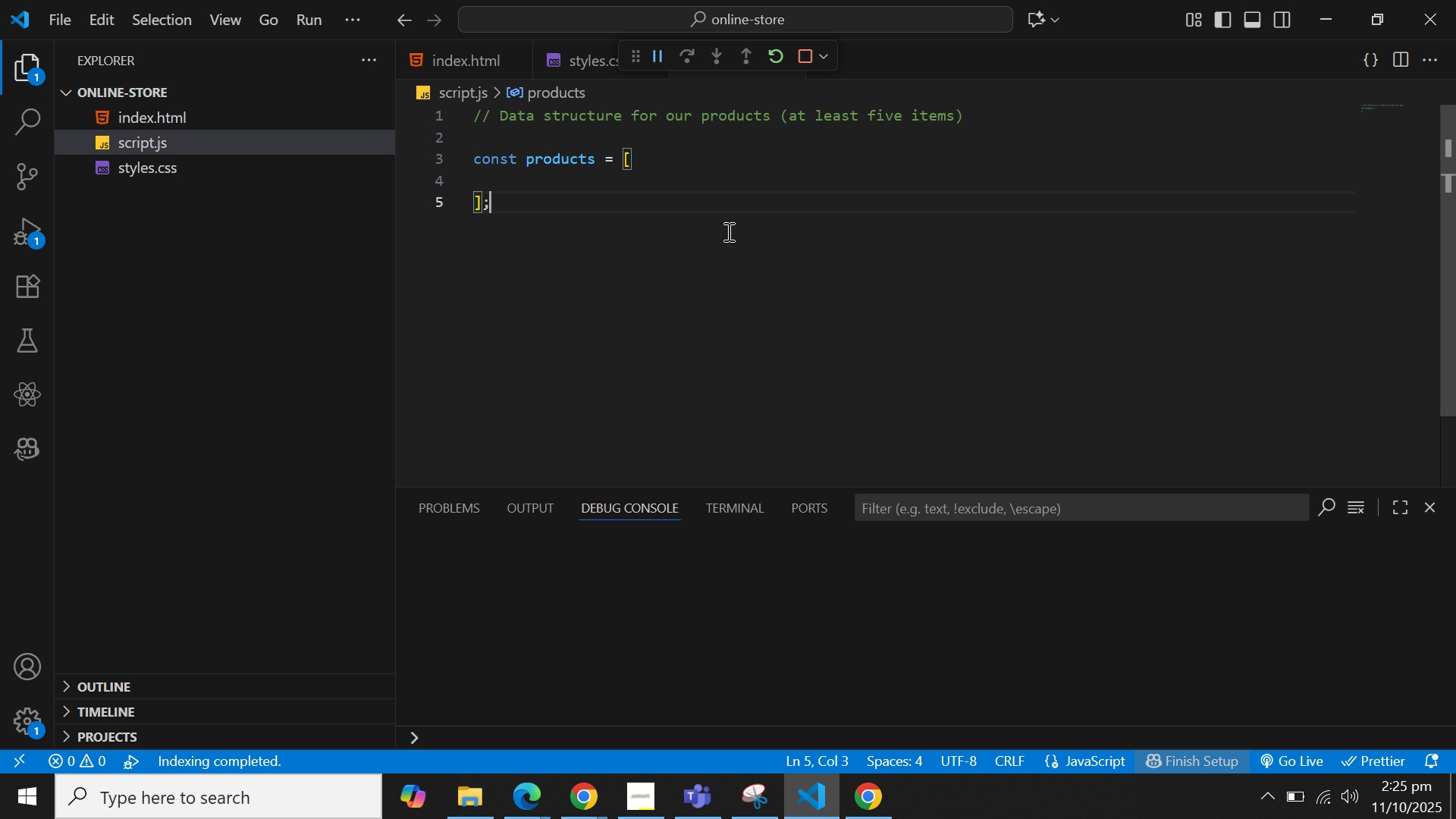 
key(Semicolon)
 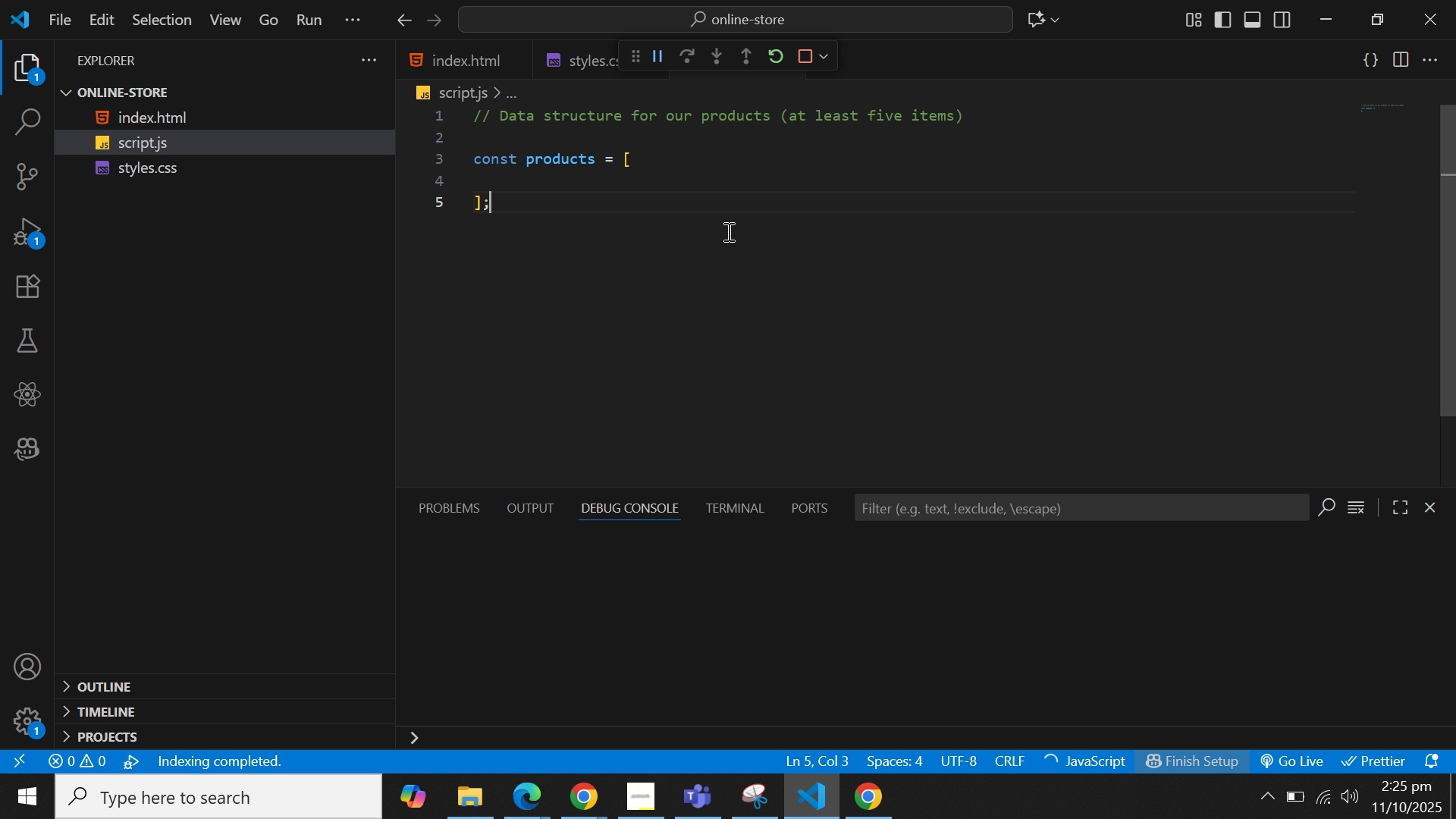 
key(ArrowUp)
 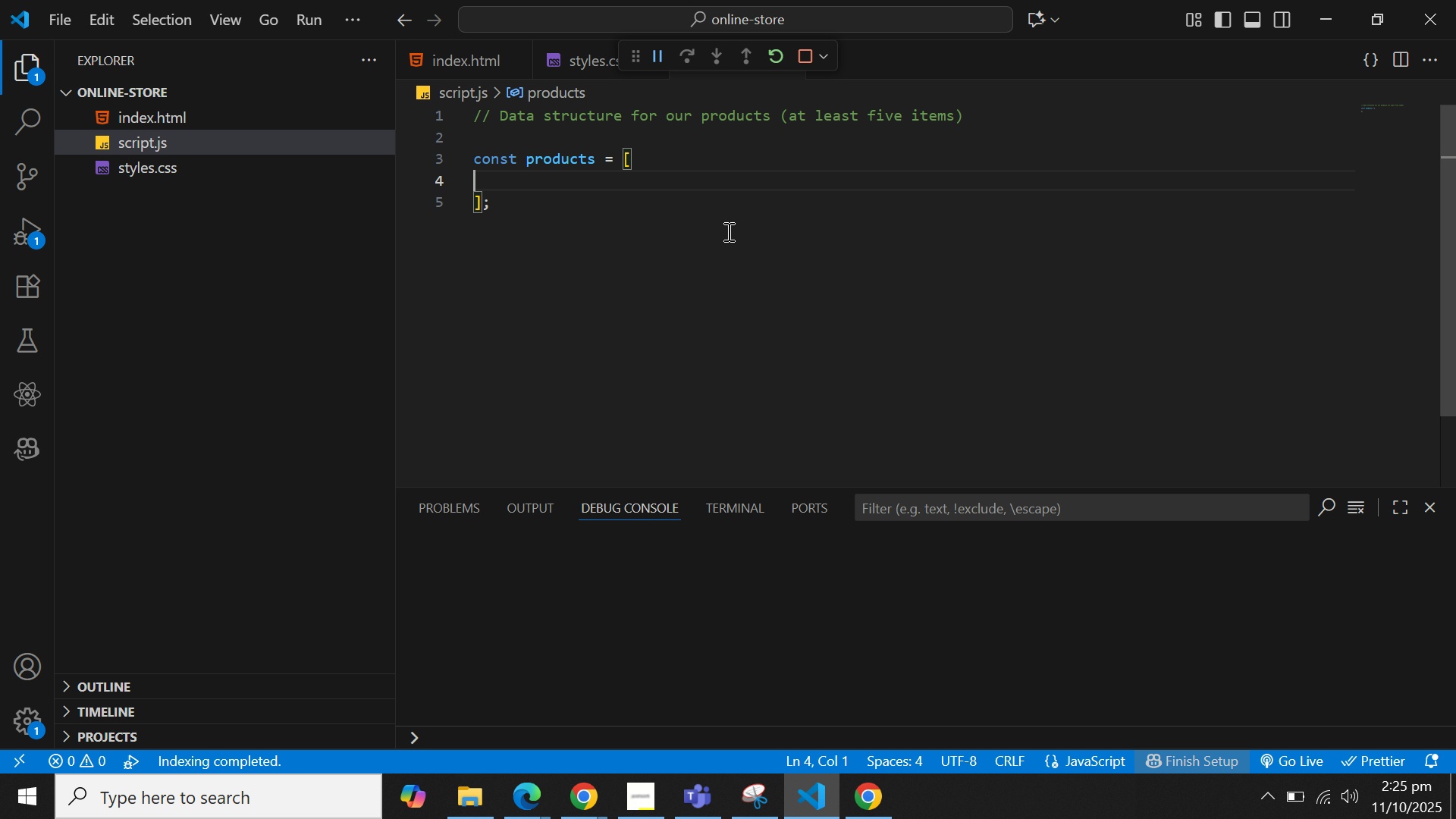 
key(ArrowLeft)
 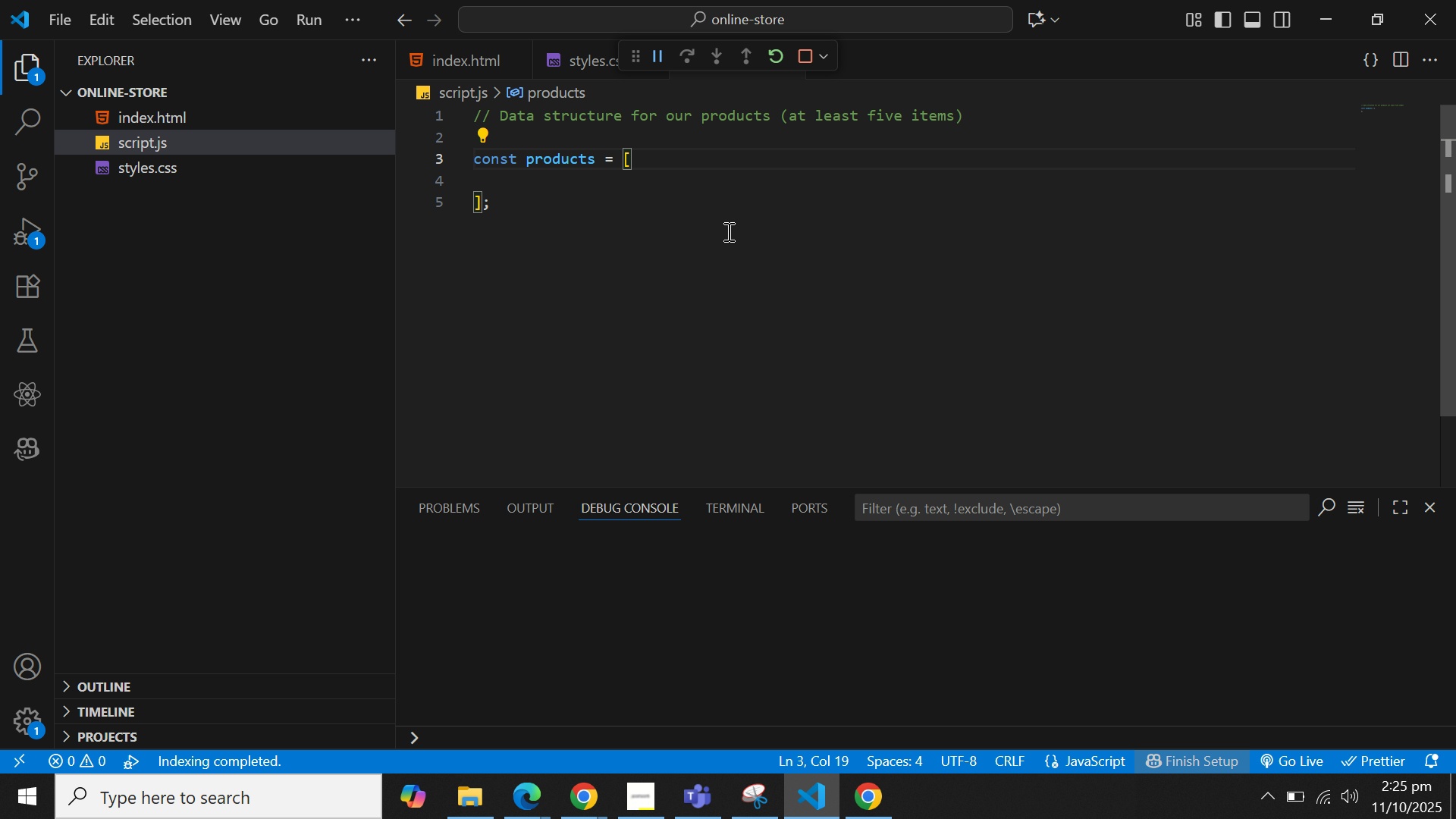 
key(Enter)
 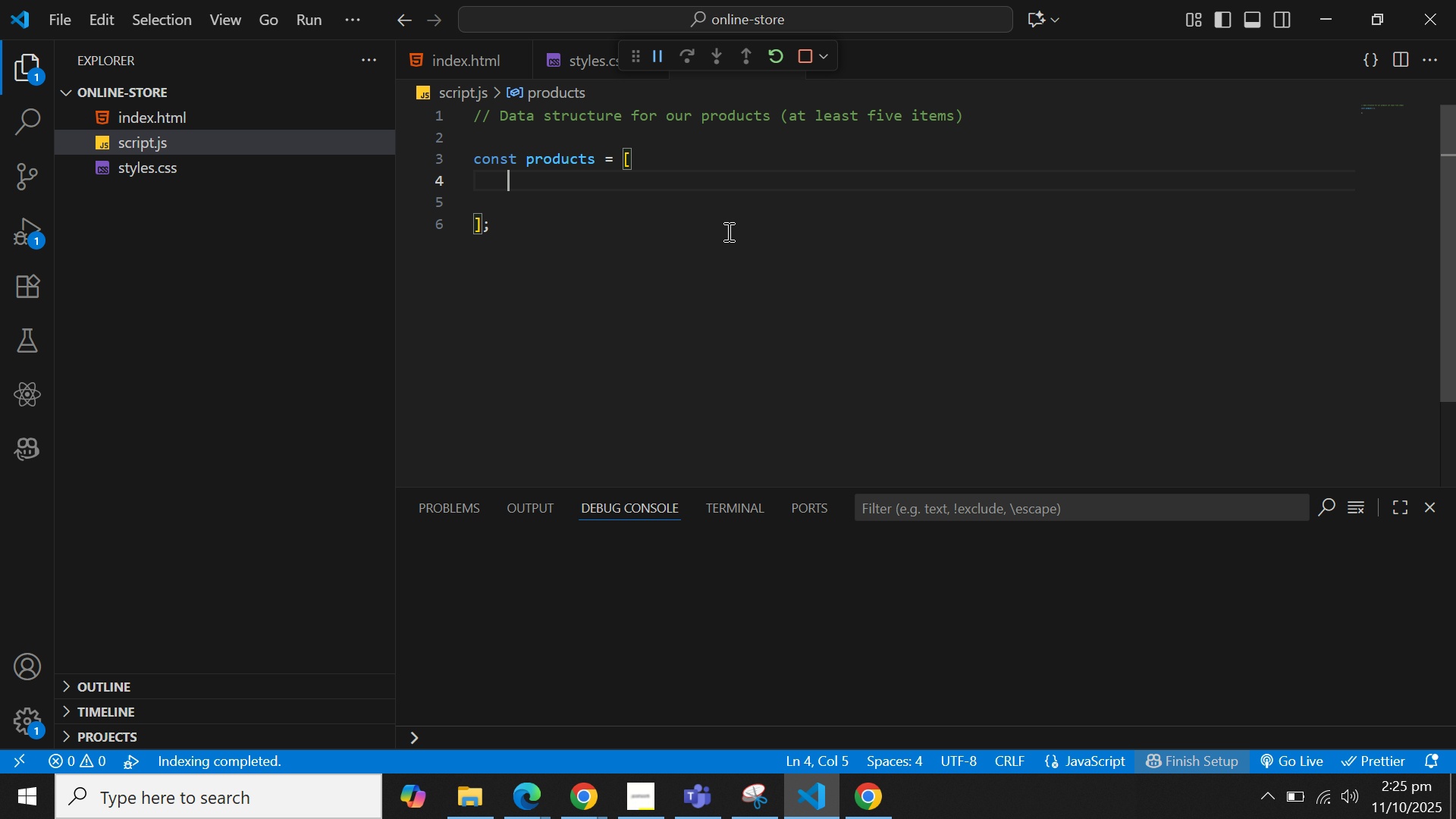 
type({ id: 1)
 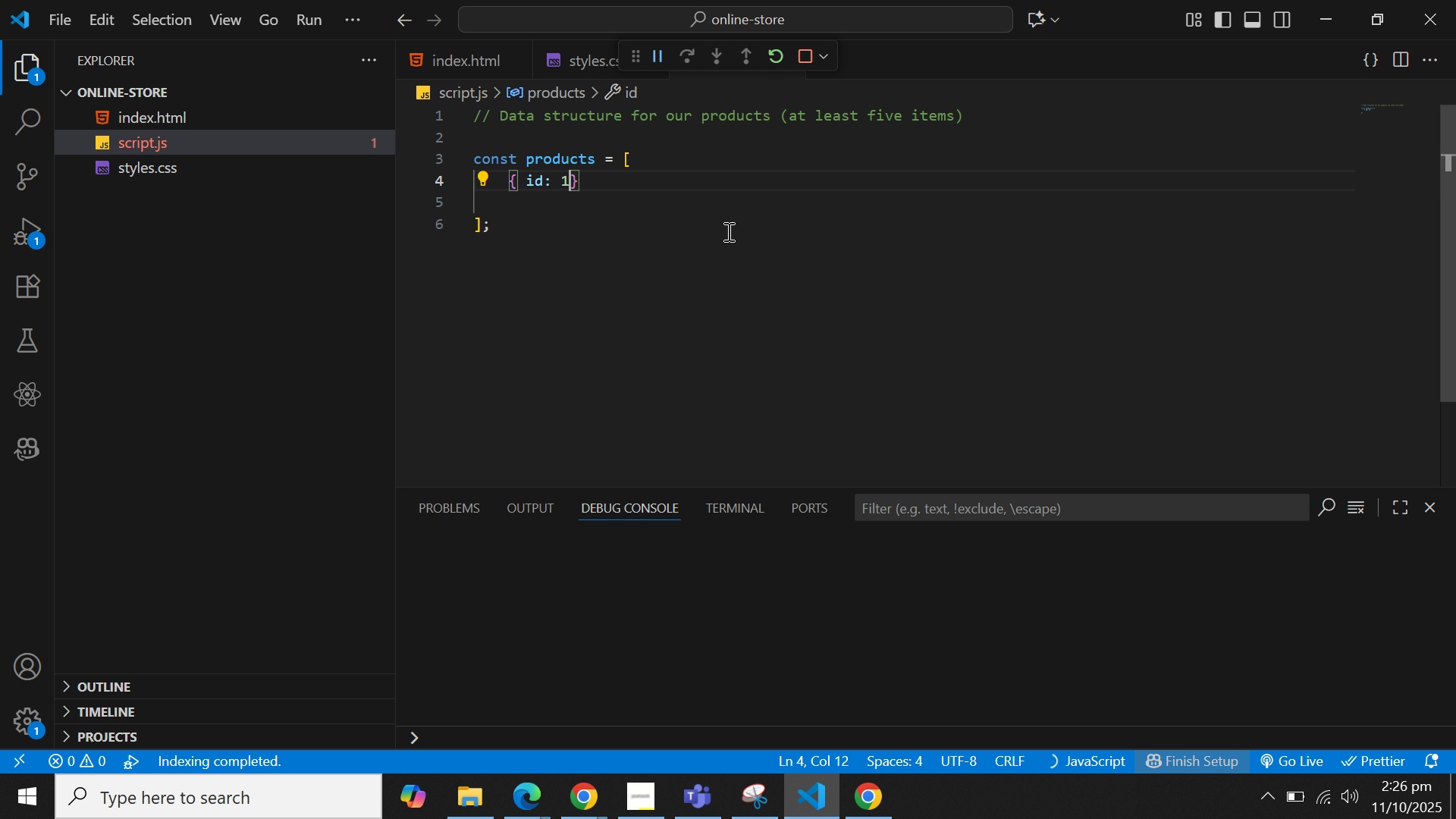 
type(, name: )
 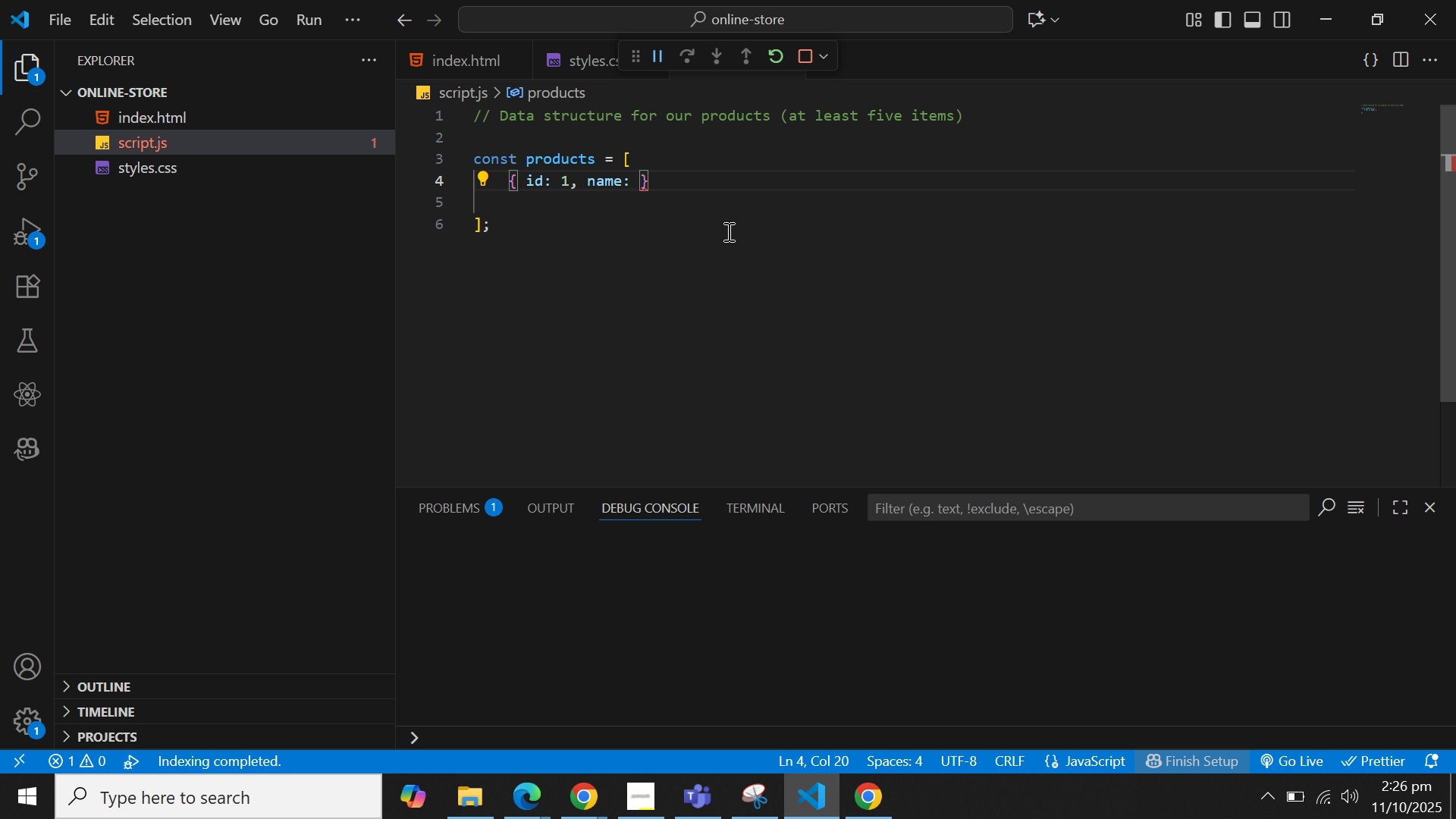 
key(Backspace)
type( "Luxyt)
key(Backspace)
key(Backspace)
key(Backspace)
key(Backspace)
key(Backspace)
type(bluetooth heade)
key(Backspace)
key(Backspace)
key(Backspace)
key(Backspace)
key(Backspace)
key(Backspace)
type( Headphones)
 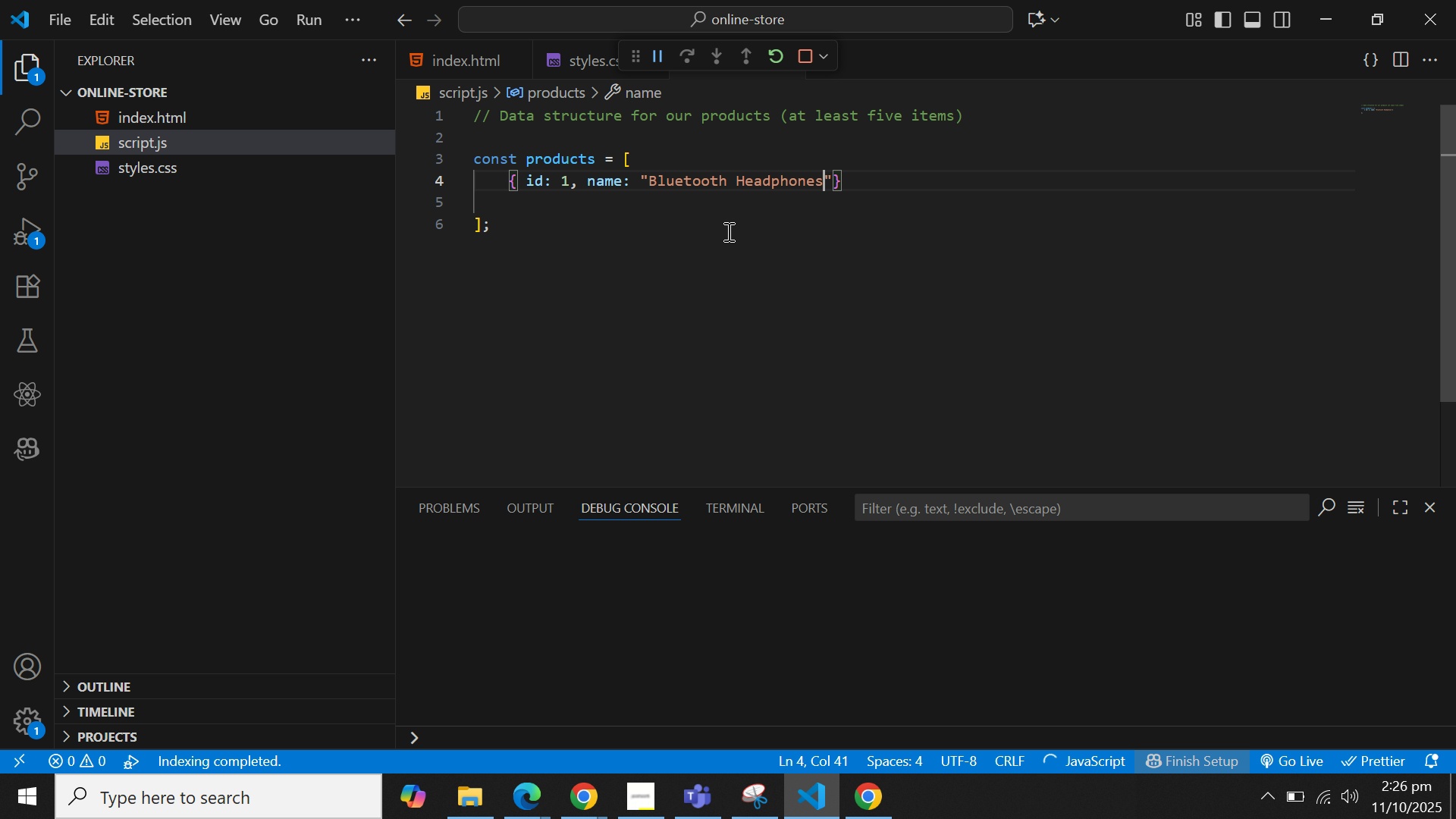 
key(Control+ControlLeft)
 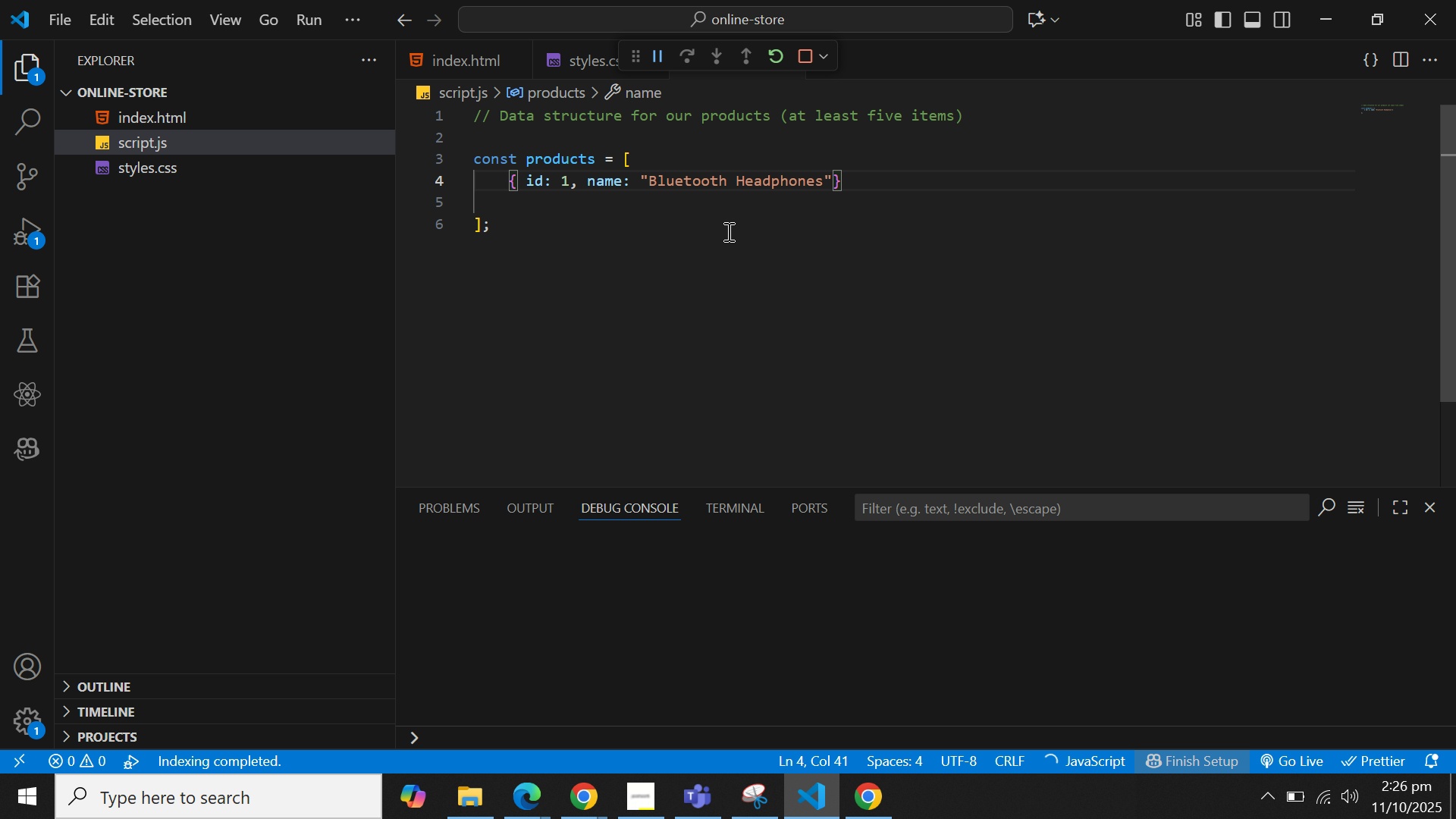 
key(Control+ArrowRight)
 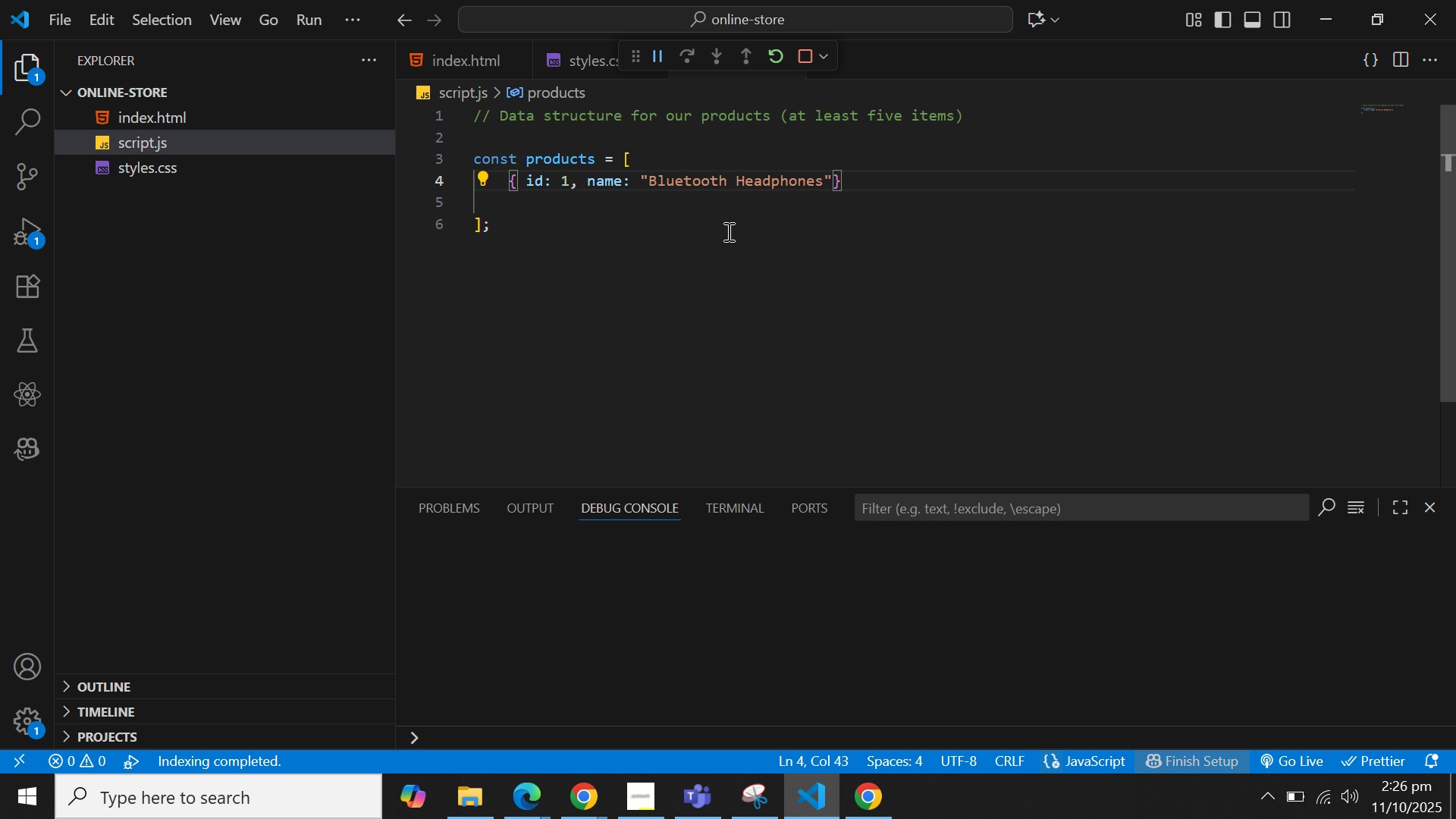 
key(ArrowLeft)
 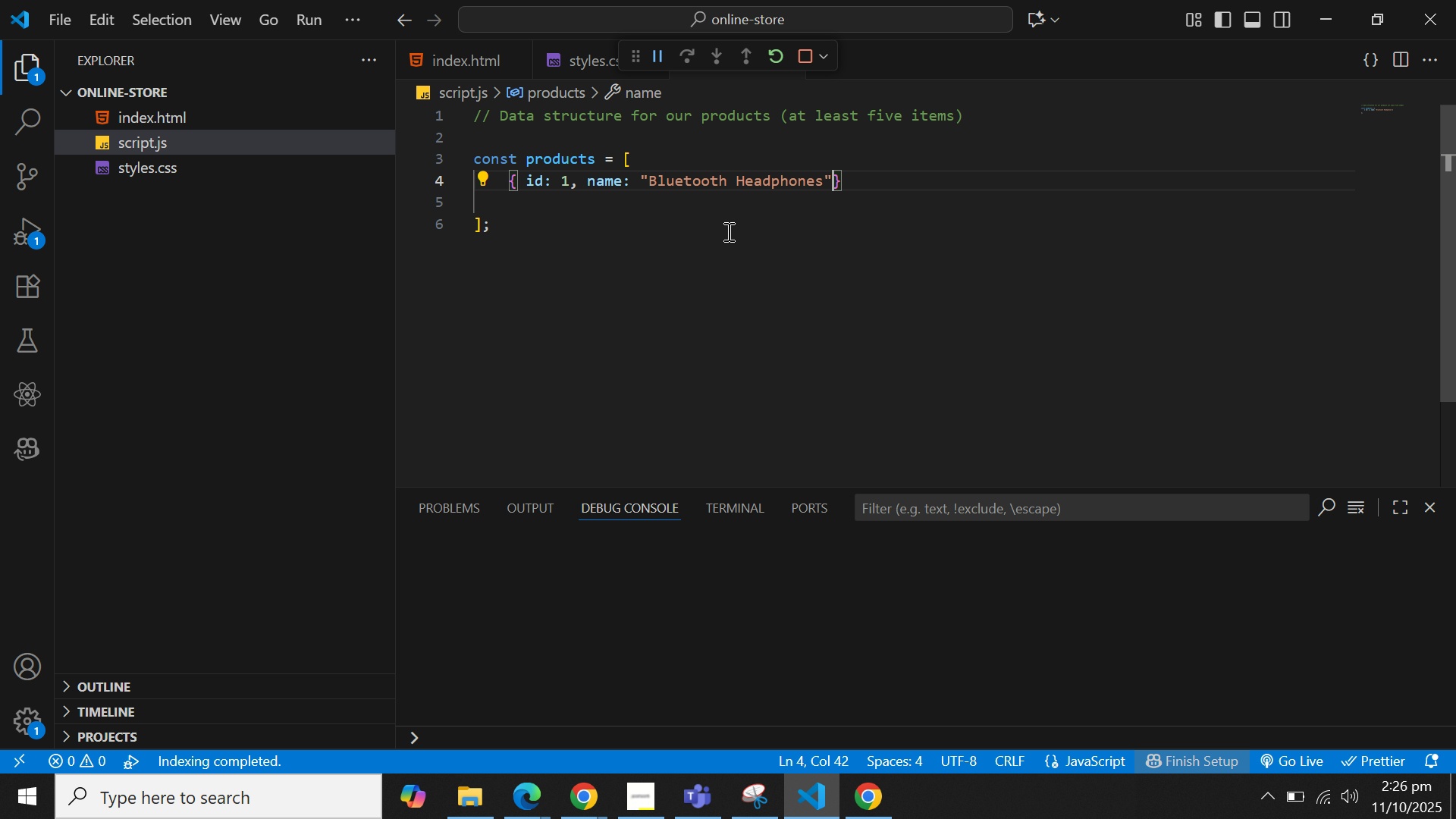 
type(, price: )
 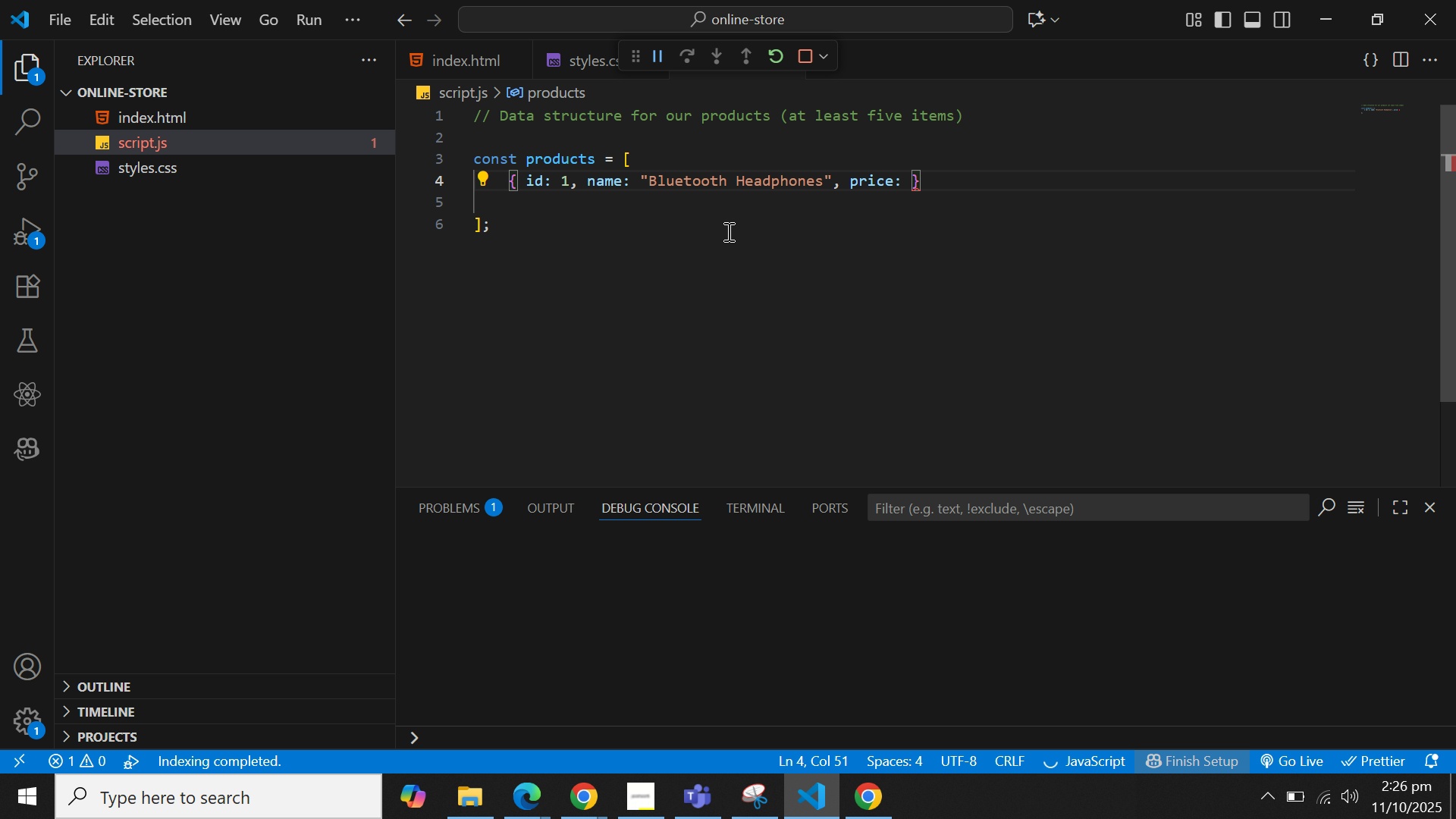 
key(2)
 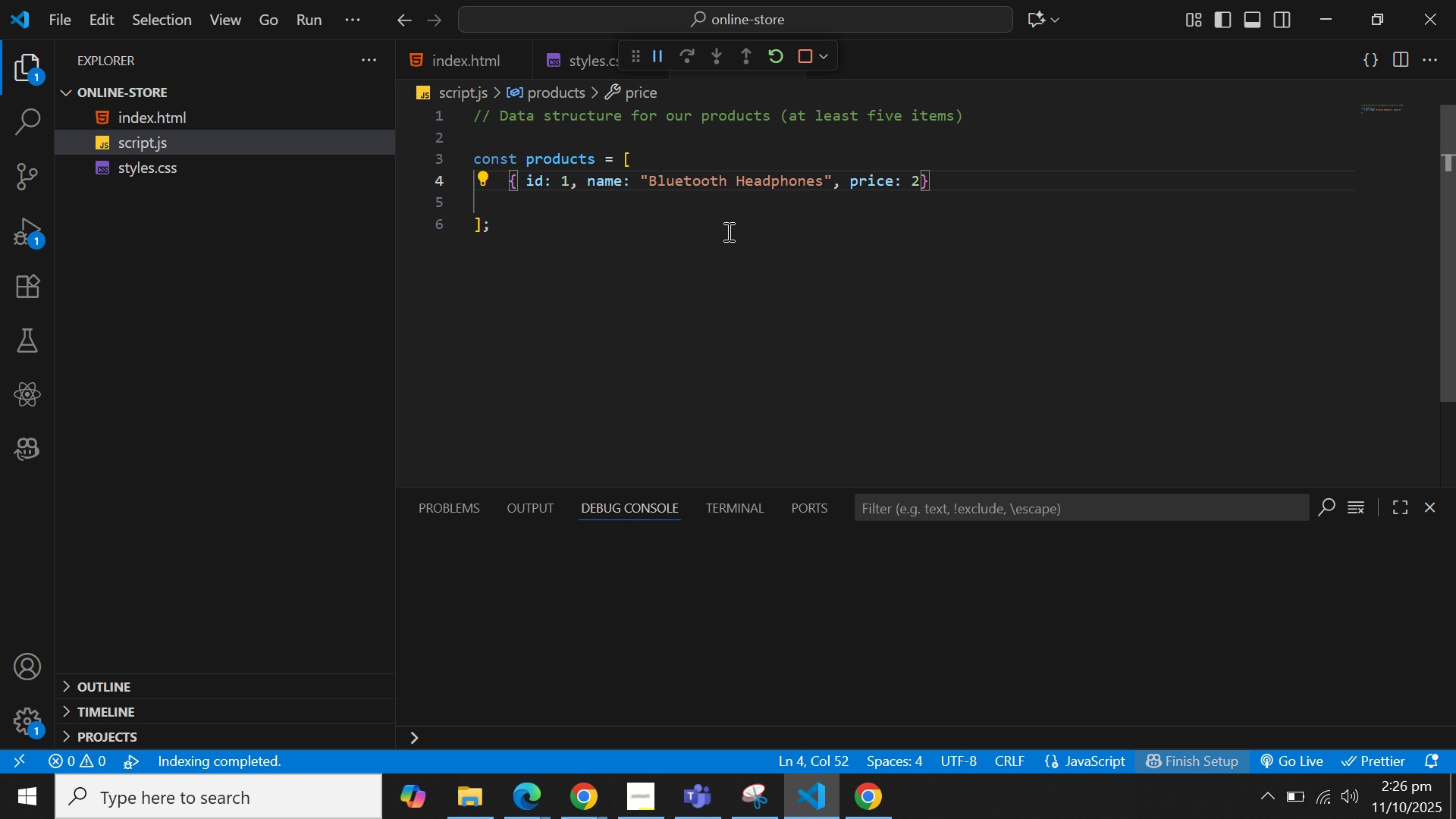 
type(9)
key(Backspace)
type(1.2)
key(Backspace)
type(99)
 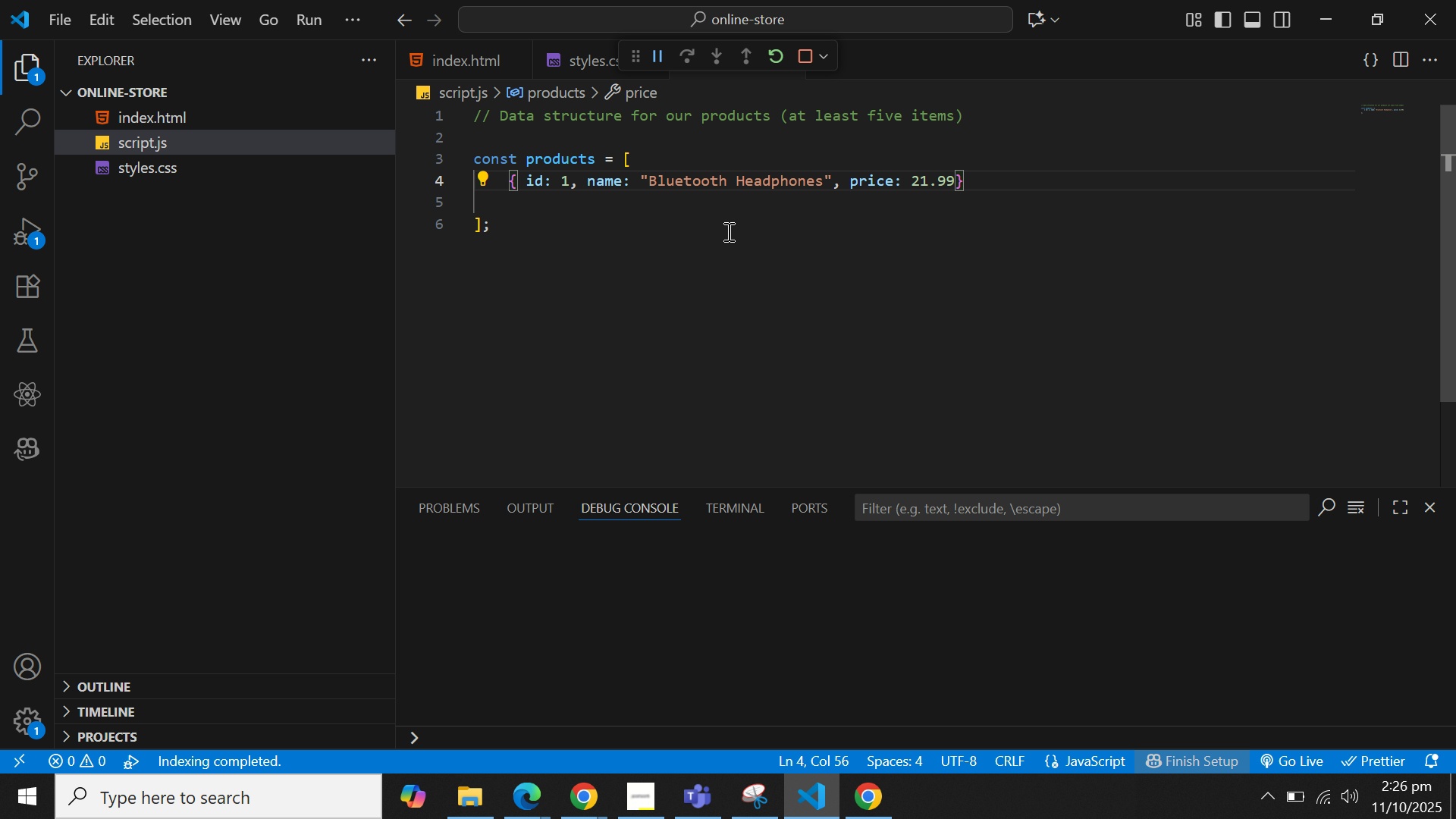 
key(Space)
 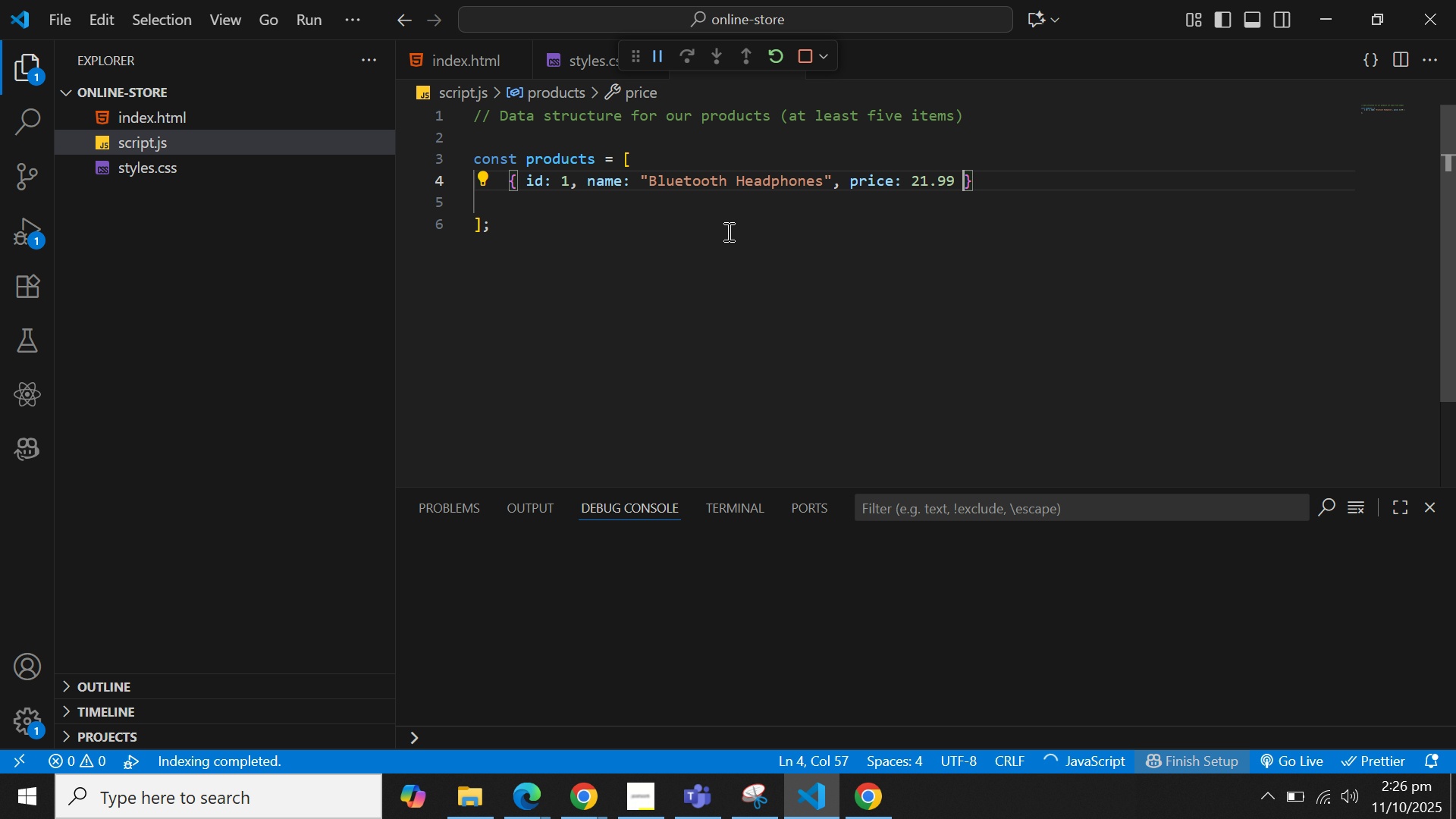 
key(ArrowRight)
 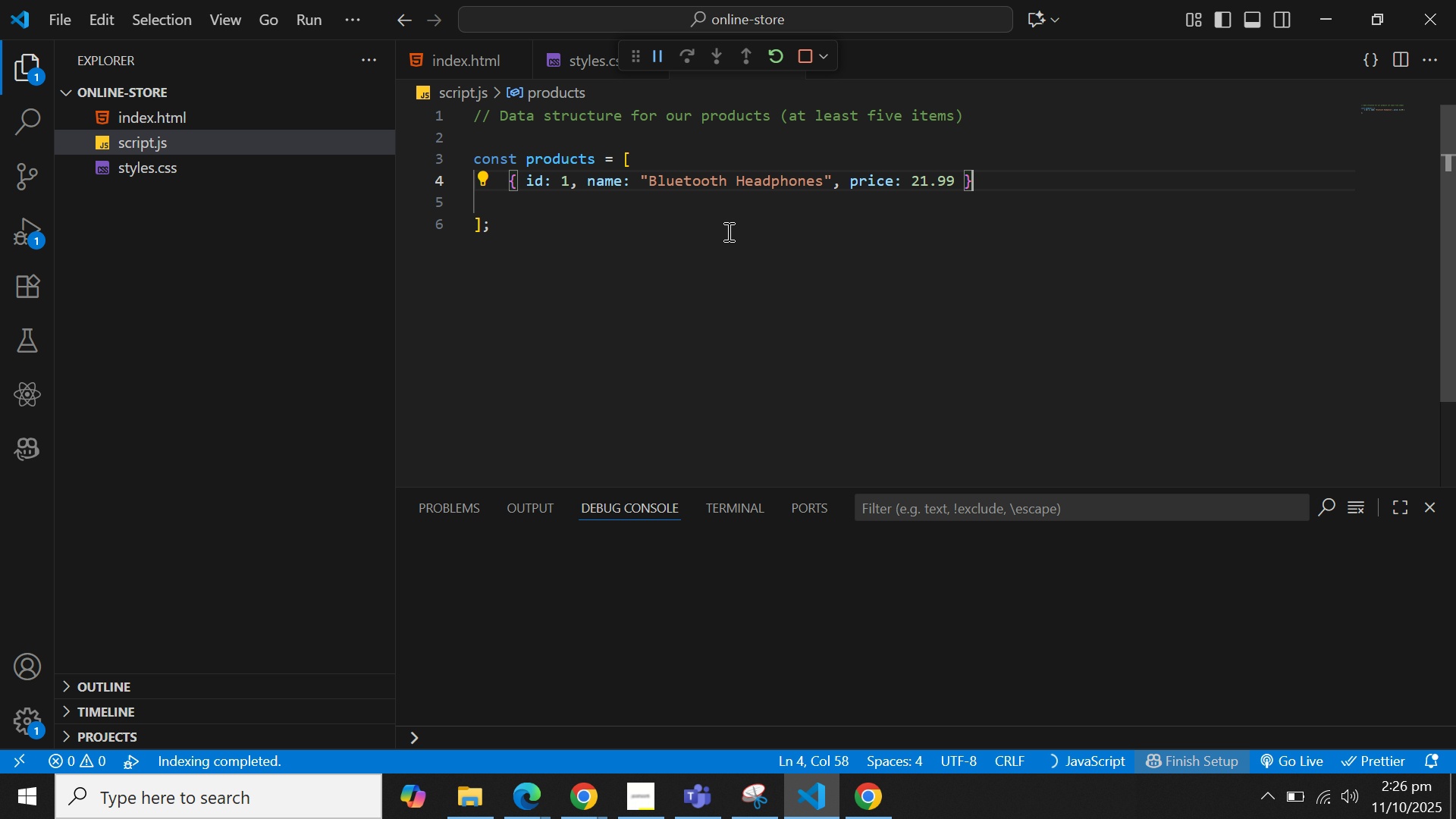 
key(ArrowRight)
 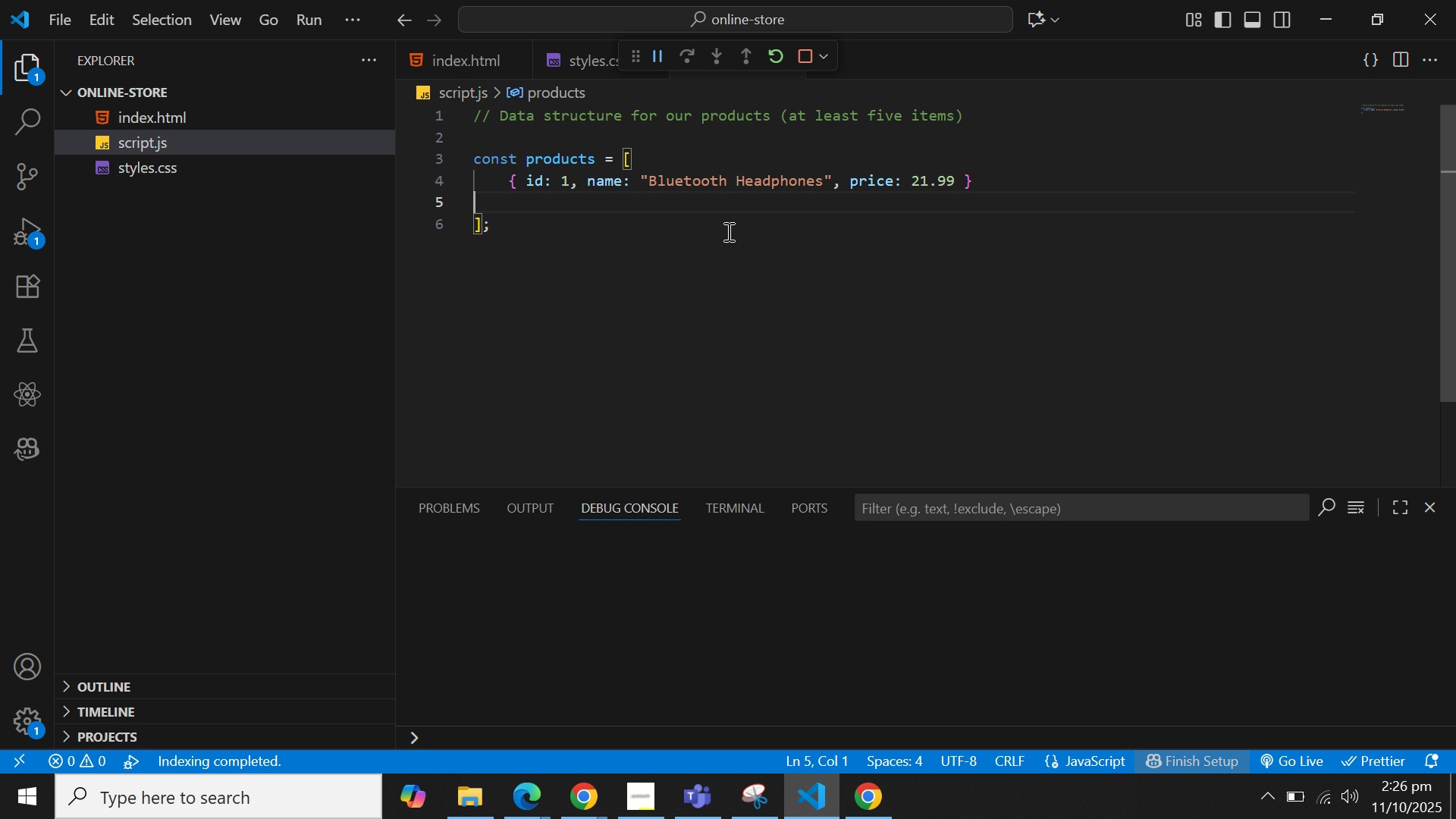 
wait(5.31)
 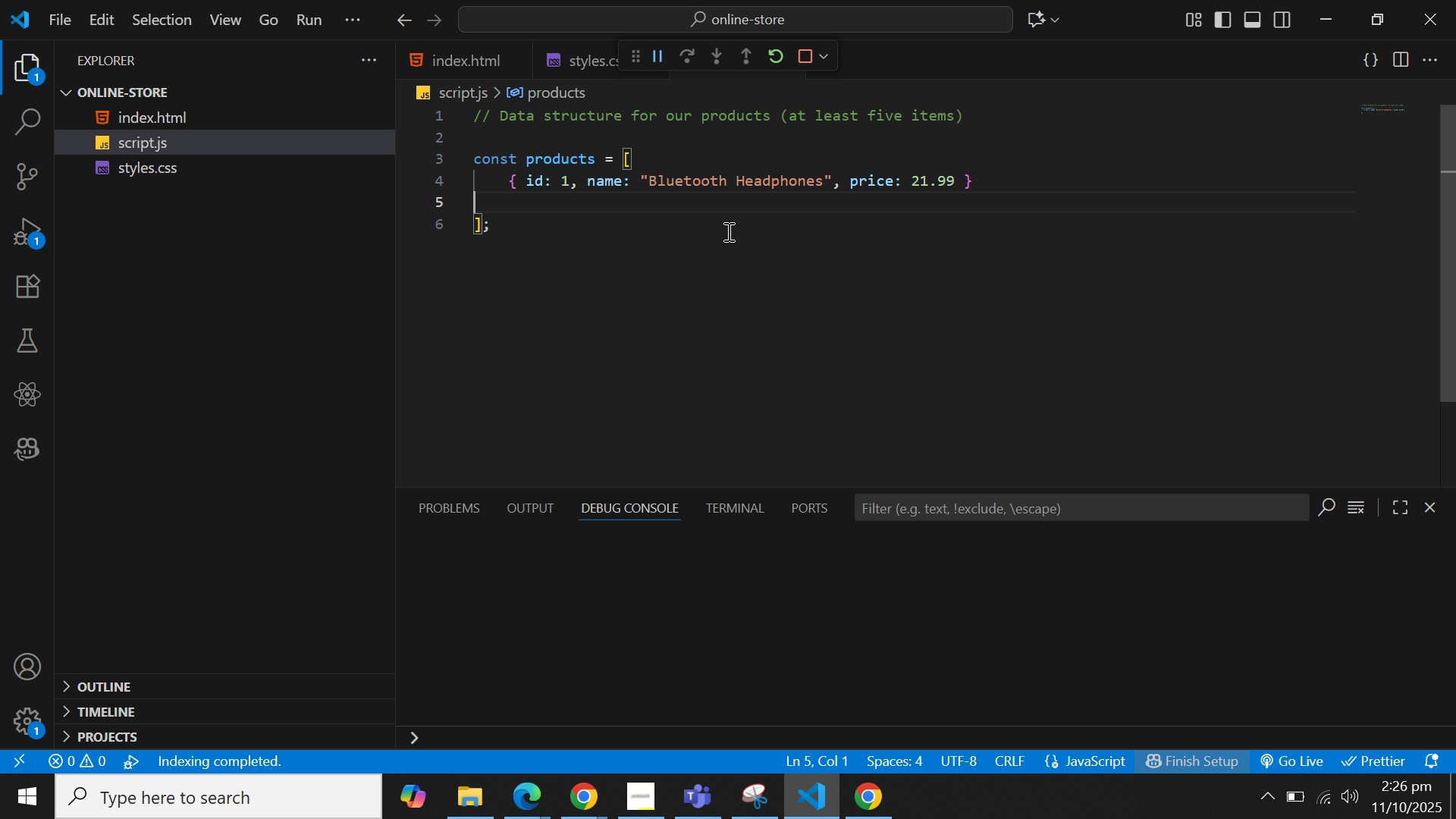 
key(ArrowLeft)
 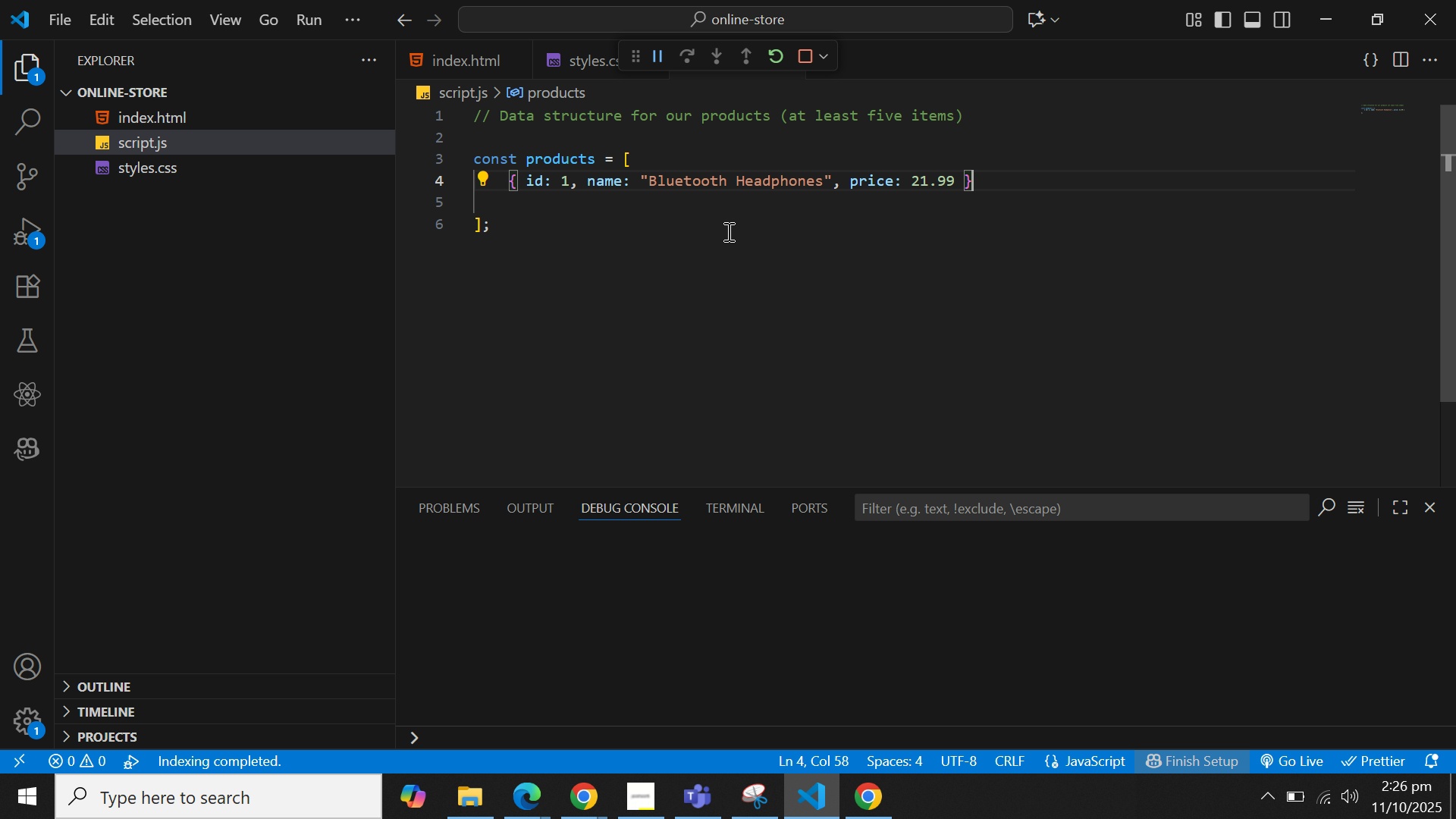 
key(Comma)
 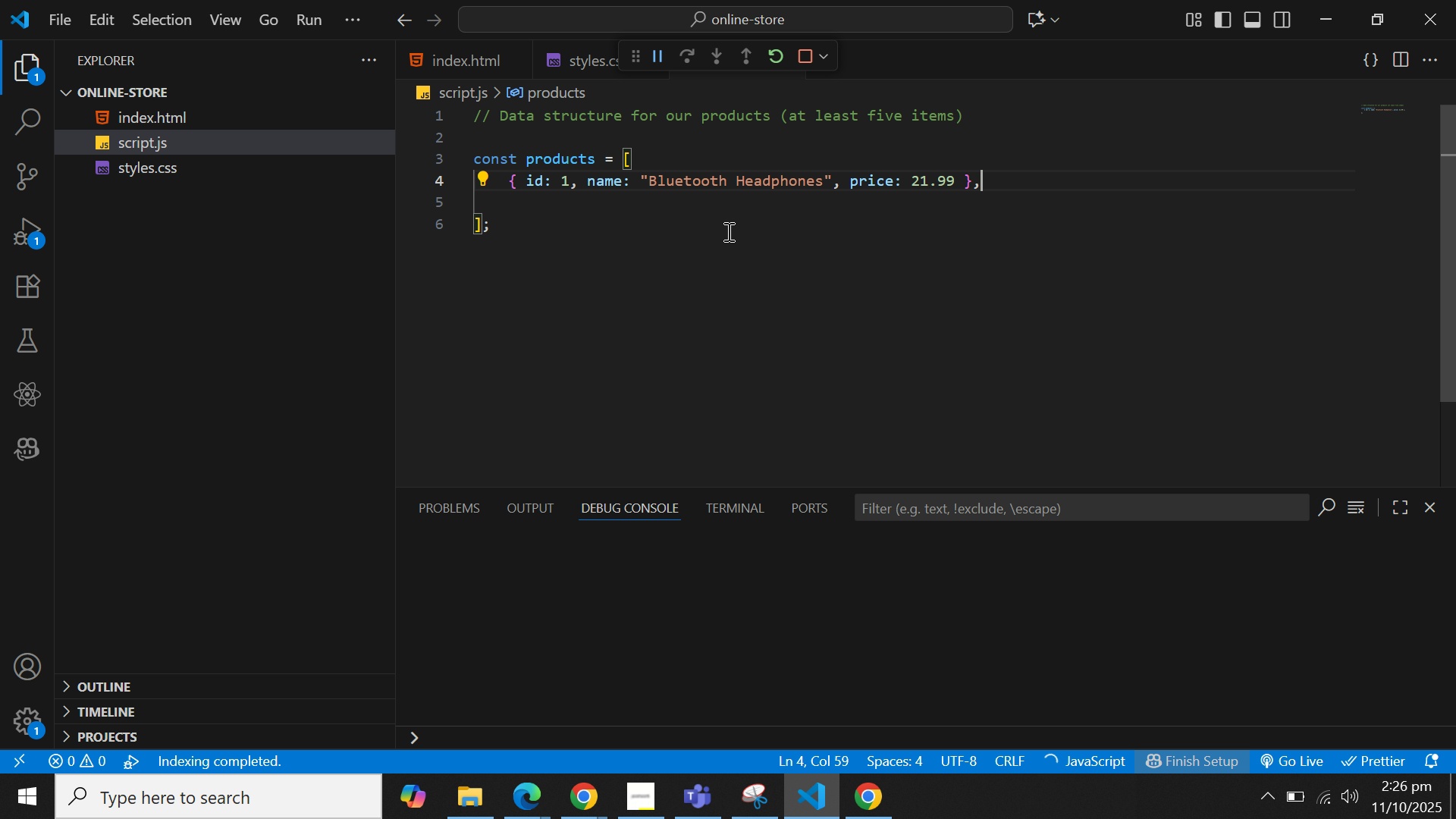 
hold_key(key=ArrowLeft, duration=1.5)
 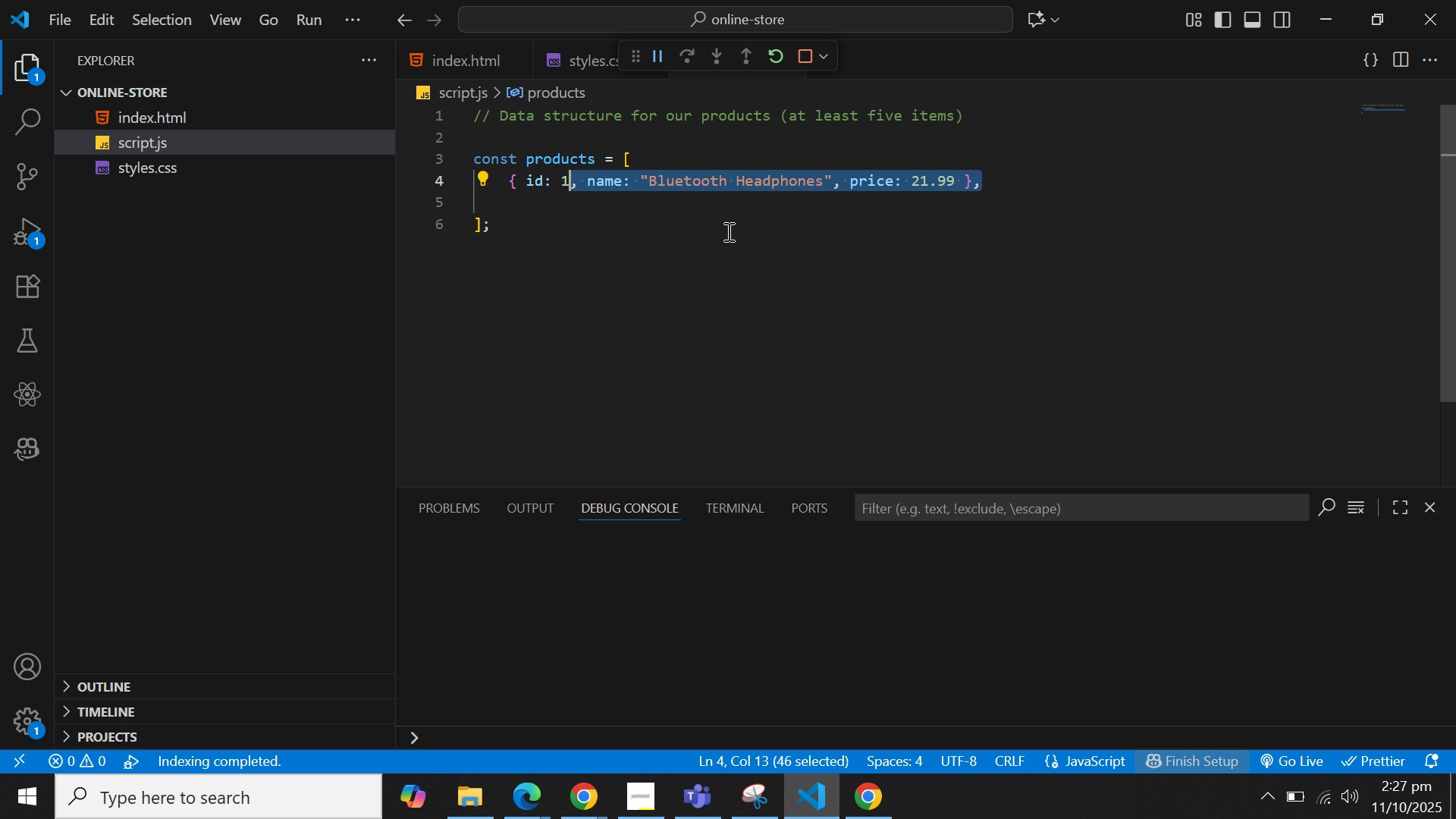 
hold_key(key=ArrowLeft, duration=0.8)
 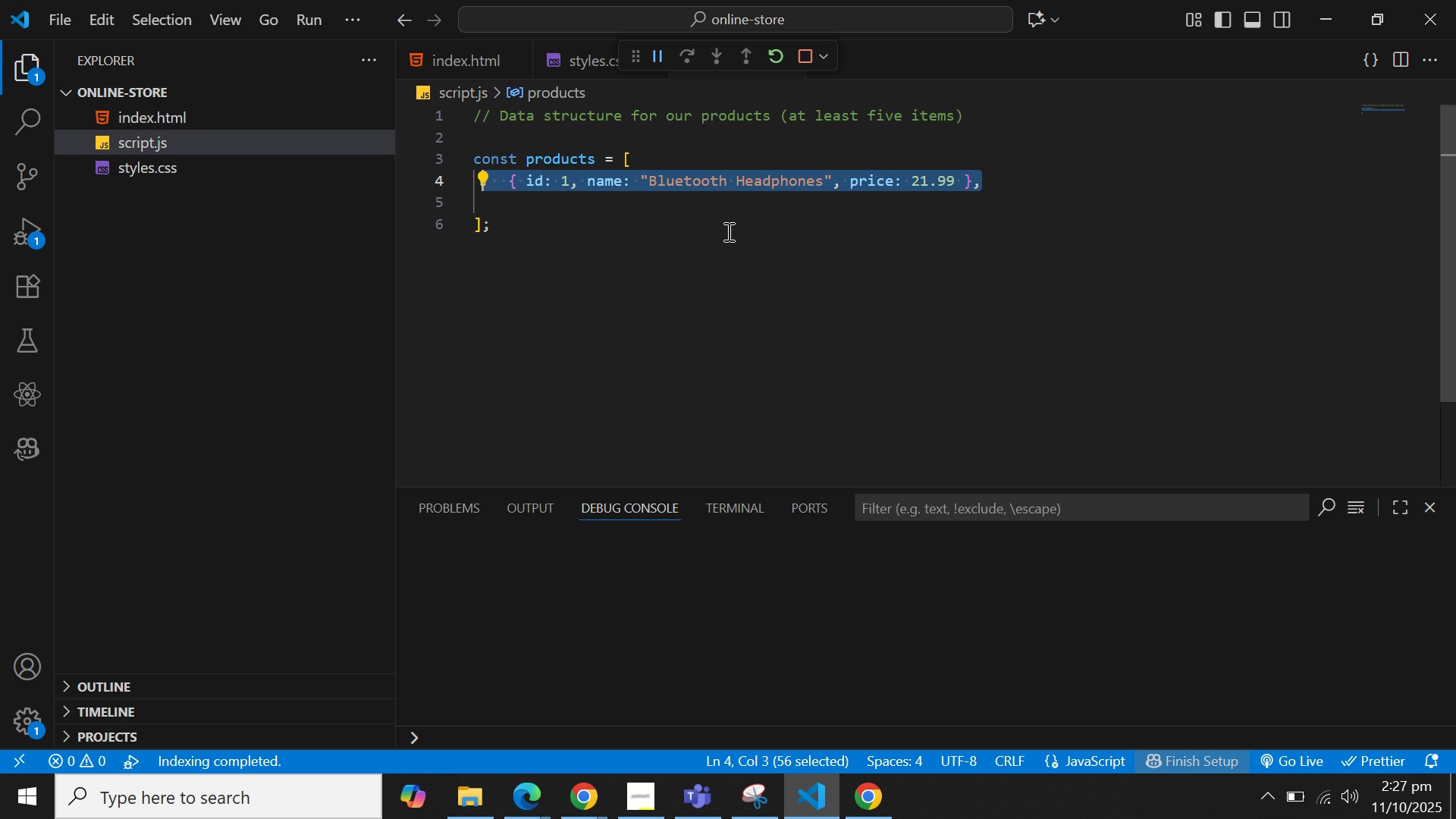 
key(Shift+ArrowLeft)
 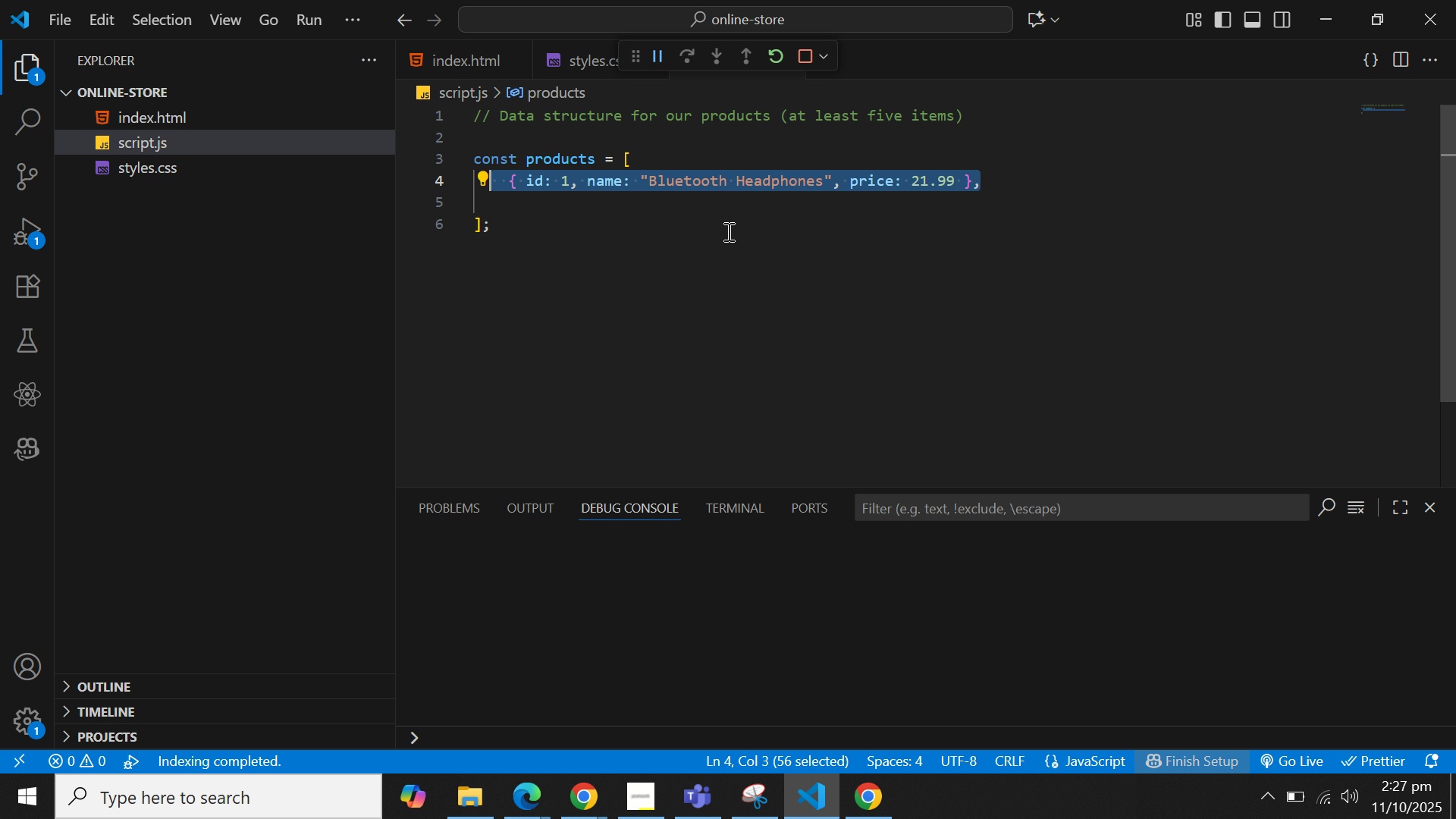 
key(Shift+ArrowRight)
 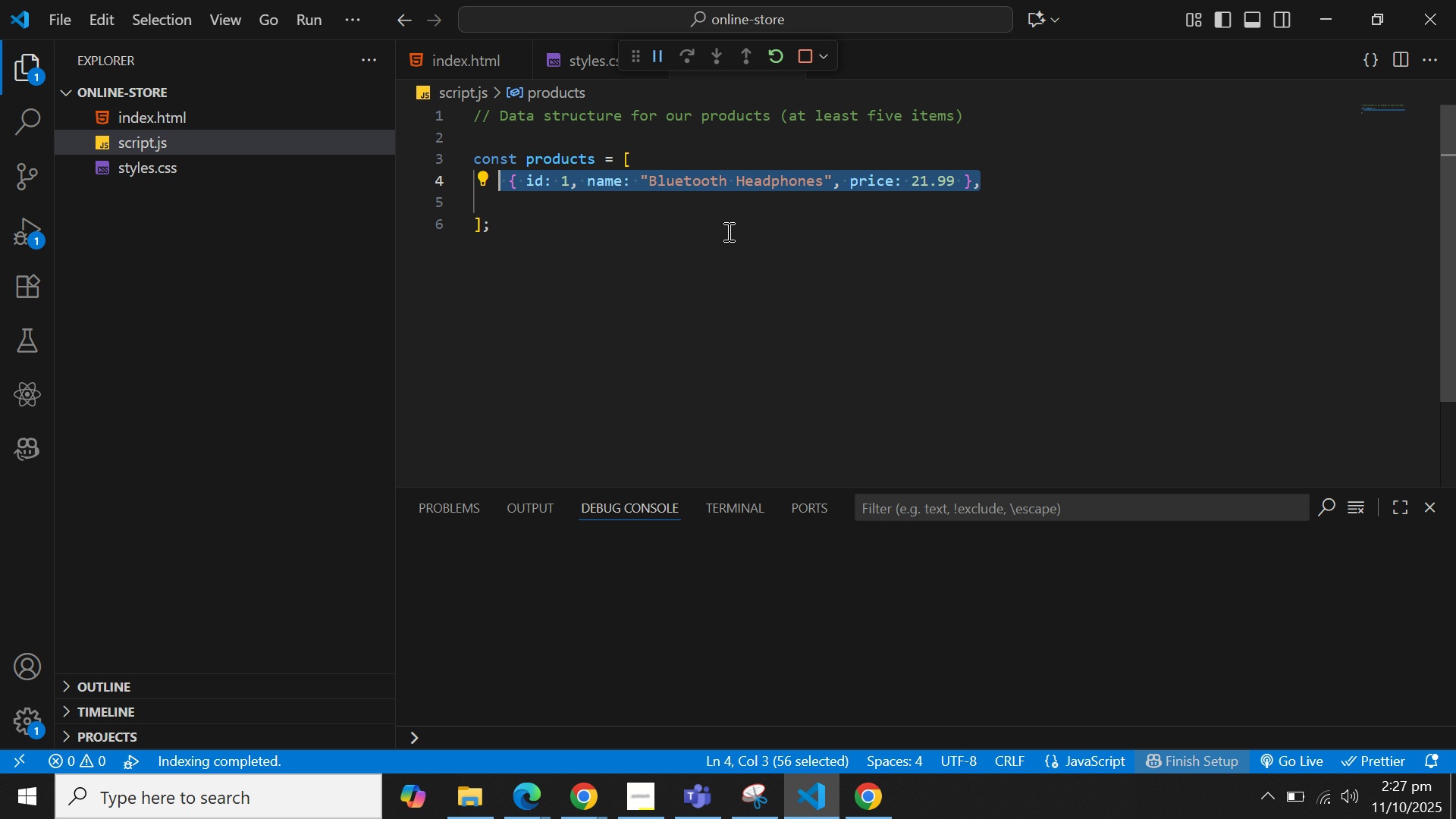 
key(Shift+ArrowRight)
 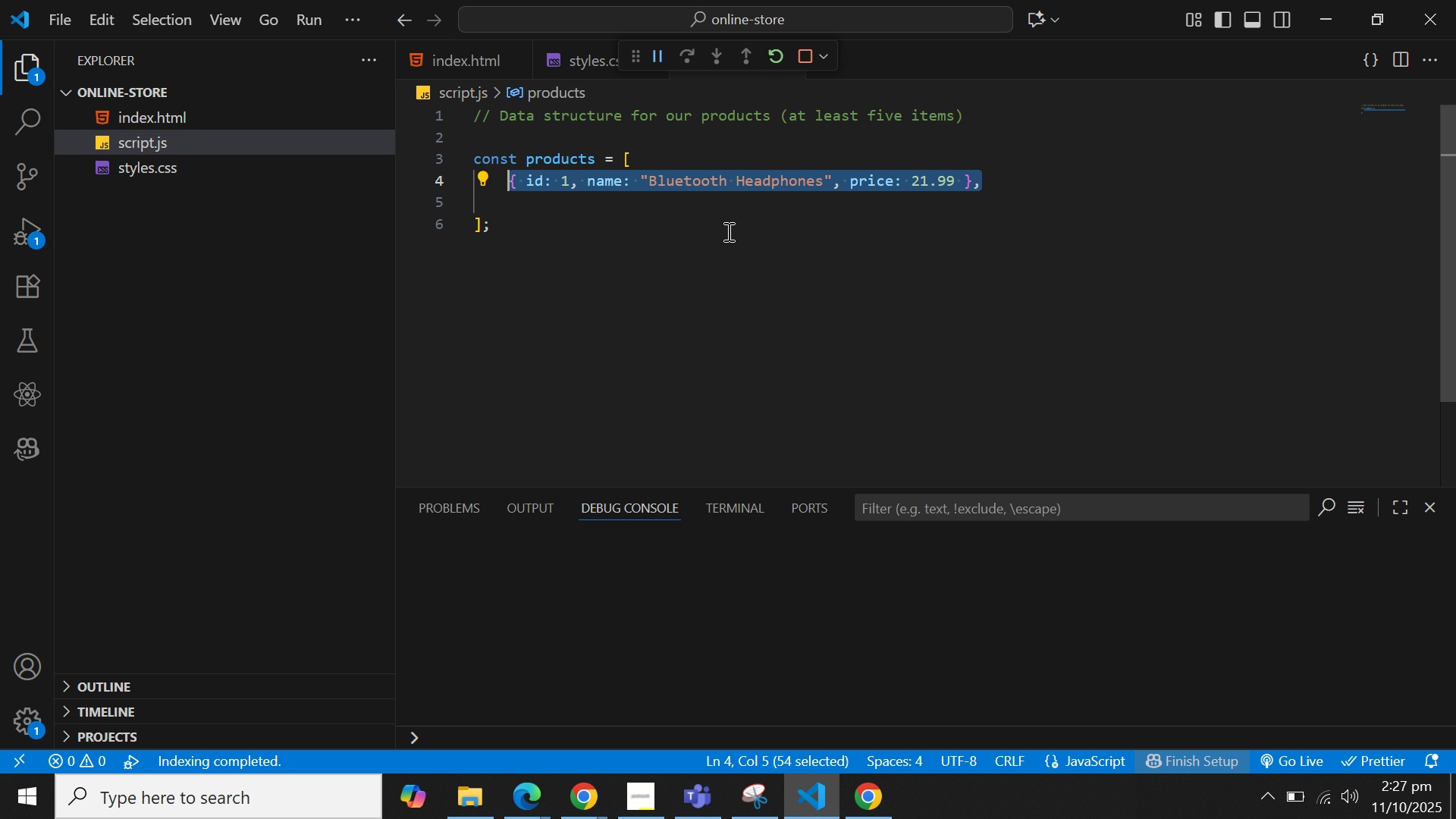 
key(Shift+ArrowRight)
 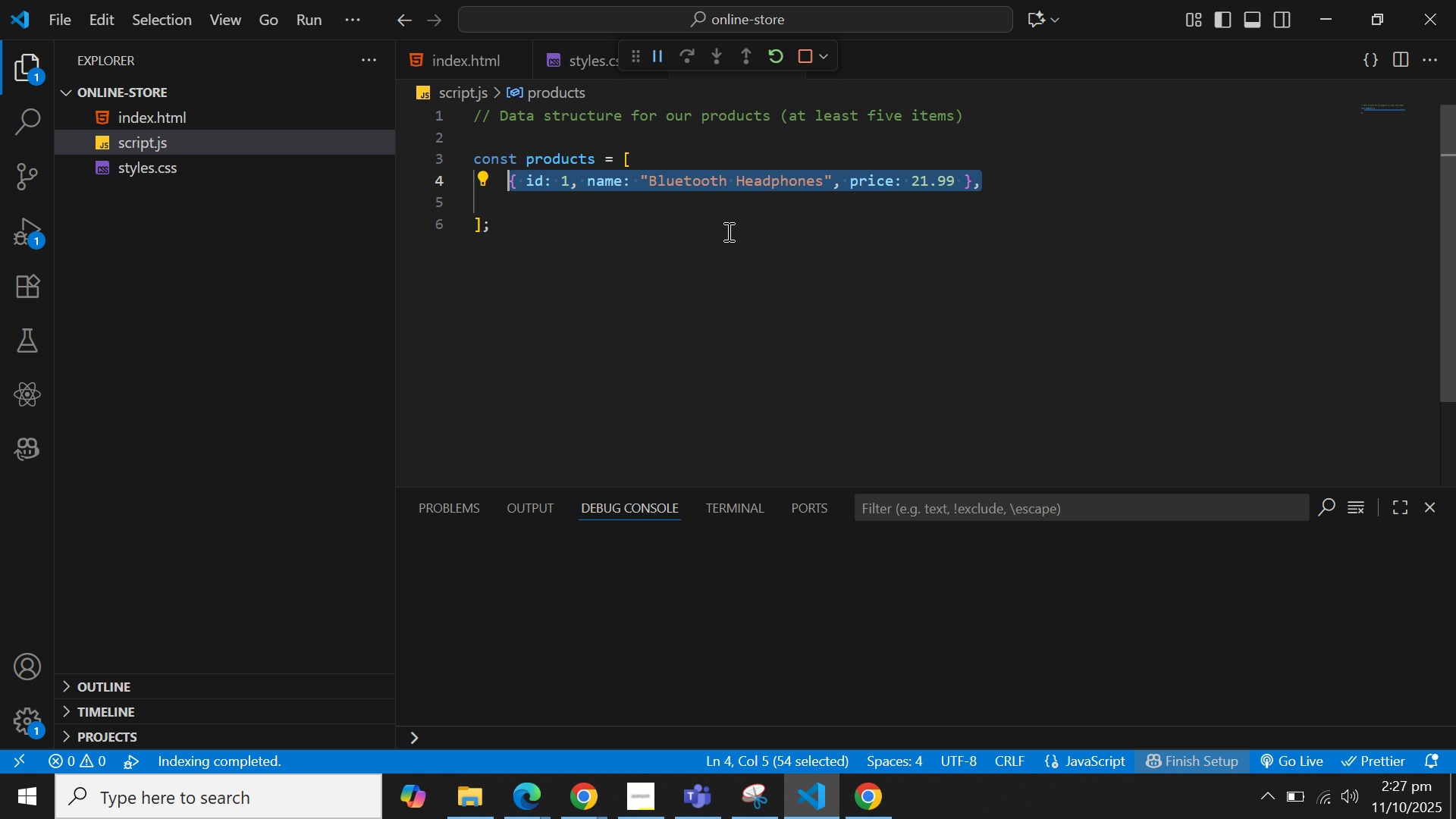 
key(Control+Shift+C)
 